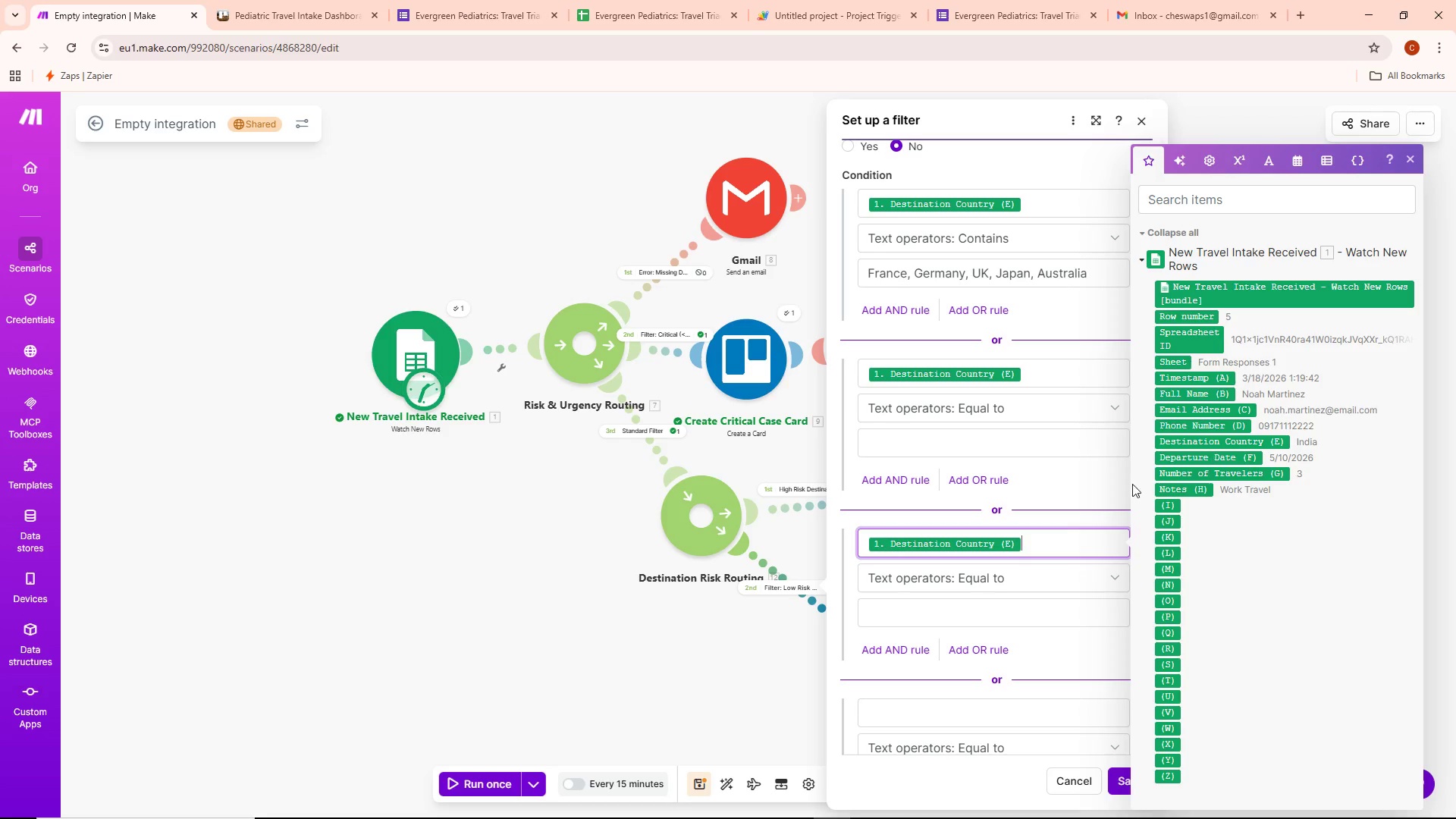 
scroll: coordinate [1097, 497], scroll_direction: down, amount: 2.0
 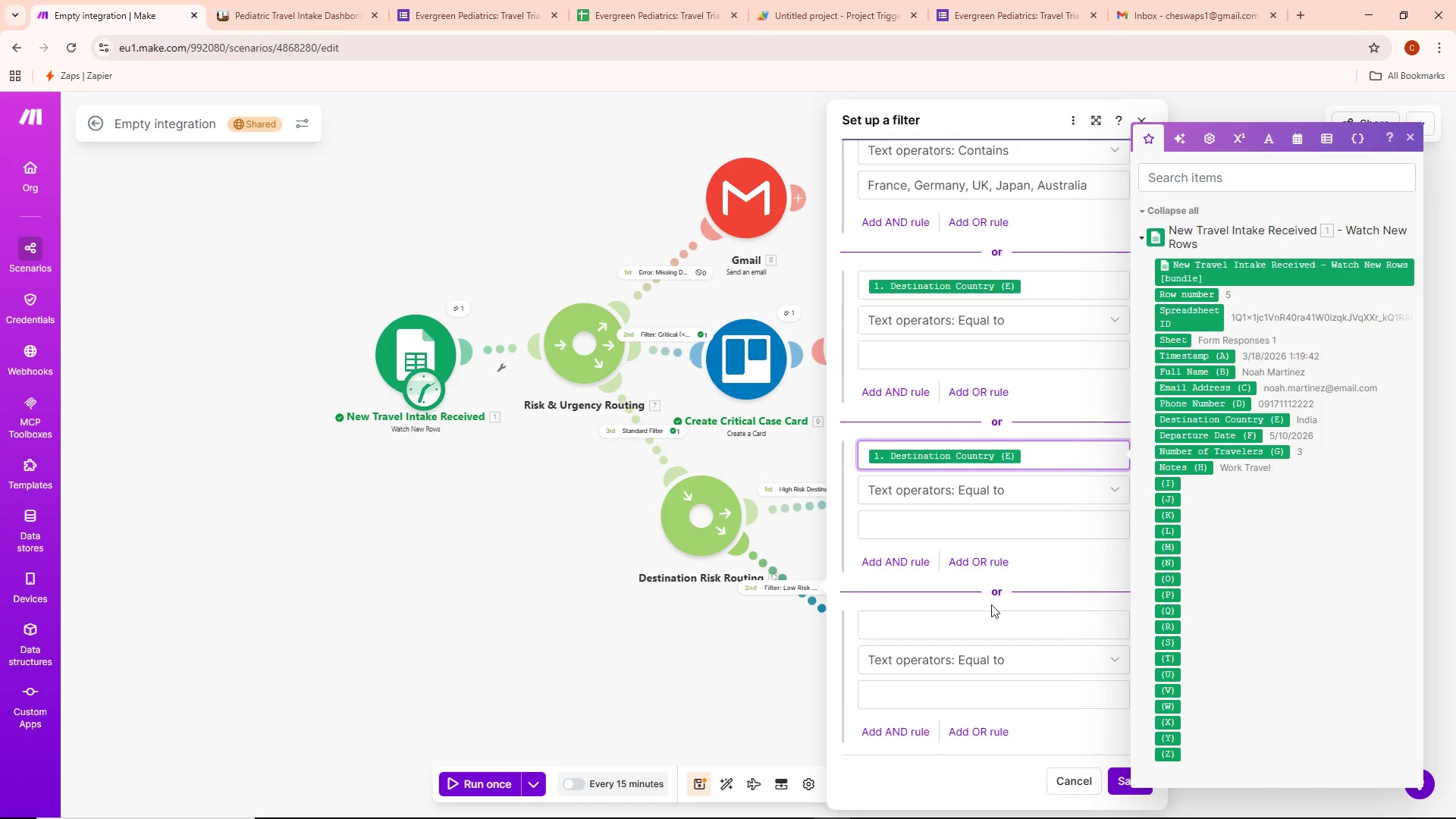 
left_click([977, 635])
 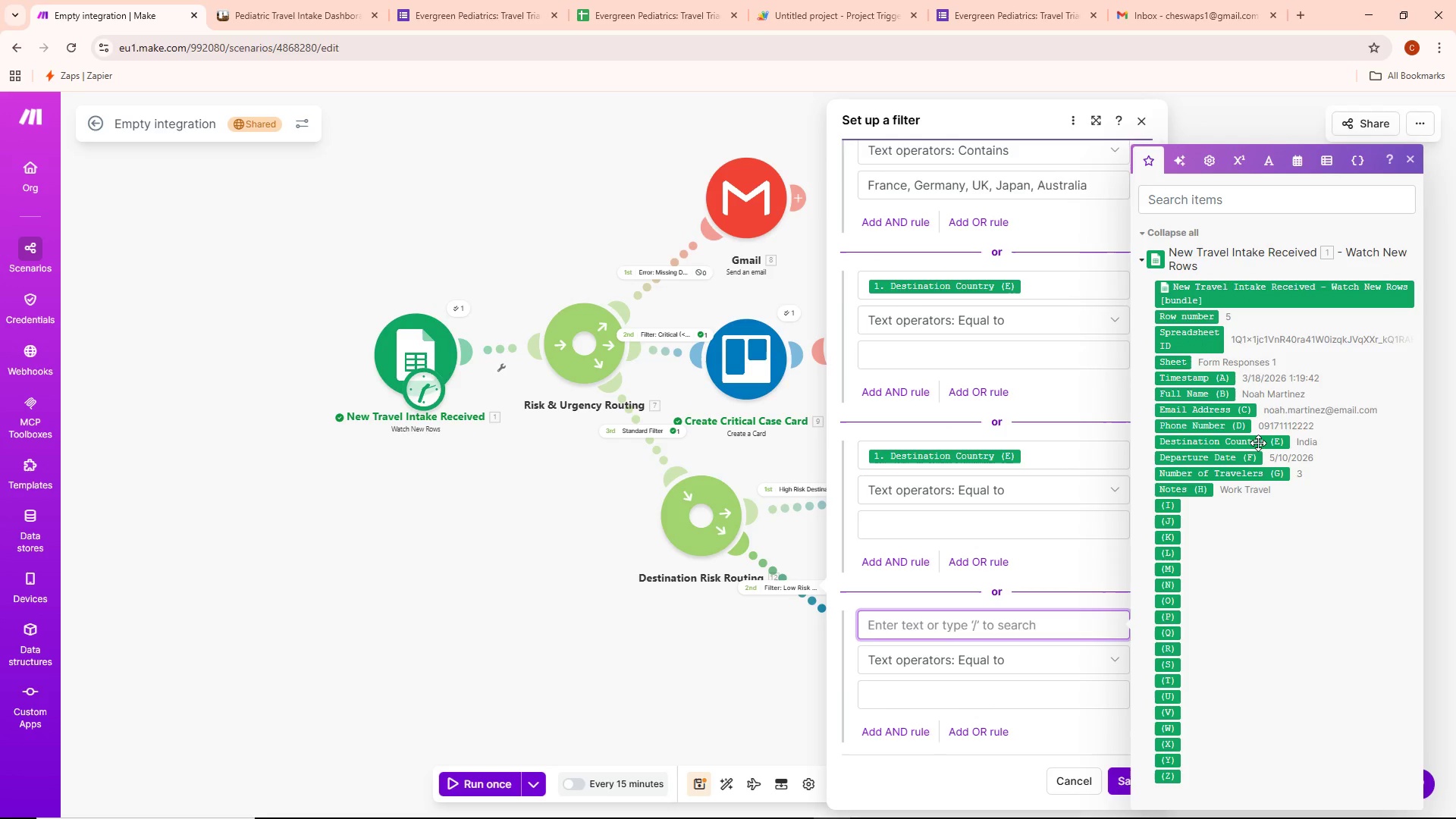 
scroll: coordinate [1196, 453], scroll_direction: down, amount: 2.0
 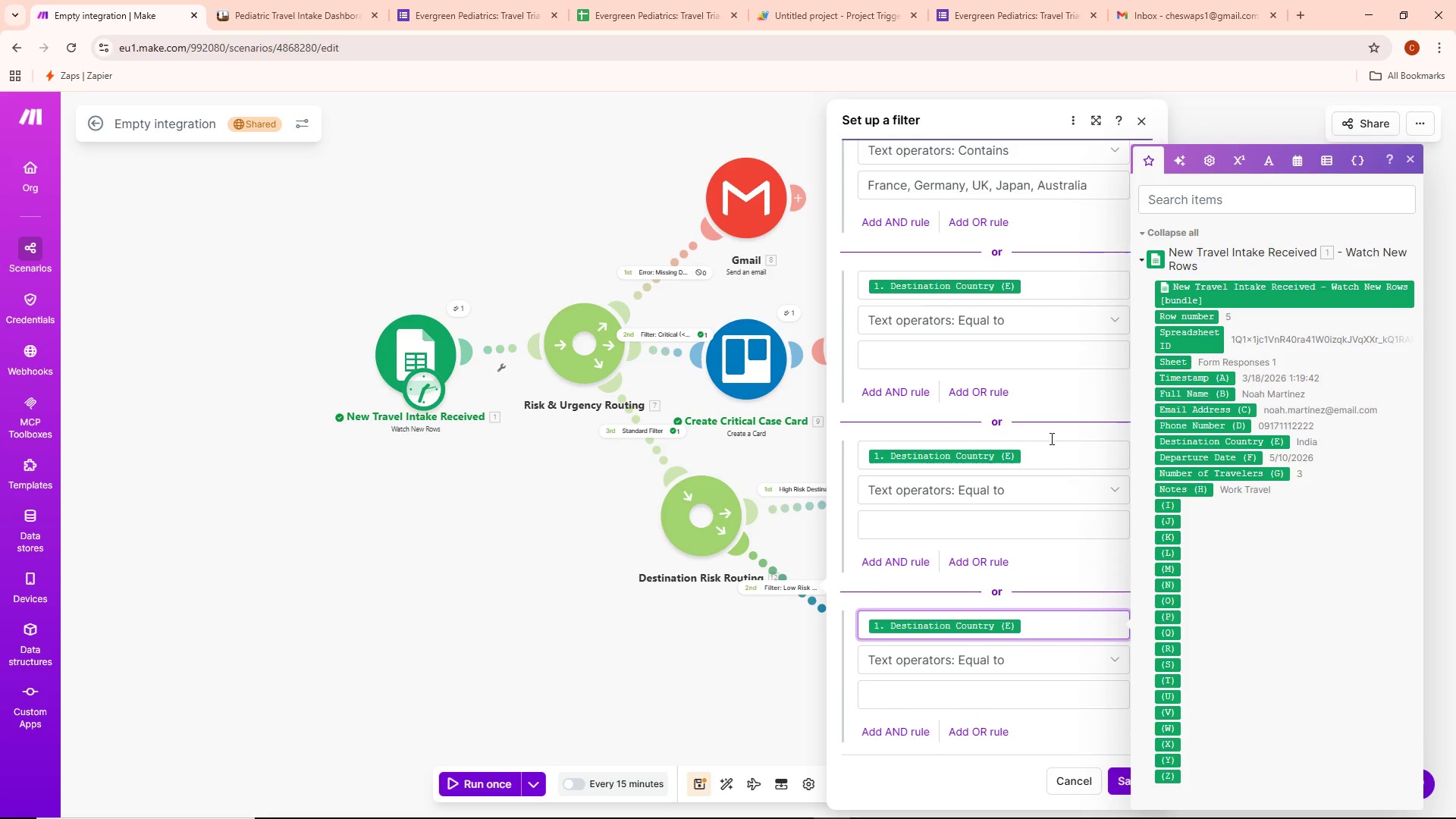 
scroll: coordinate [1056, 403], scroll_direction: up, amount: 2.0
 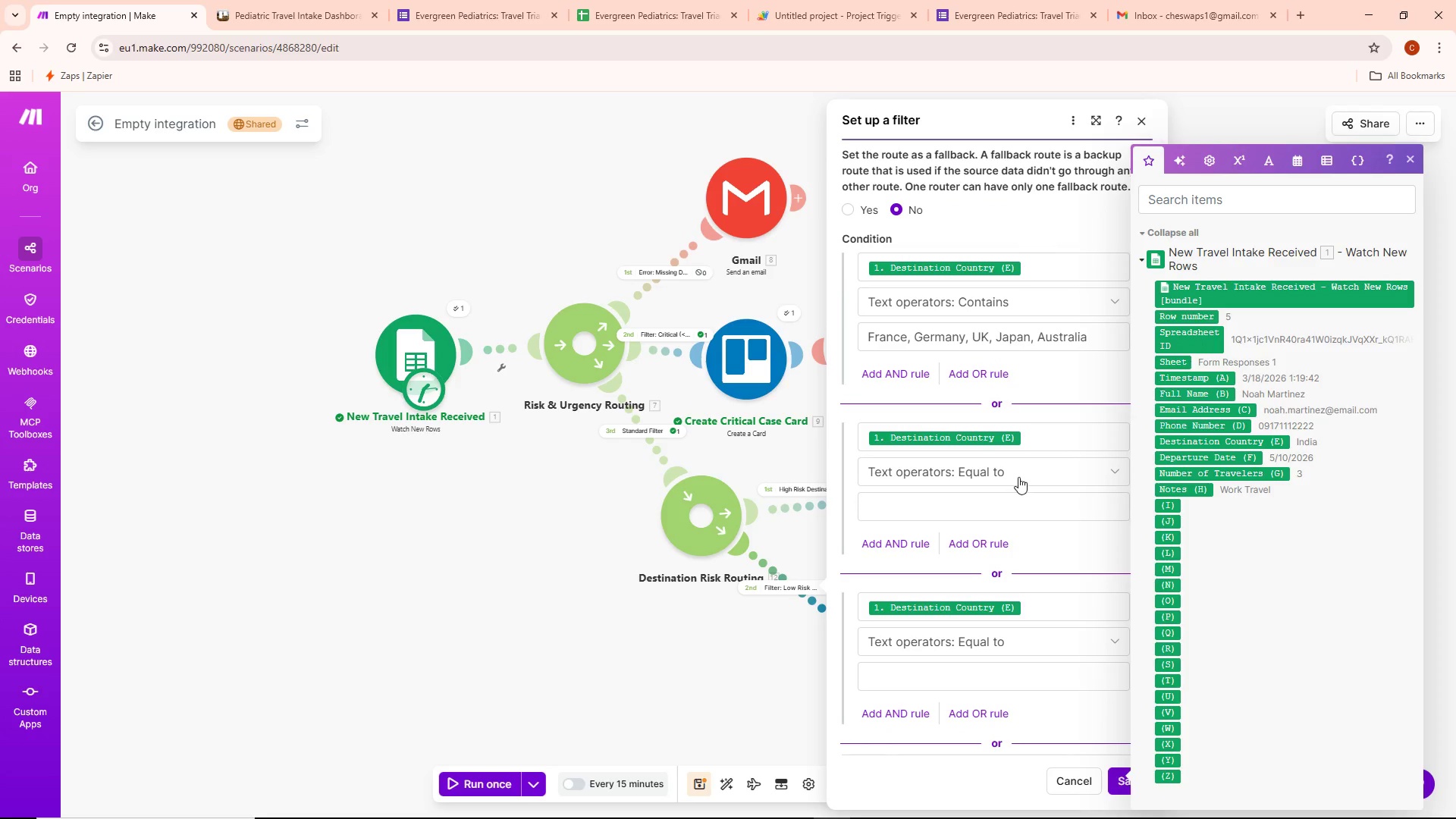 
left_click([1017, 474])
 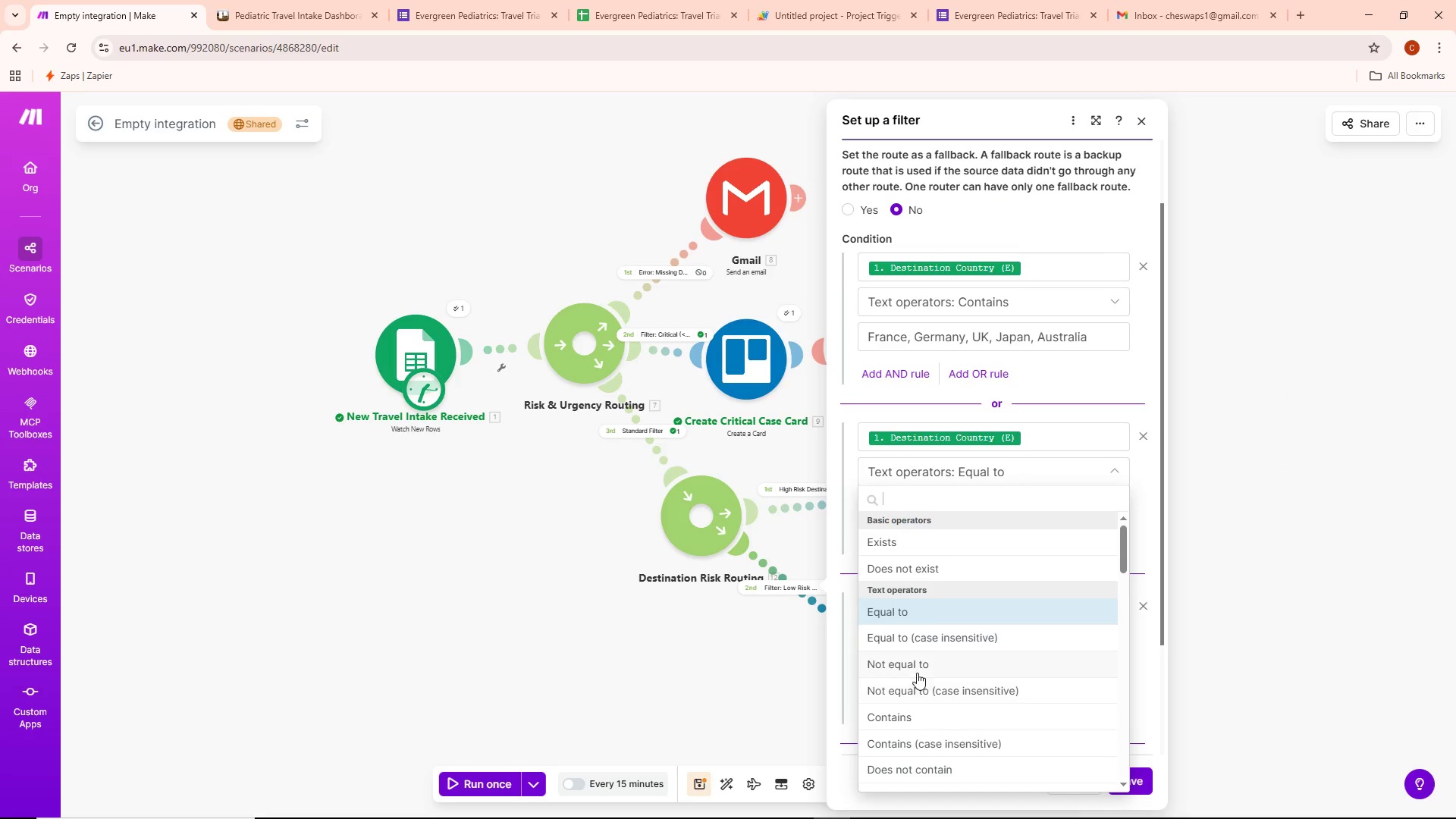 
left_click([898, 716])
 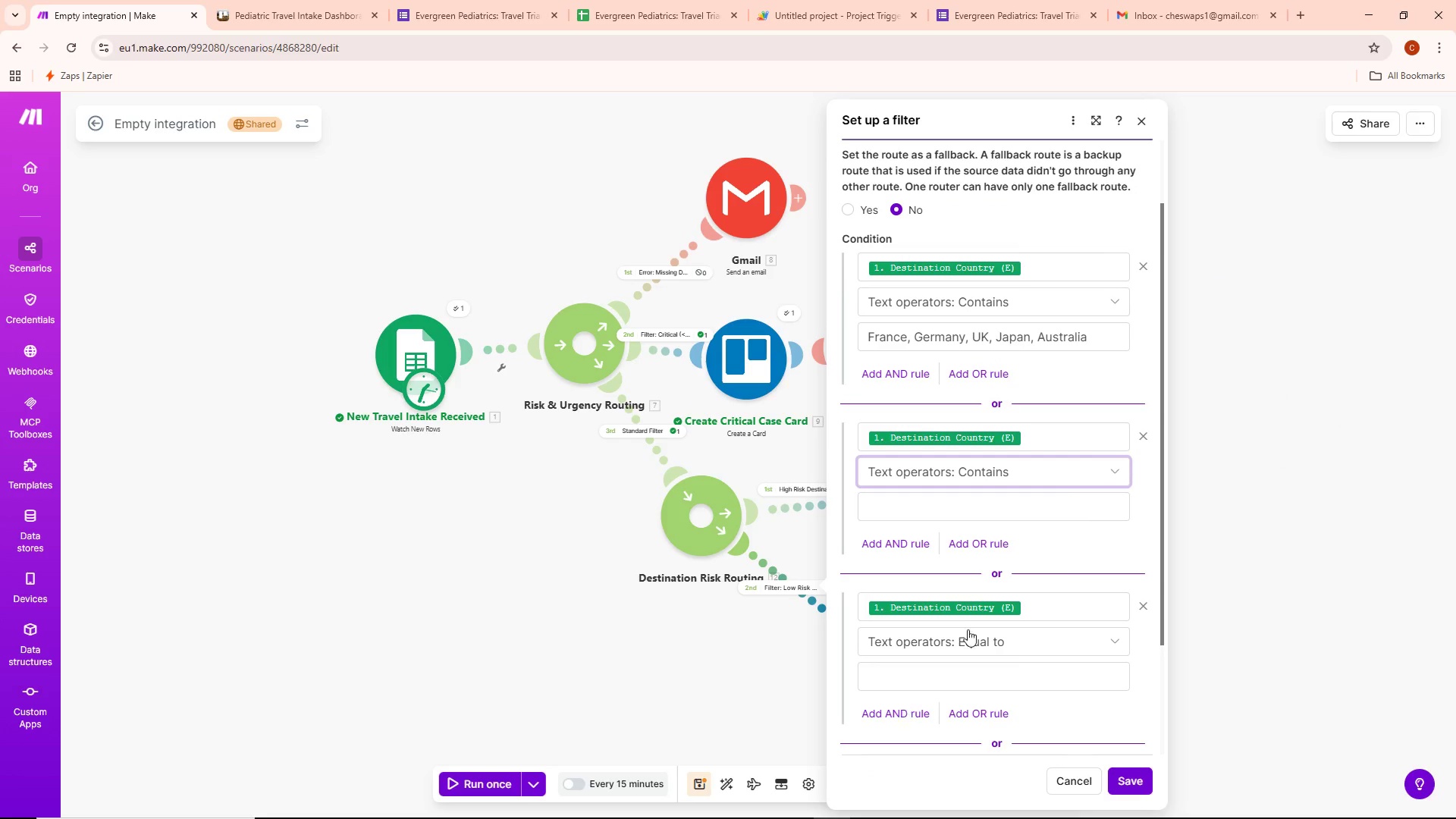 
scroll: coordinate [975, 625], scroll_direction: down, amount: 1.0
 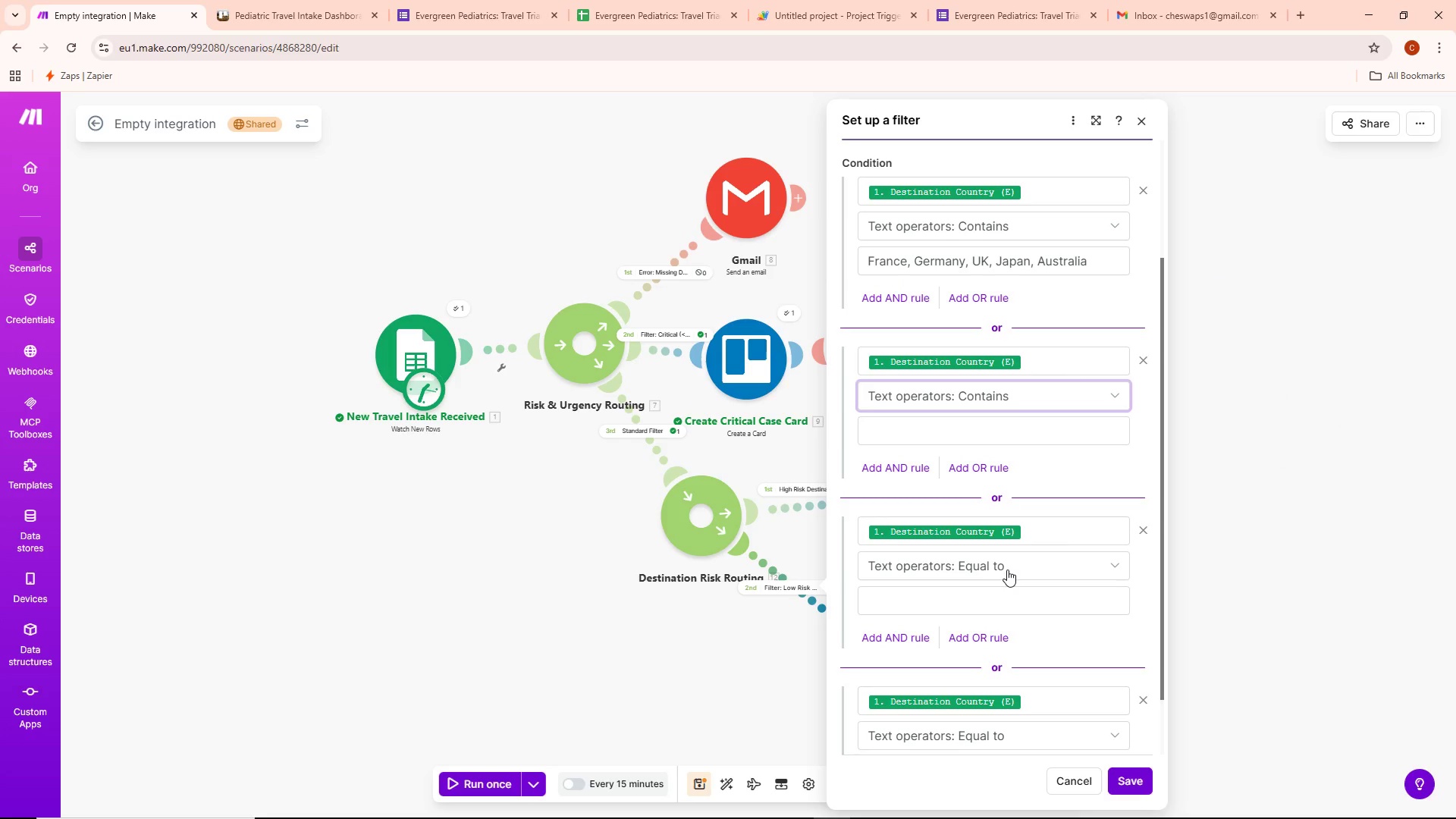 
left_click([1006, 570])
 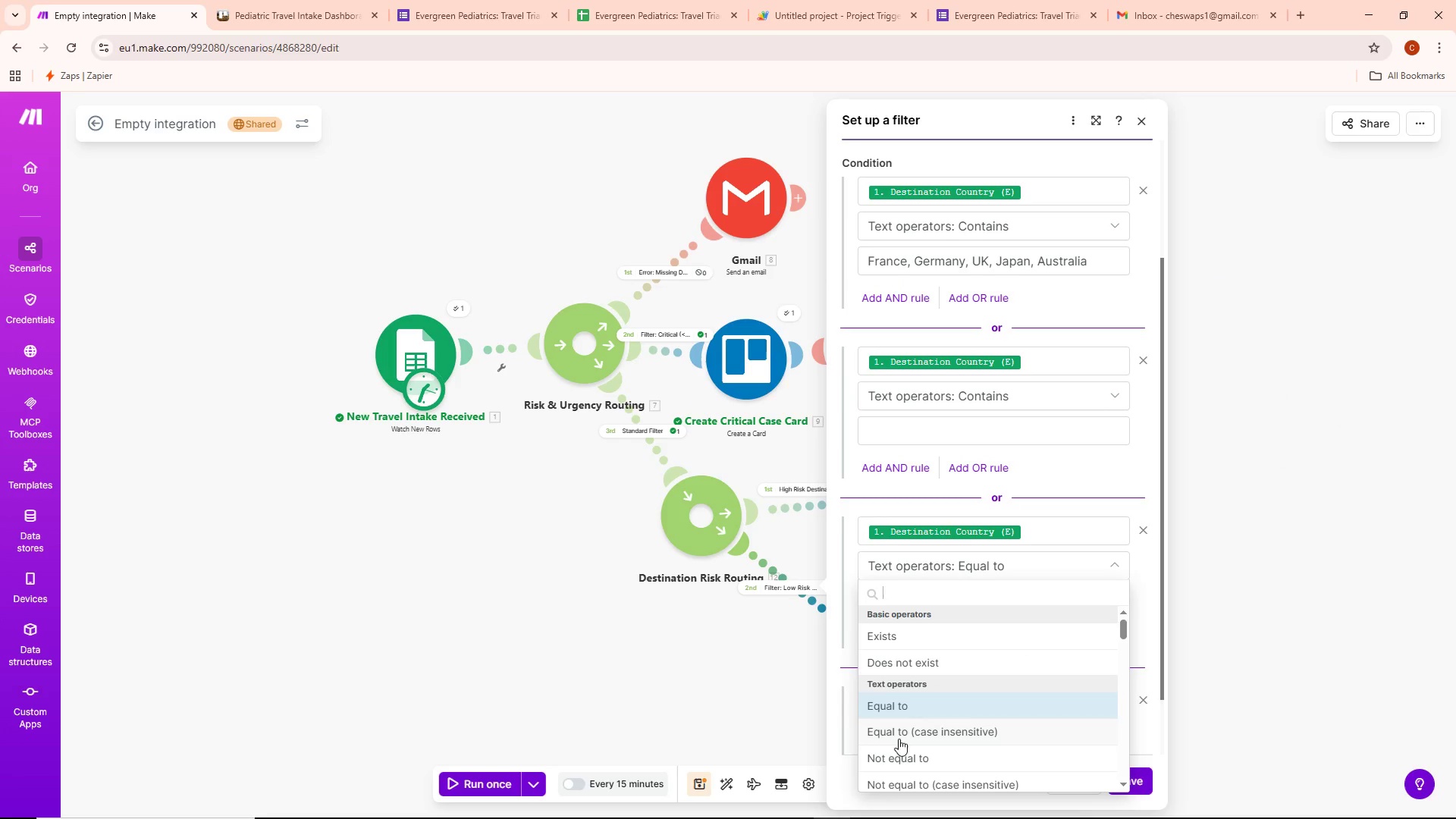 
scroll: coordinate [899, 758], scroll_direction: down, amount: 1.0
 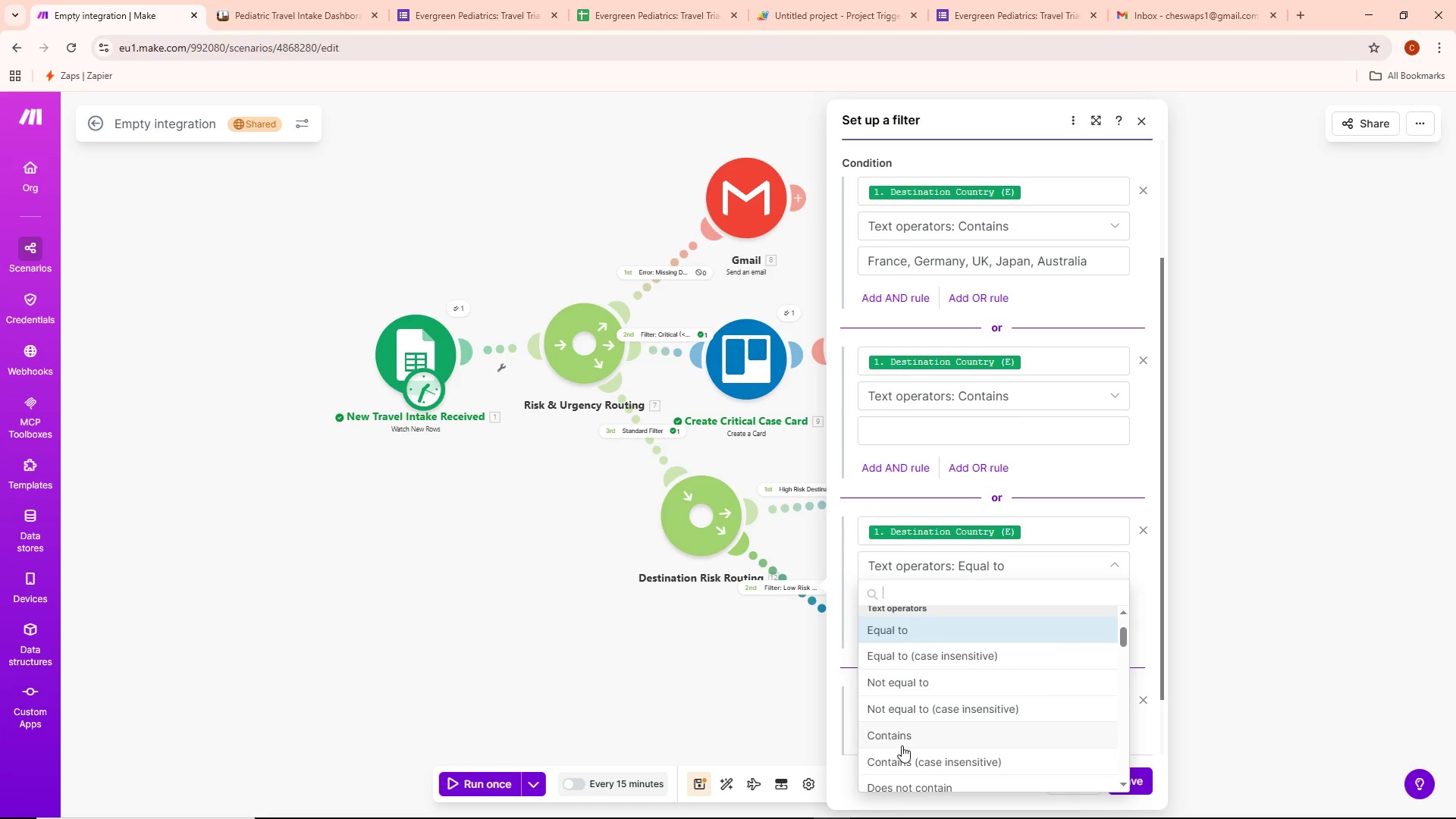 
left_click([905, 735])
 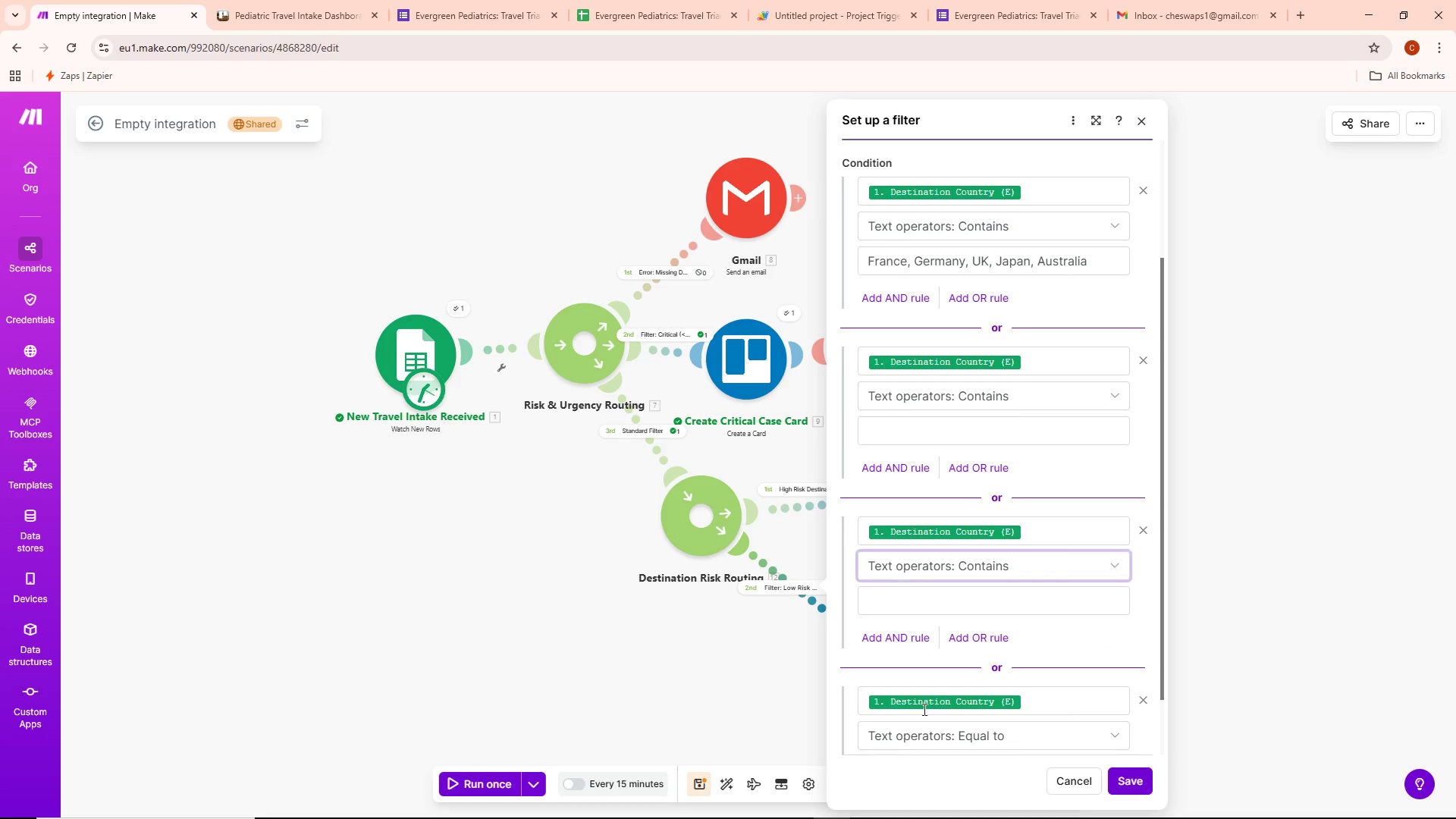 
scroll: coordinate [936, 701], scroll_direction: down, amount: 2.0
 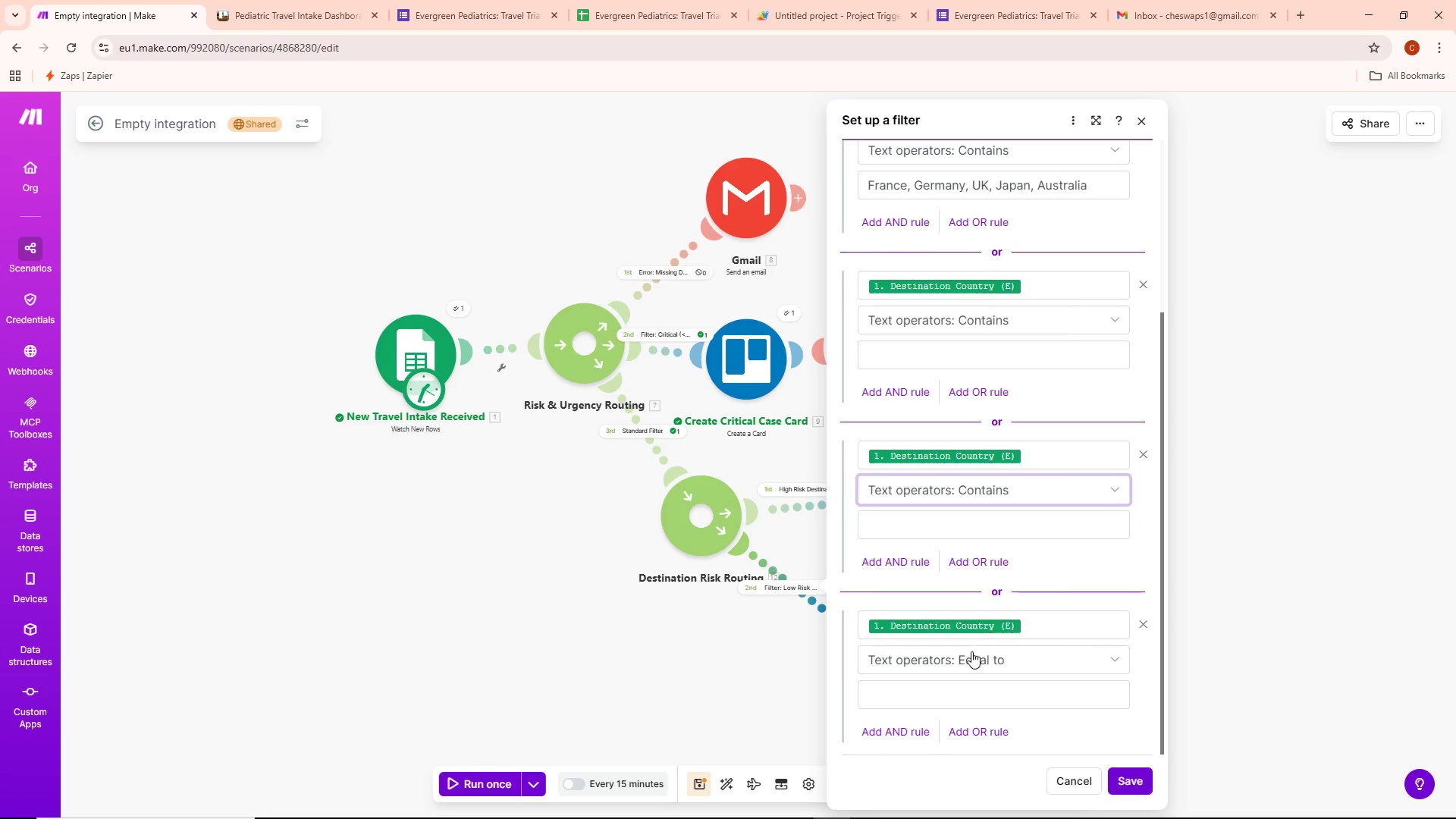 
left_click([970, 655])
 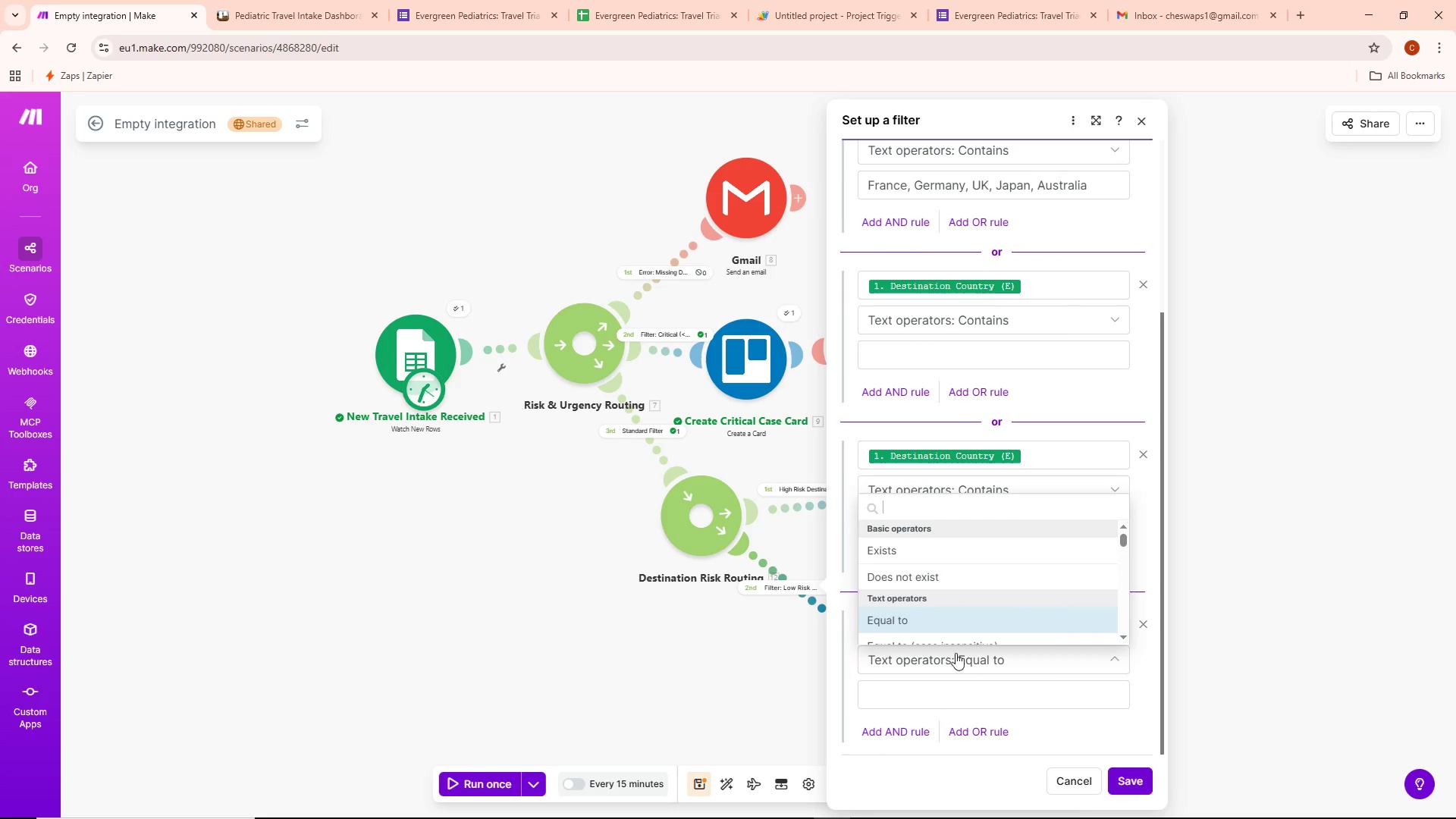 
scroll: coordinate [987, 583], scroll_direction: down, amount: 3.0
 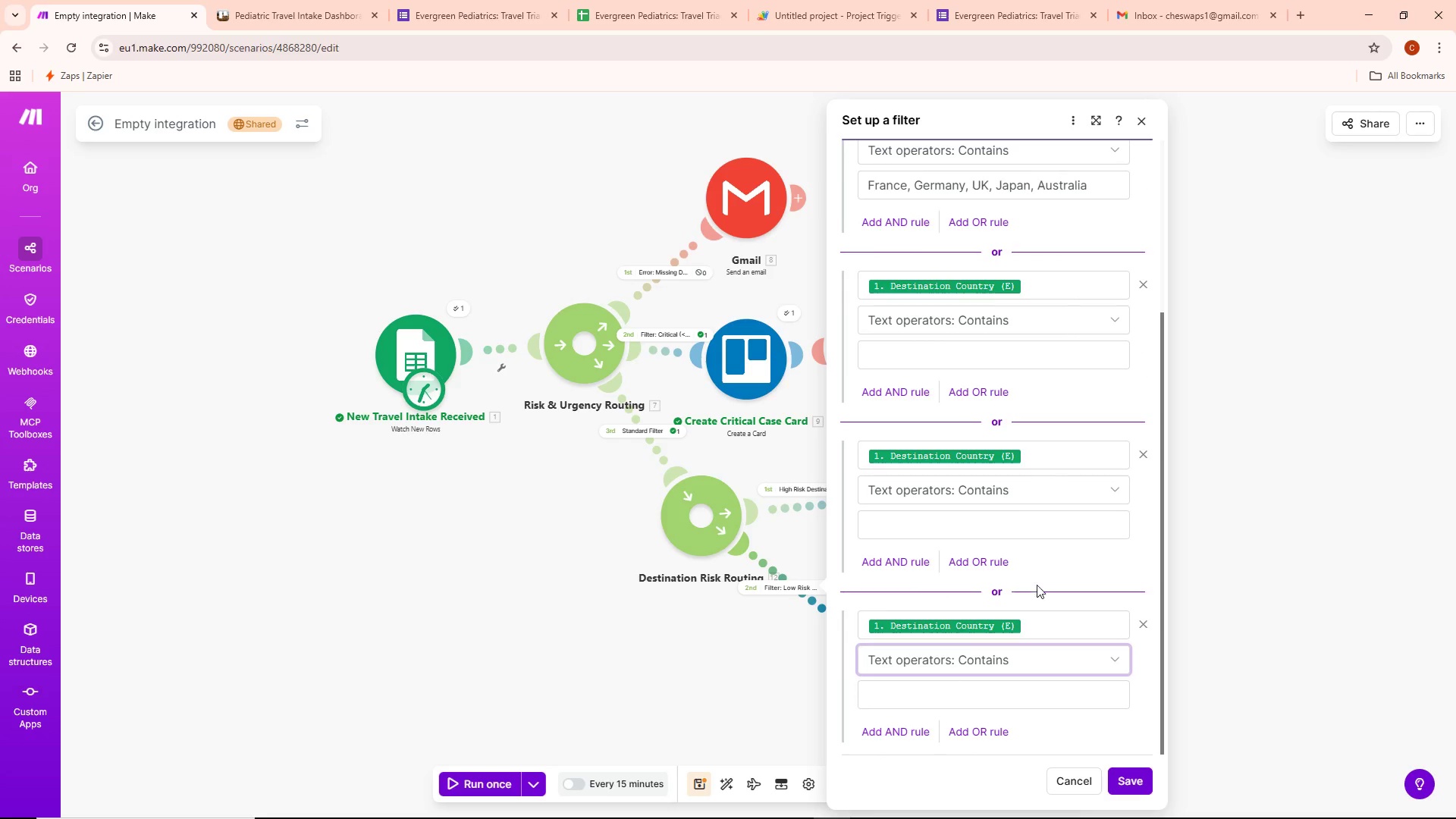 
scroll: coordinate [1039, 554], scroll_direction: up, amount: 2.0
 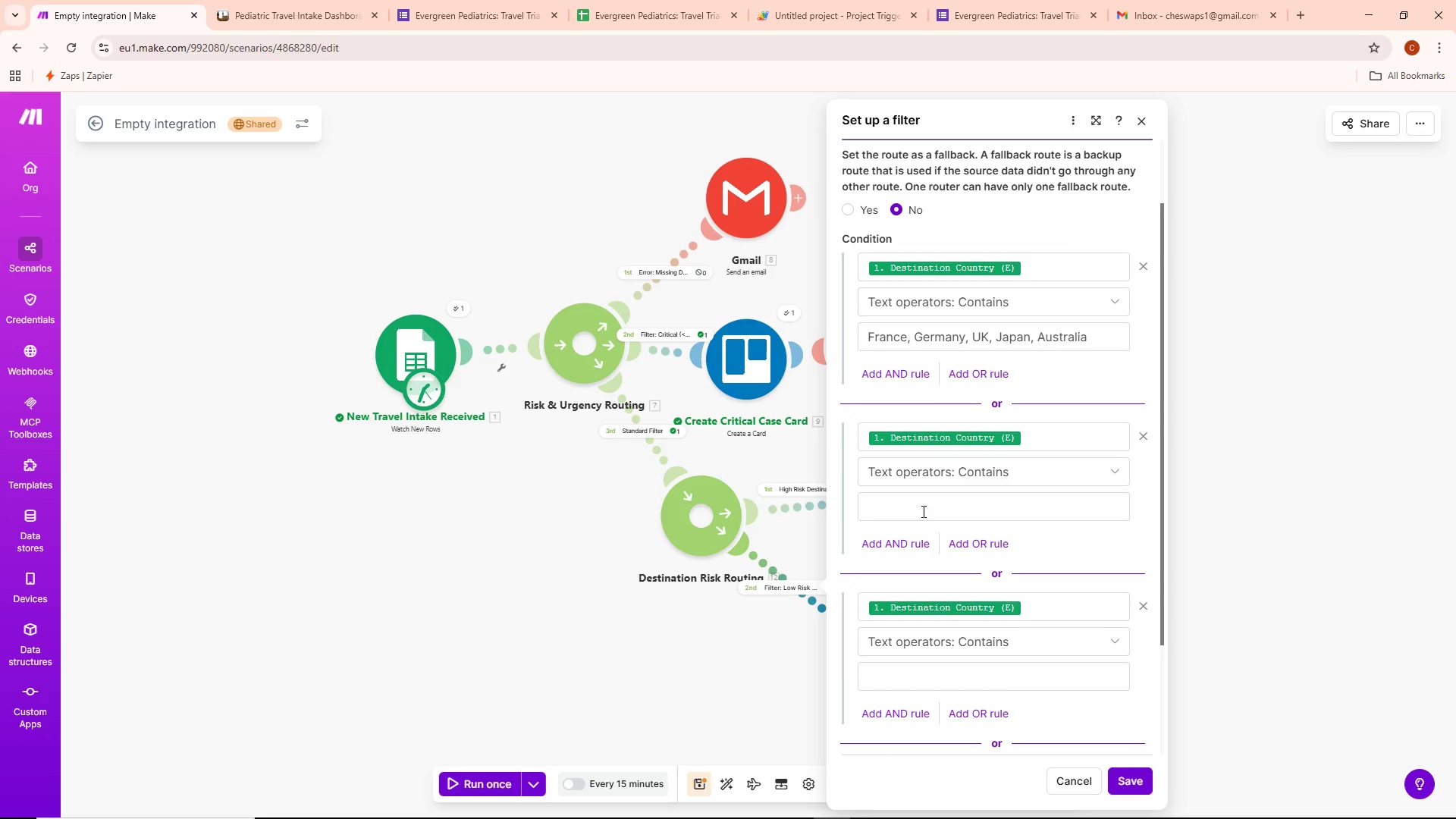 
left_click([906, 507])
 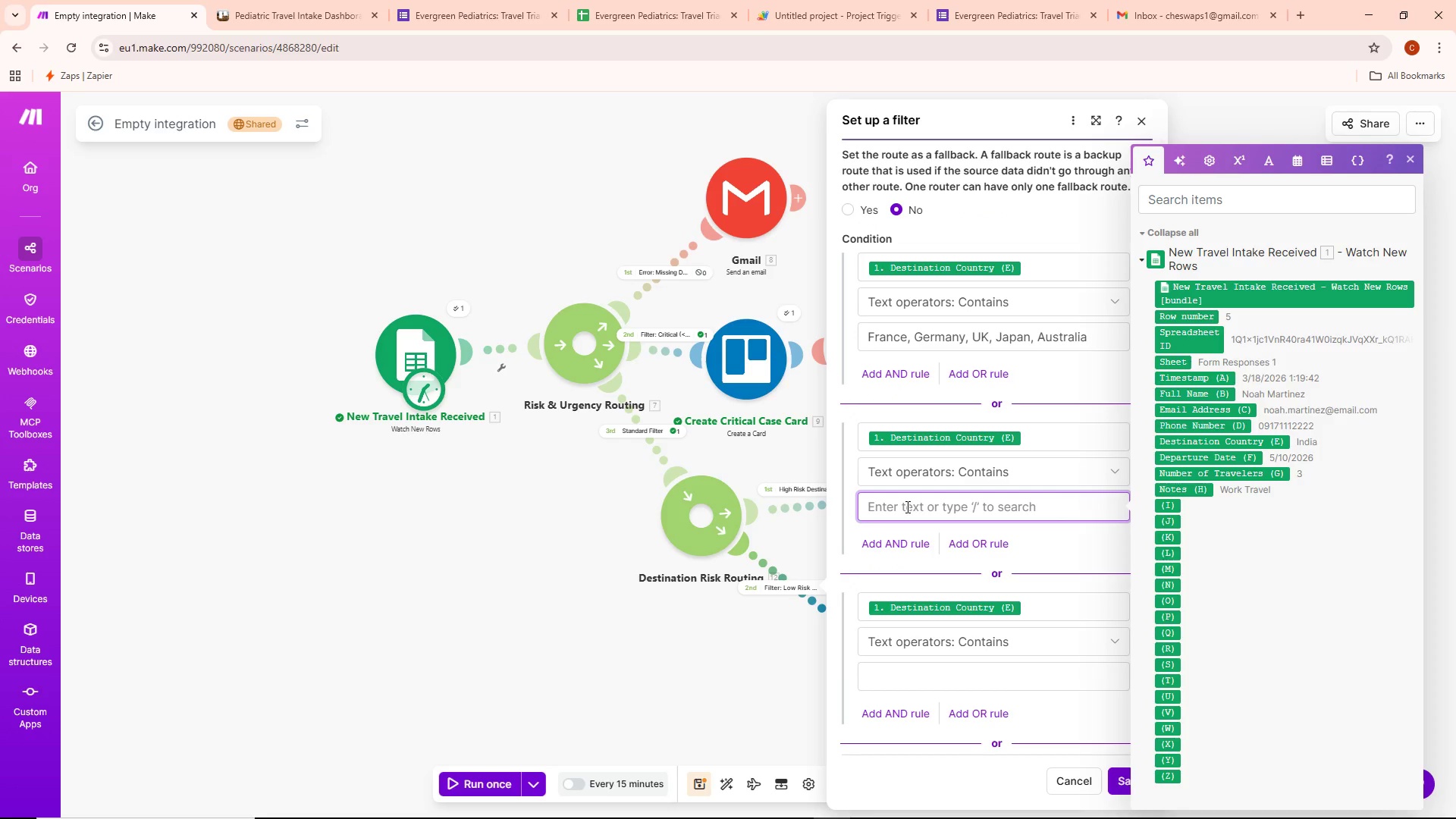 
type(Germany)
 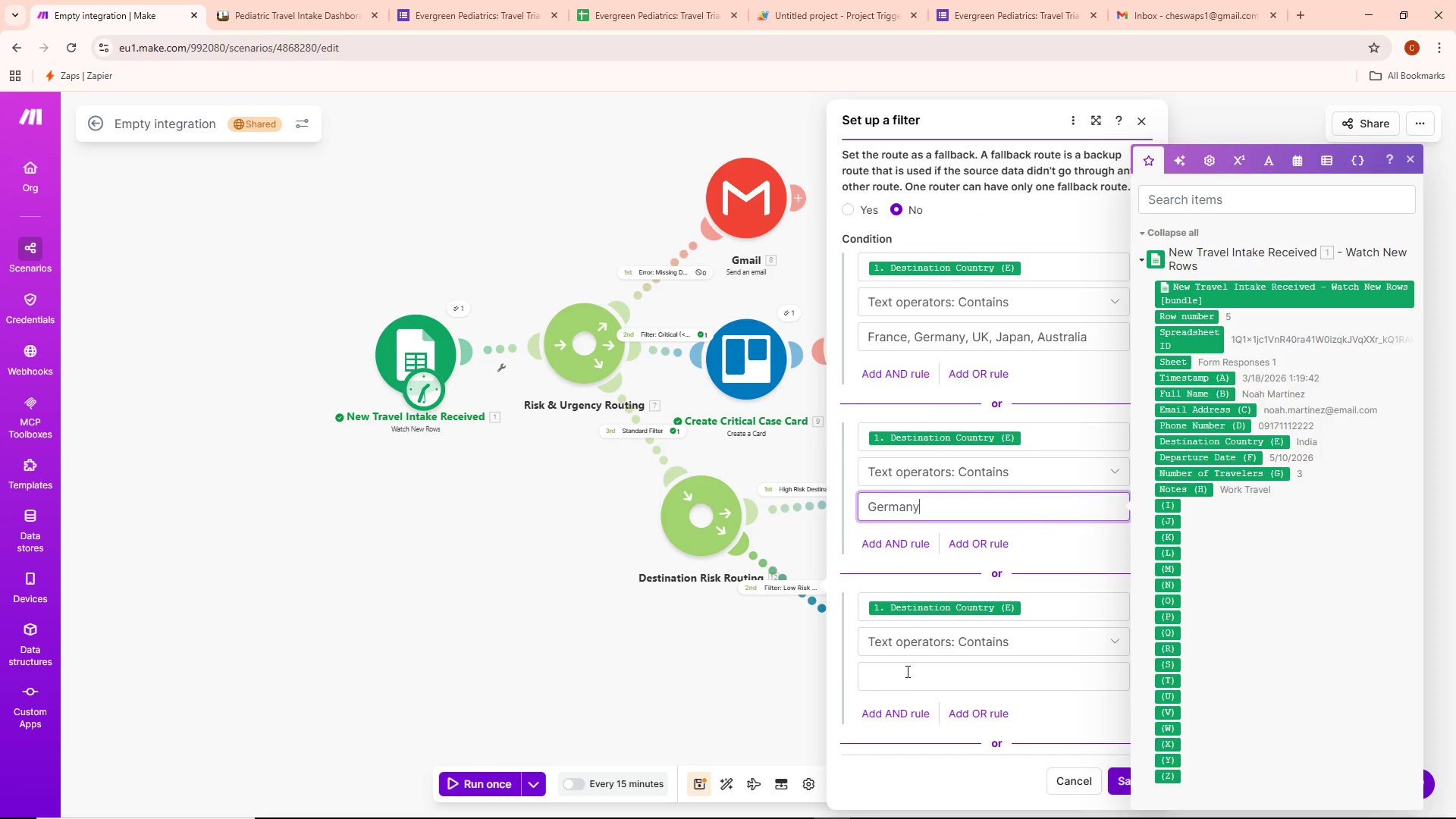 
left_click([906, 682])
 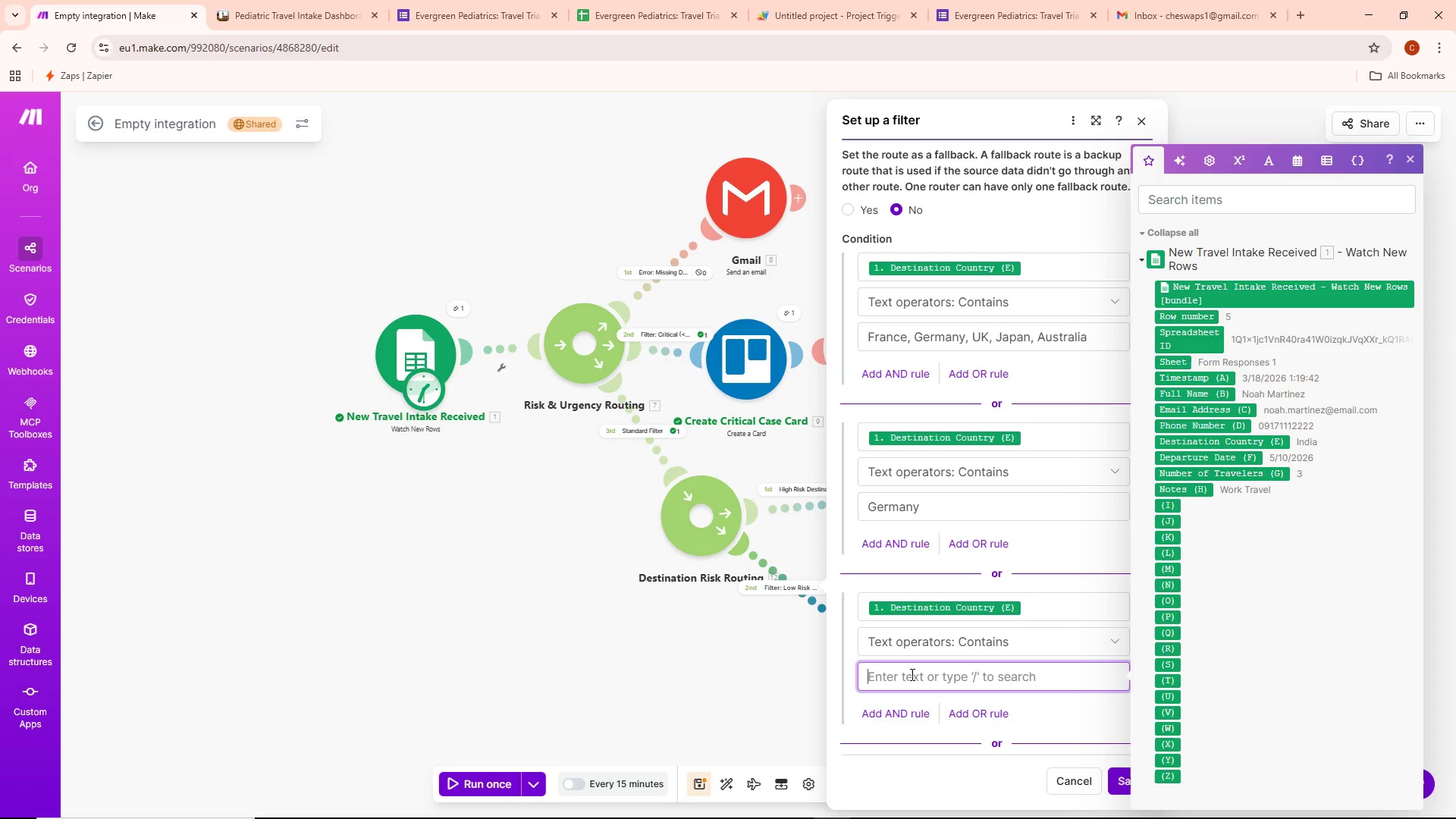 
type(UK)
 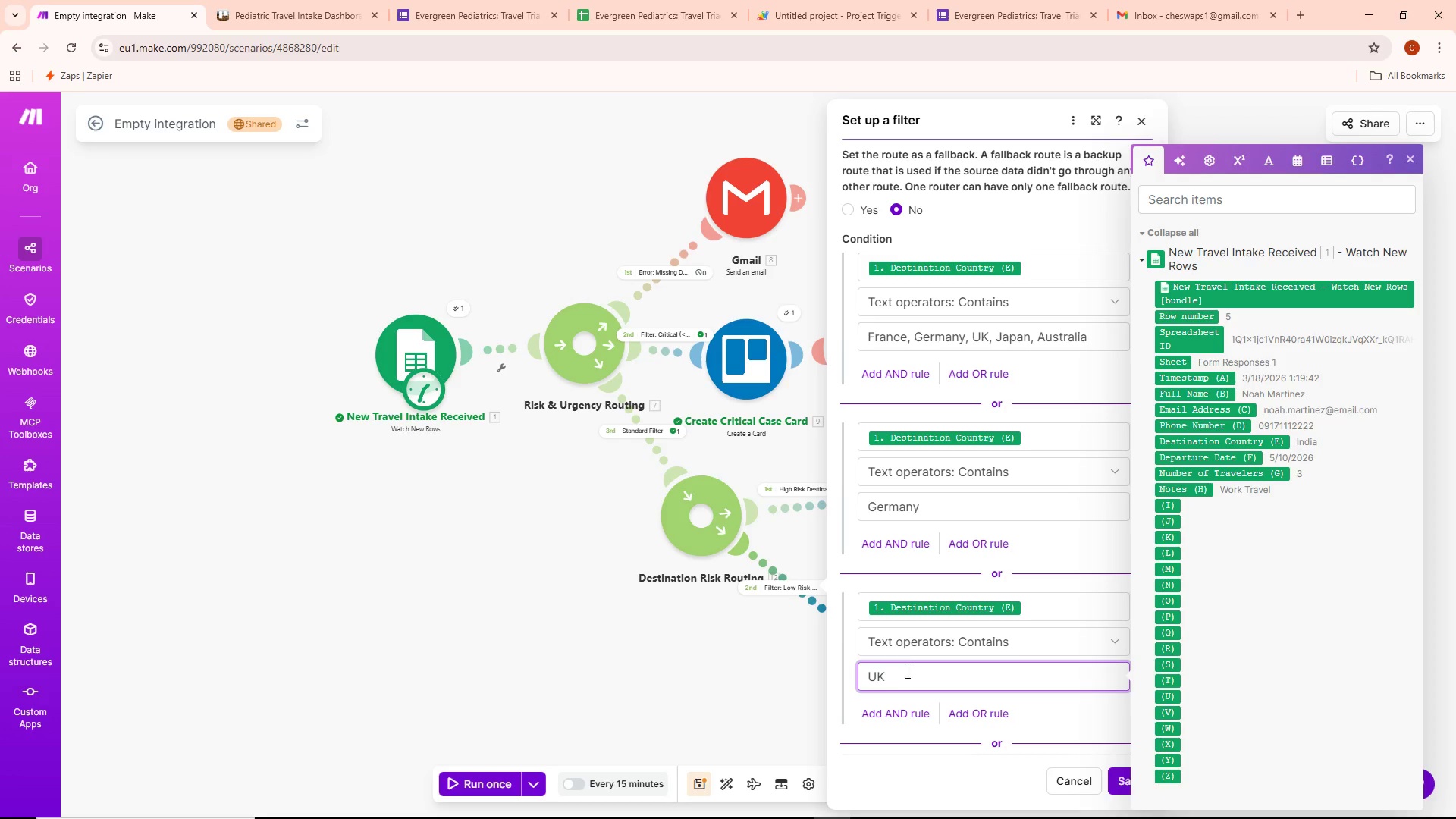 
scroll: coordinate [895, 697], scroll_direction: down, amount: 2.0
 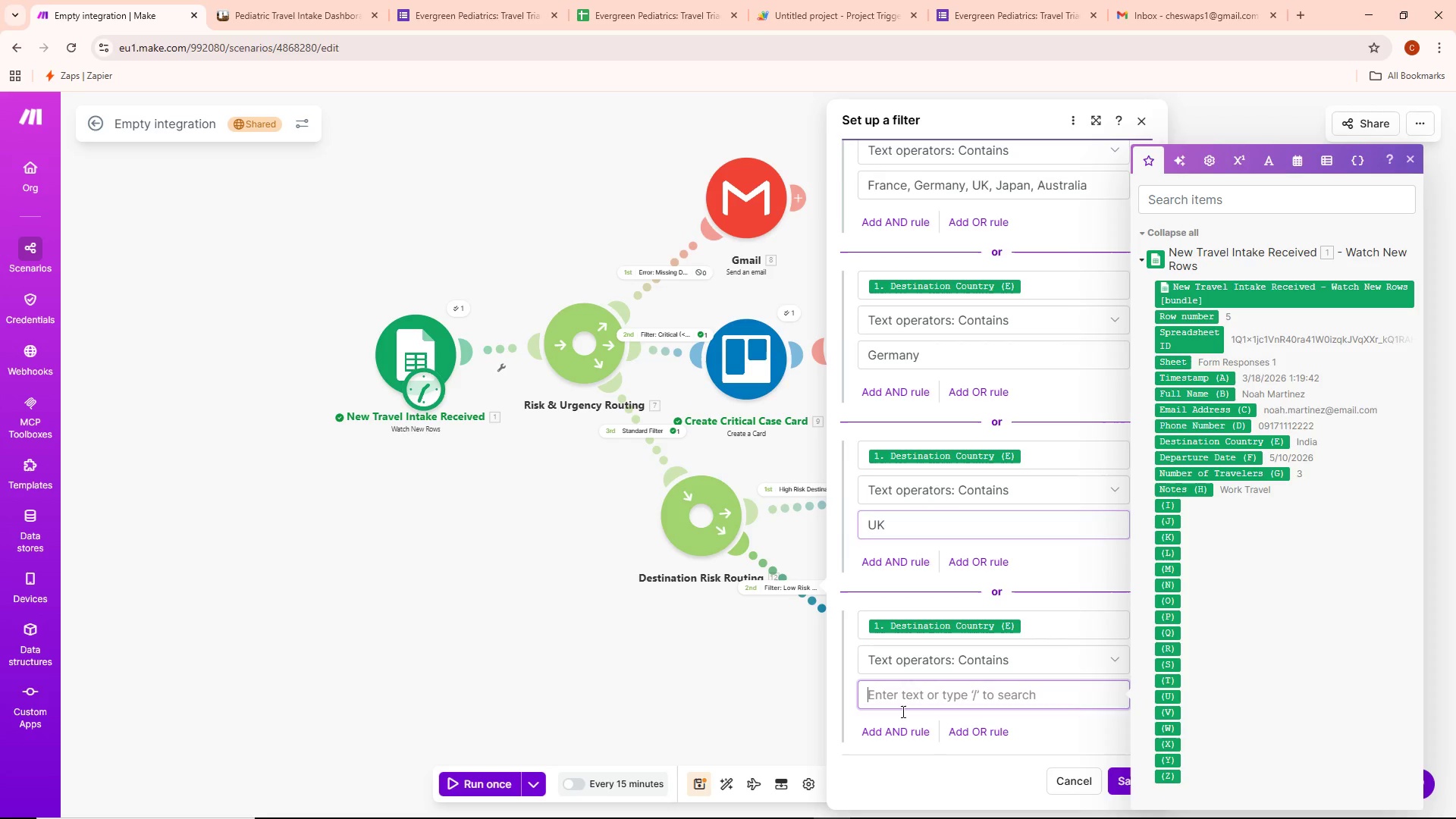 
type(Japan)
 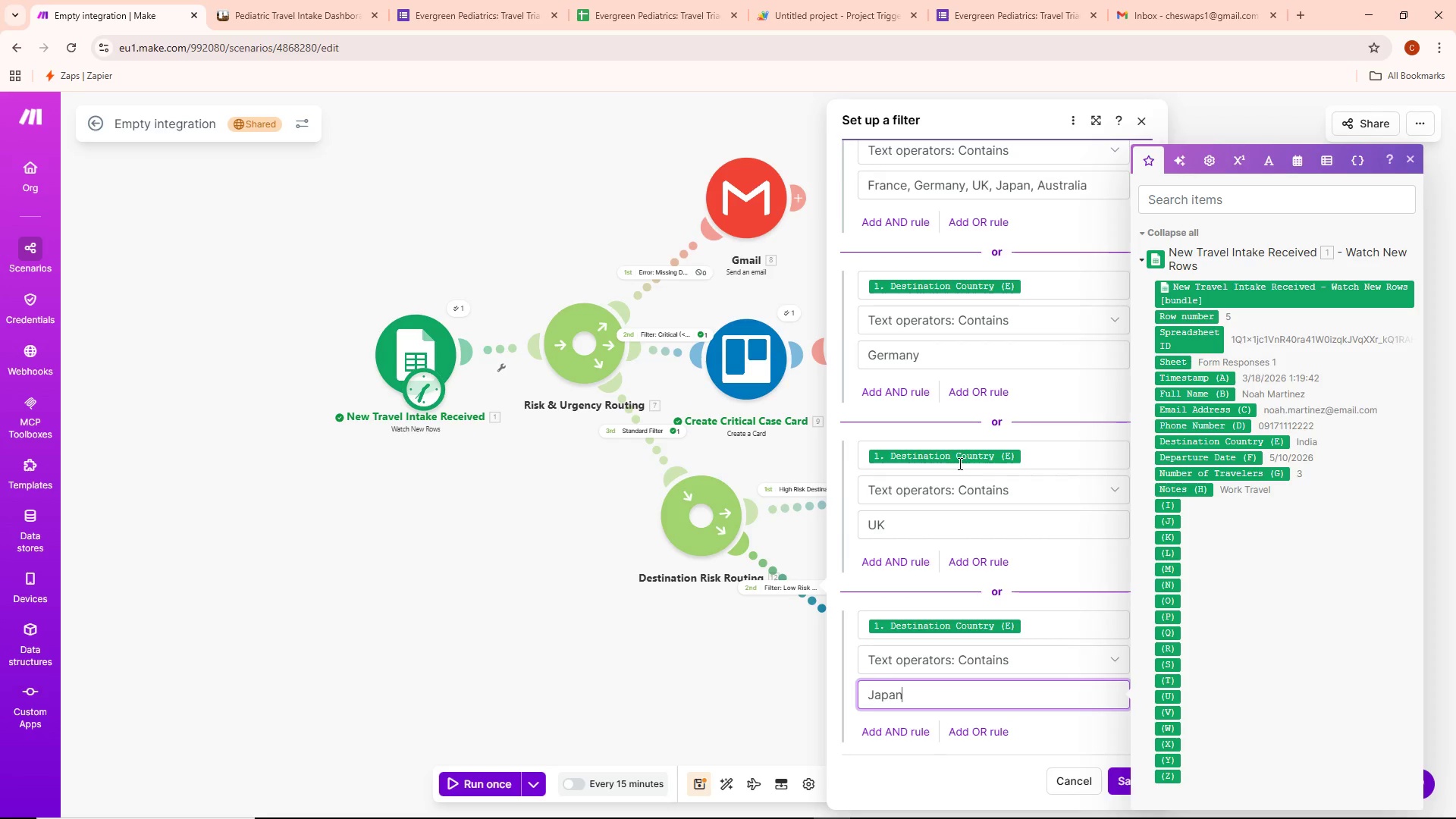 
scroll: coordinate [989, 427], scroll_direction: down, amount: 2.0
 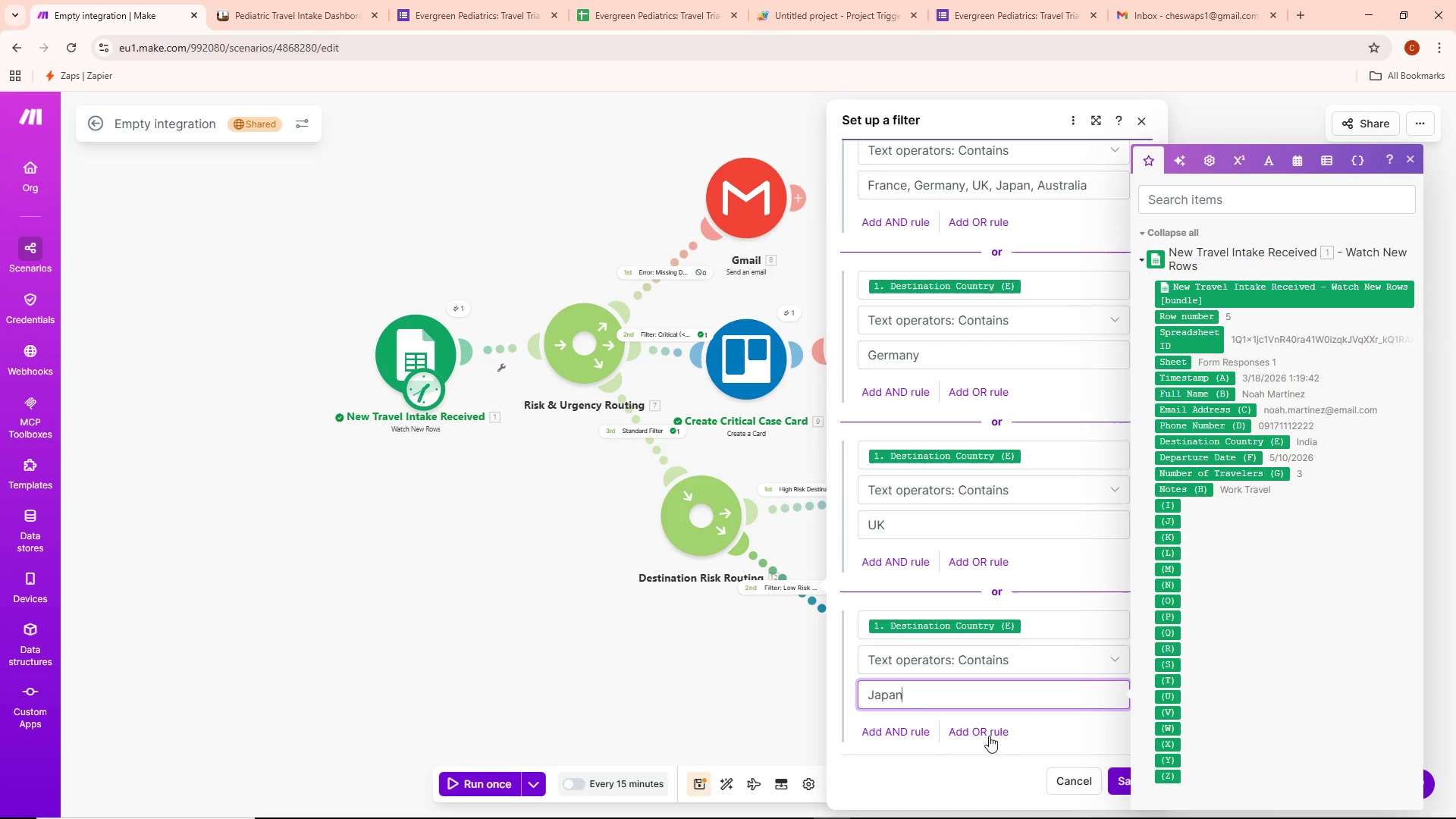 
left_click([989, 736])
 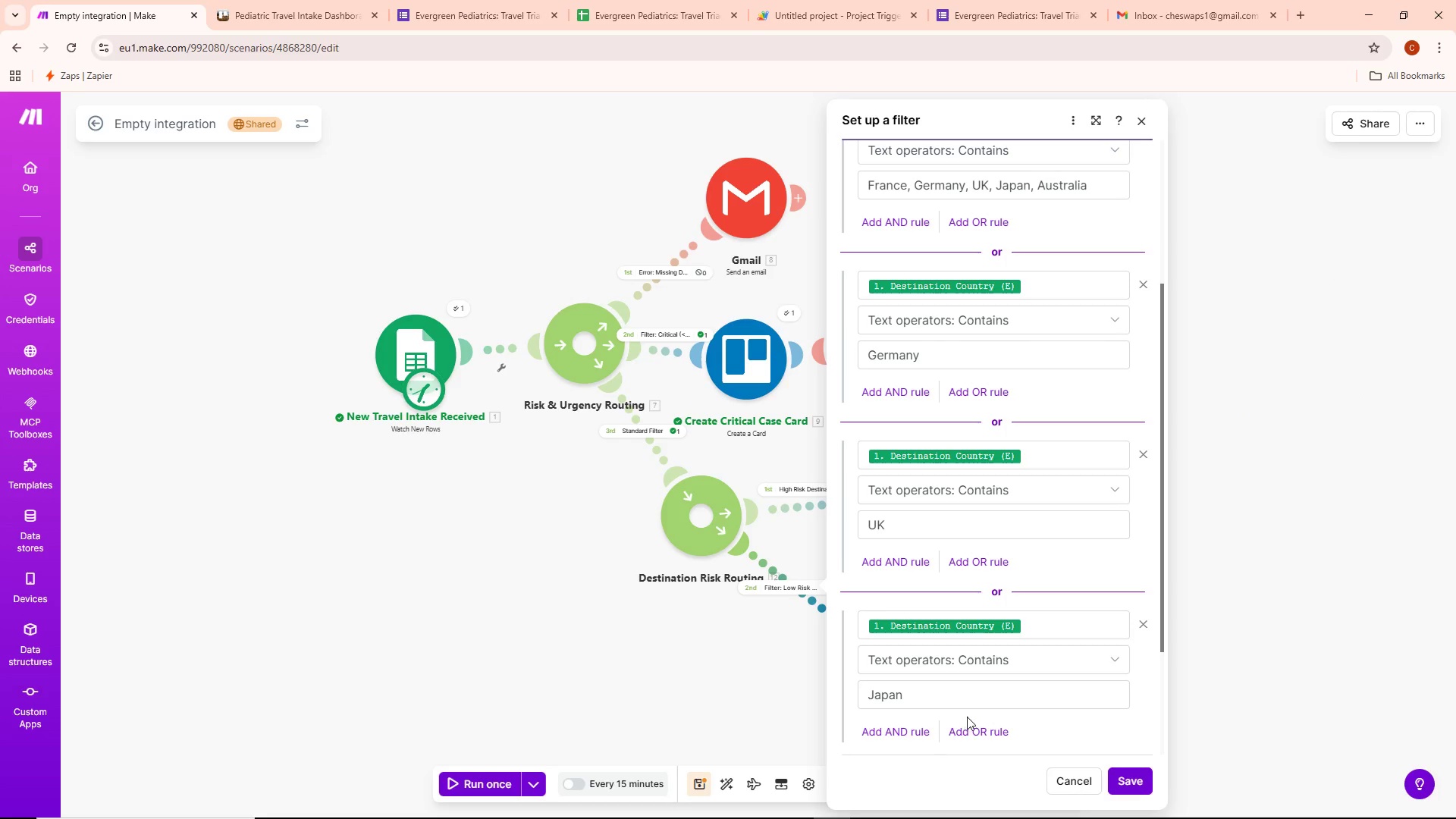 
scroll: coordinate [1015, 660], scroll_direction: down, amount: 2.0
 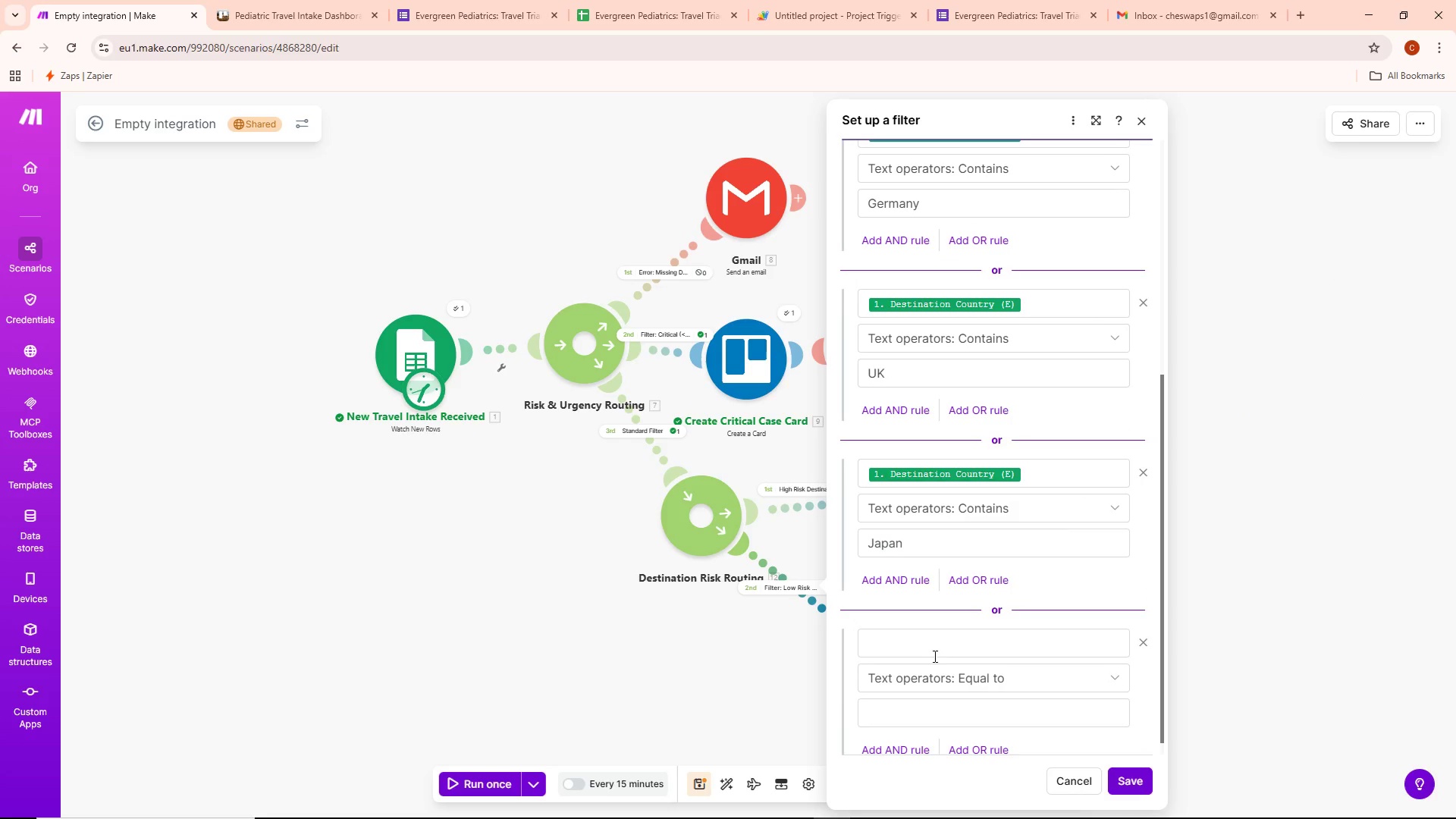 
left_click([933, 645])
 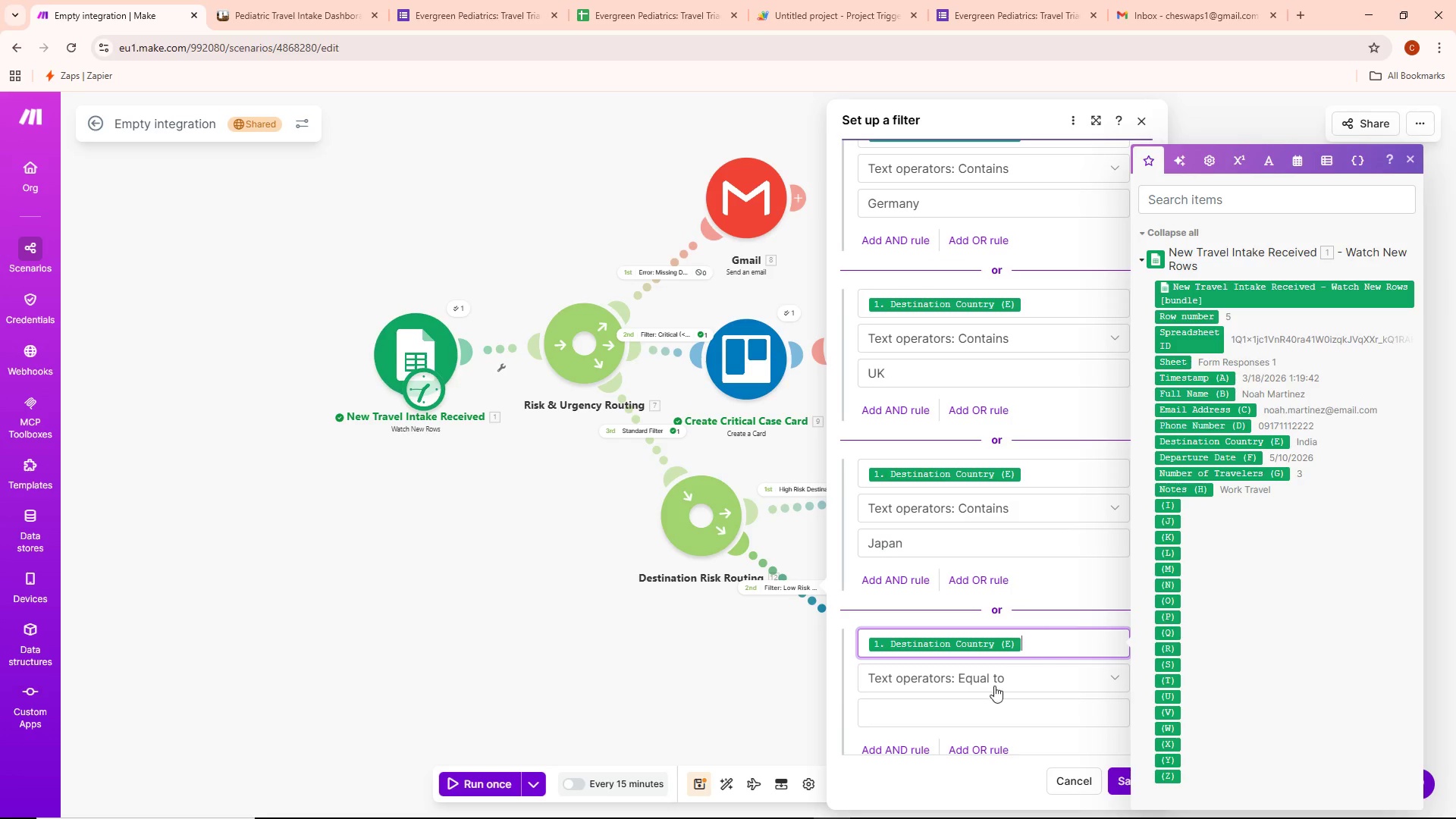 
scroll: coordinate [931, 739], scroll_direction: down, amount: 4.0
 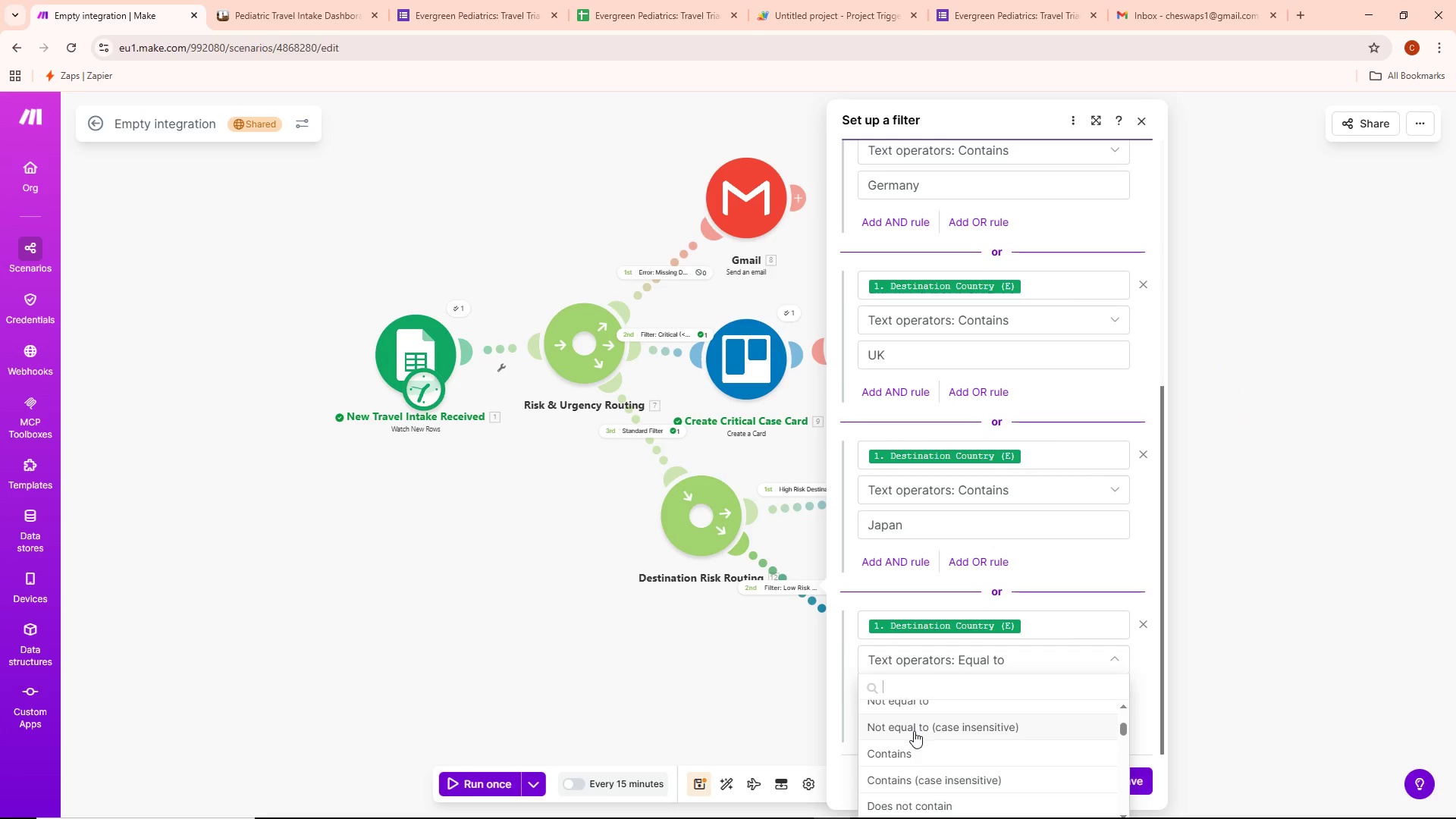 
left_click([907, 744])
 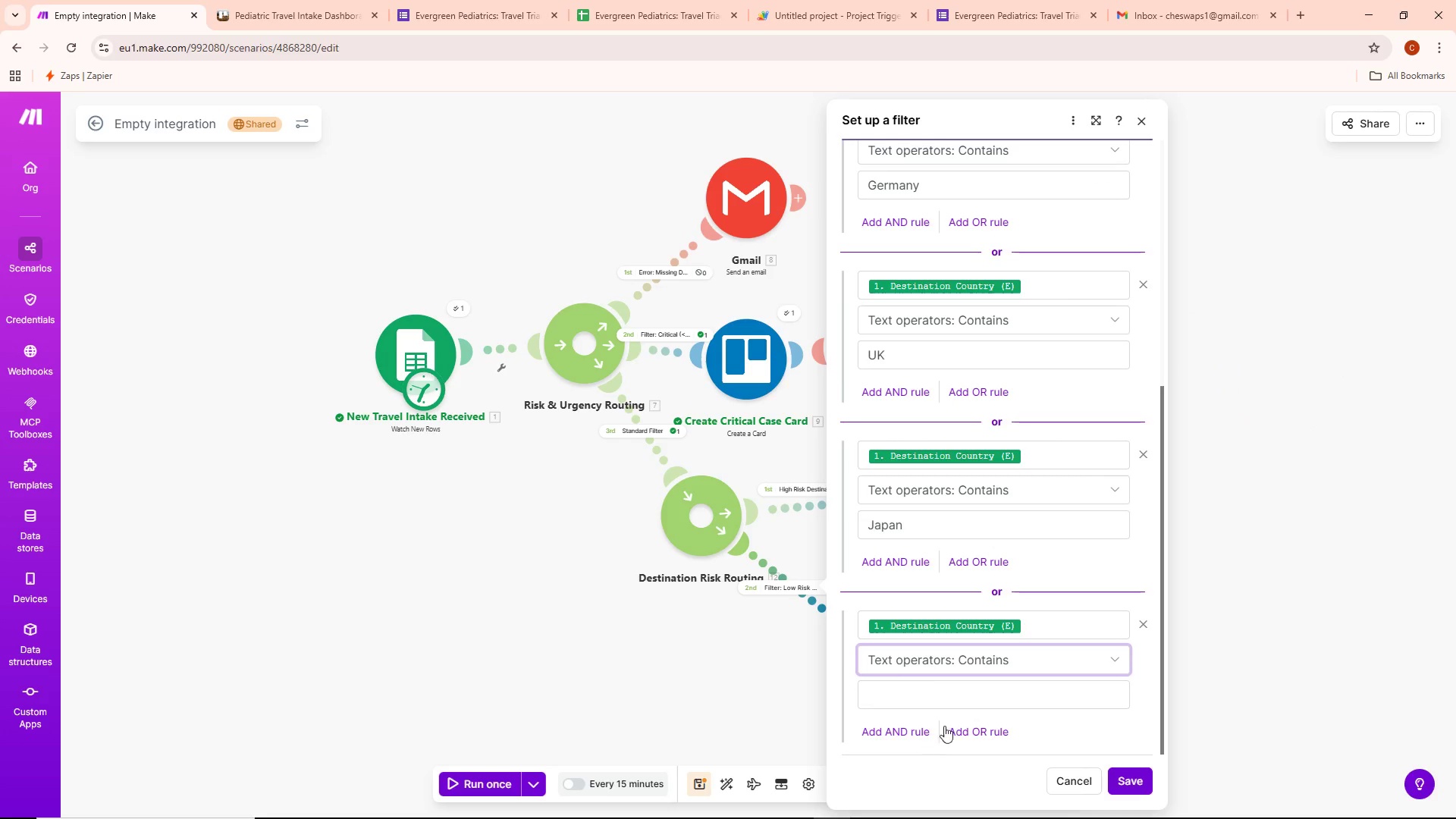 
left_click([928, 686])
 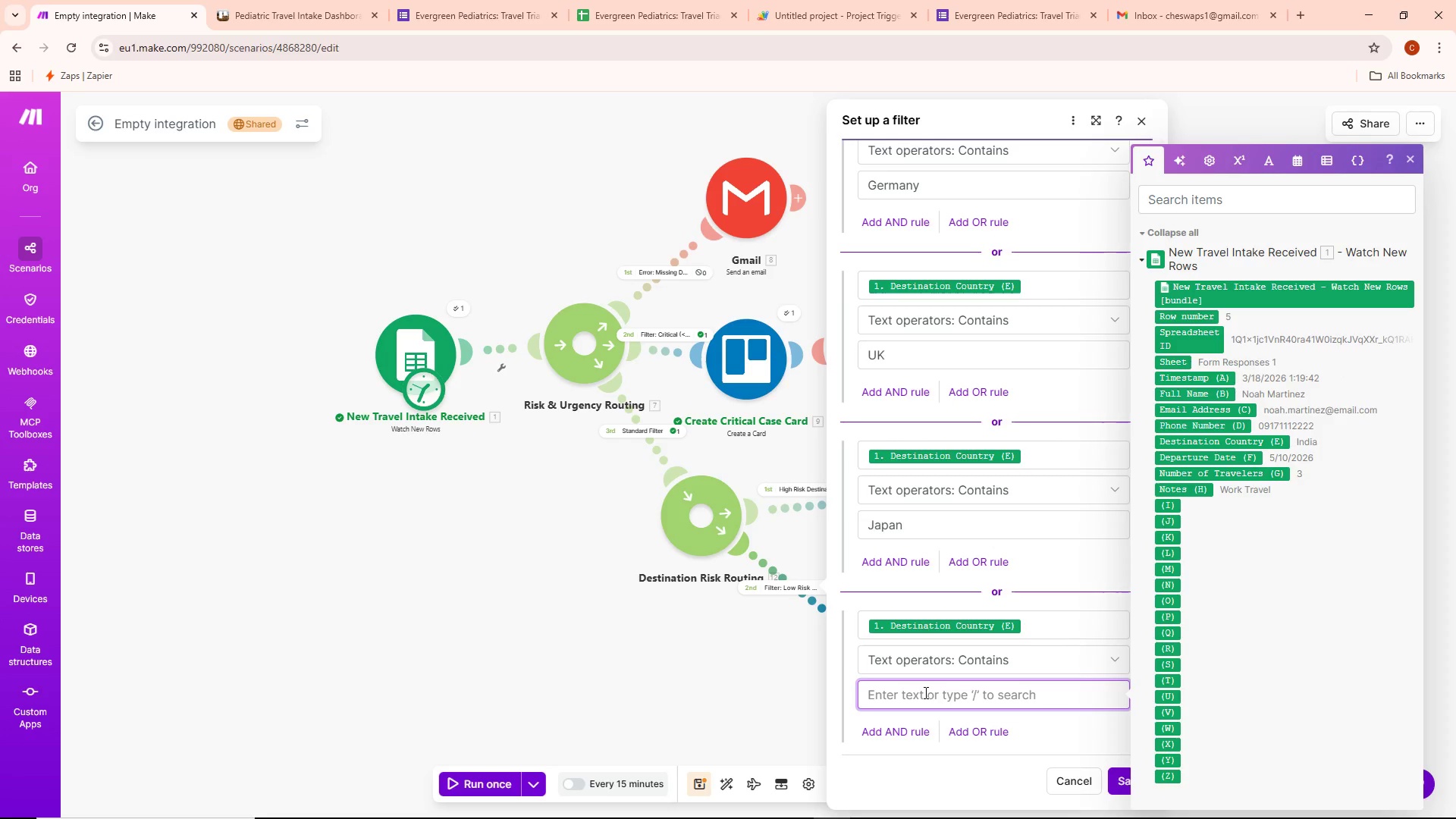 
type(Australia)
 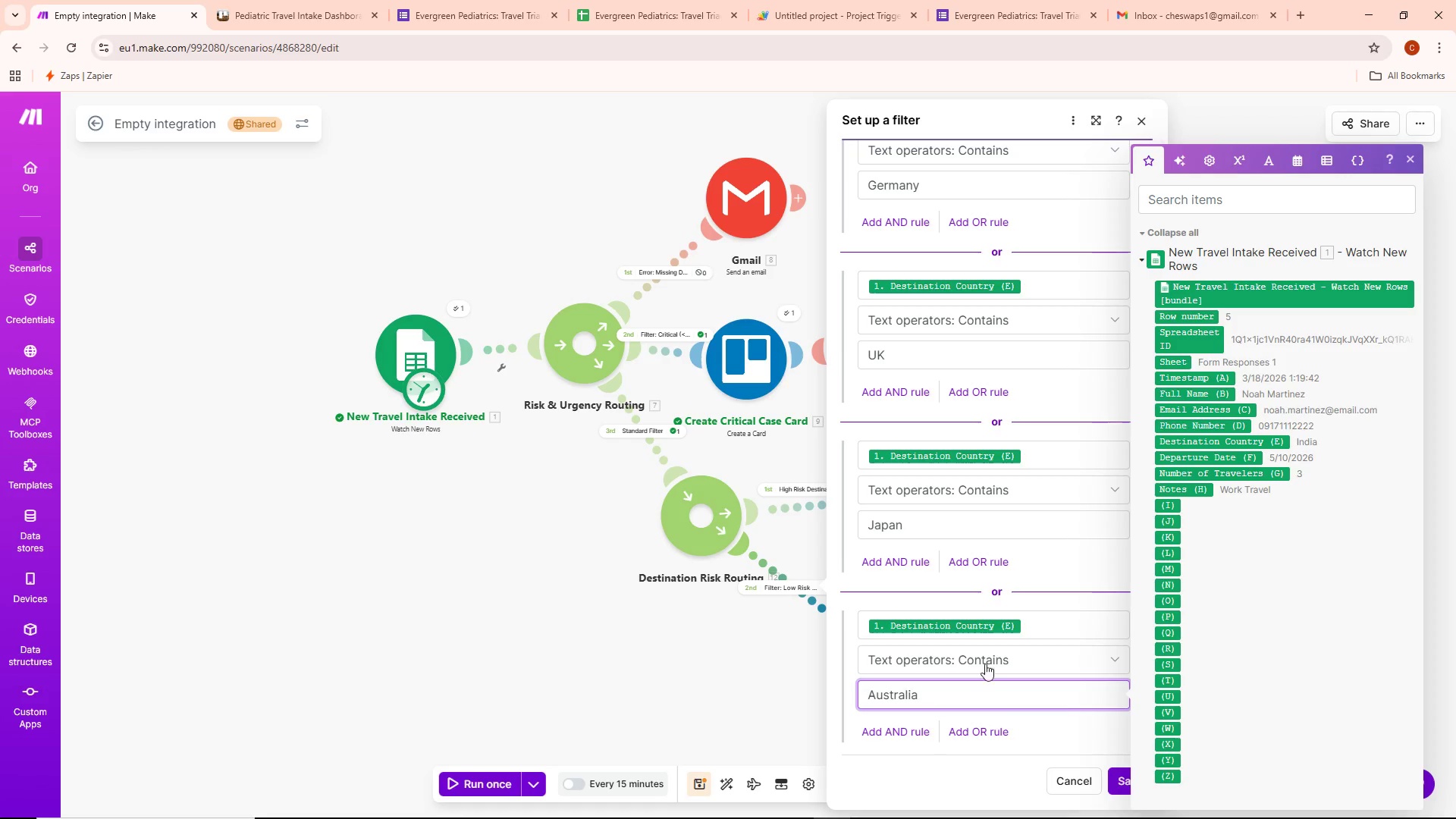 
scroll: coordinate [1000, 656], scroll_direction: up, amount: 4.0
 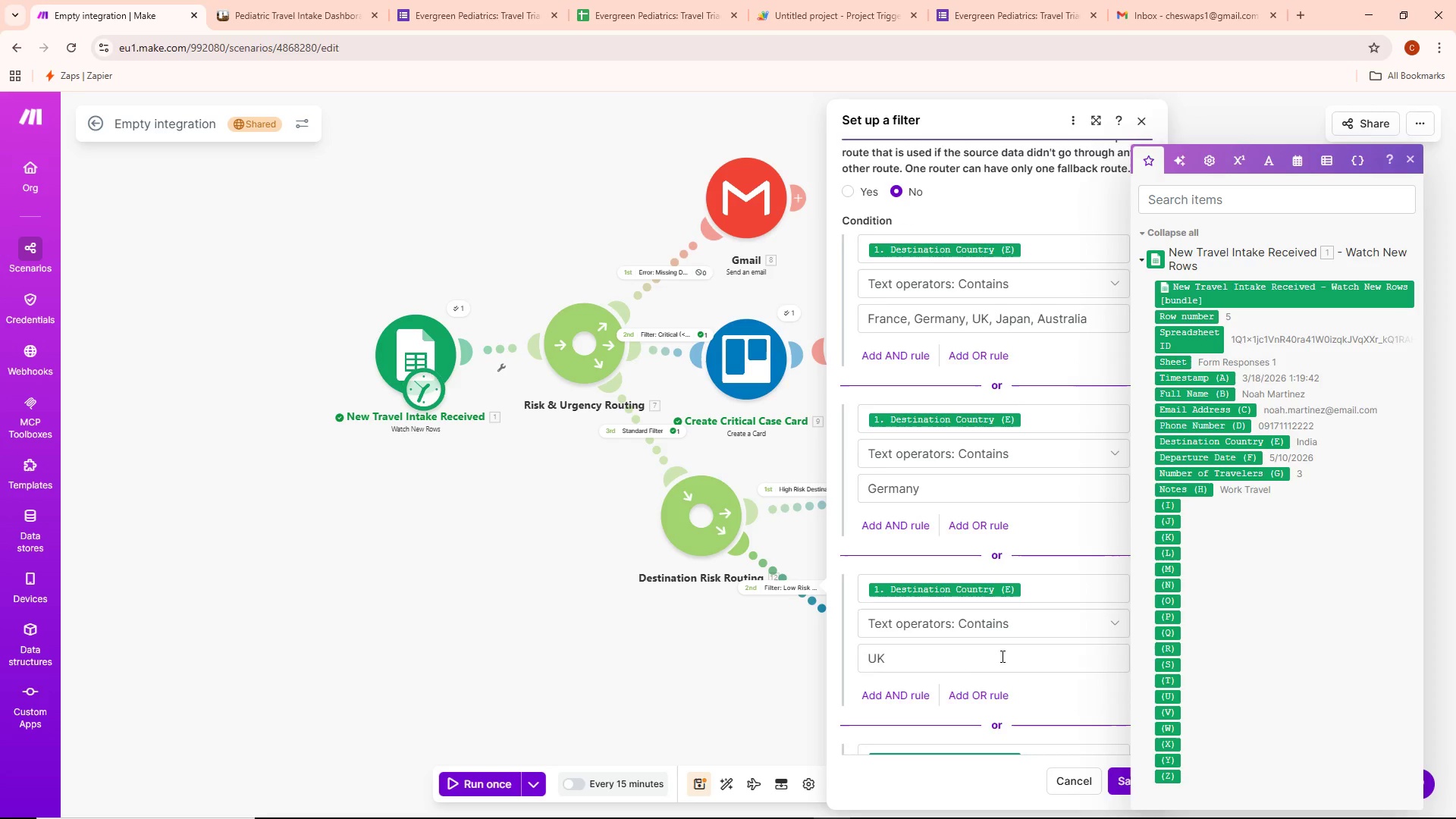 
scroll: coordinate [1001, 656], scroll_direction: down, amount: 2.0
 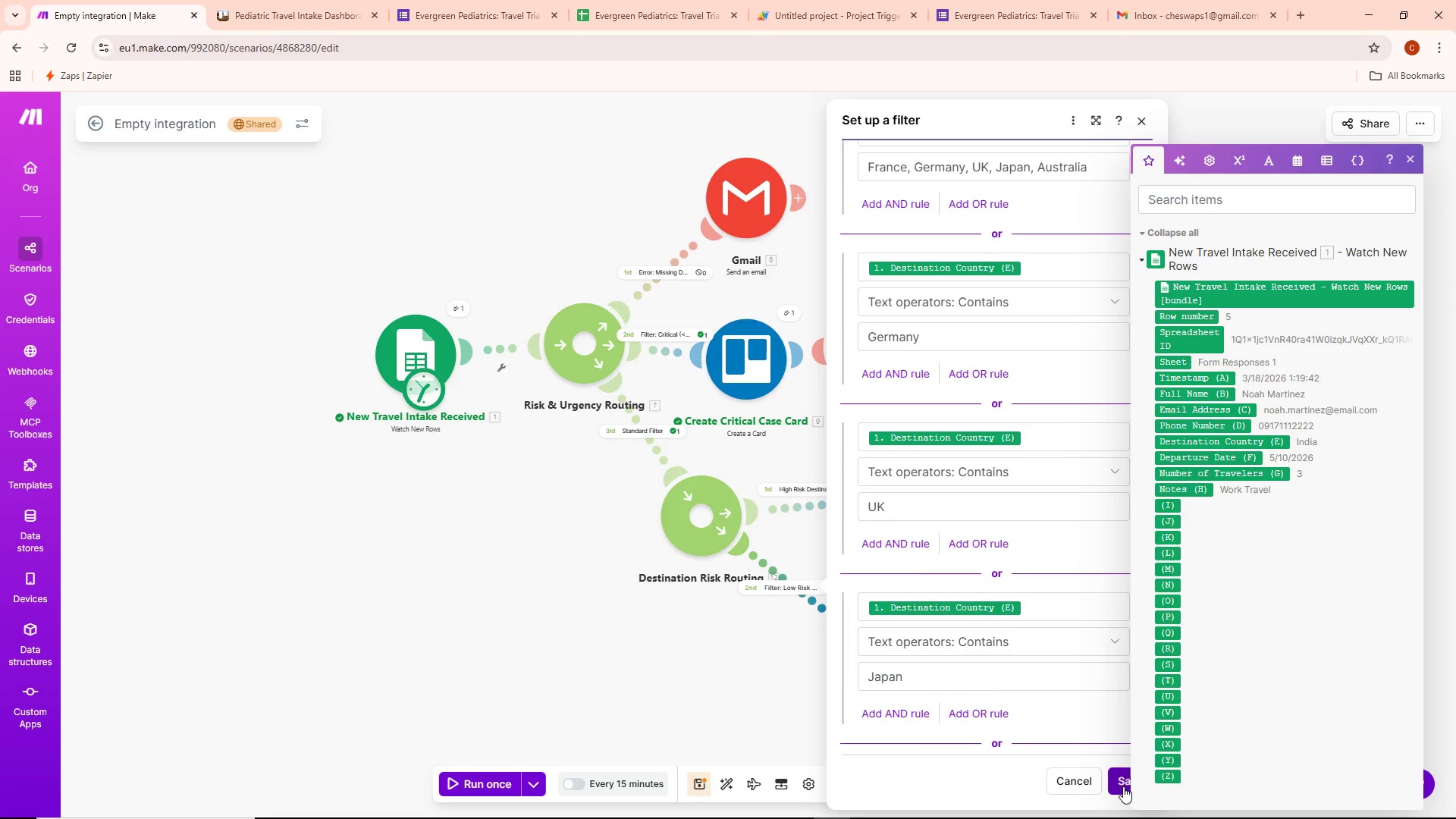 
scroll: coordinate [1062, 635], scroll_direction: up, amount: 4.0
 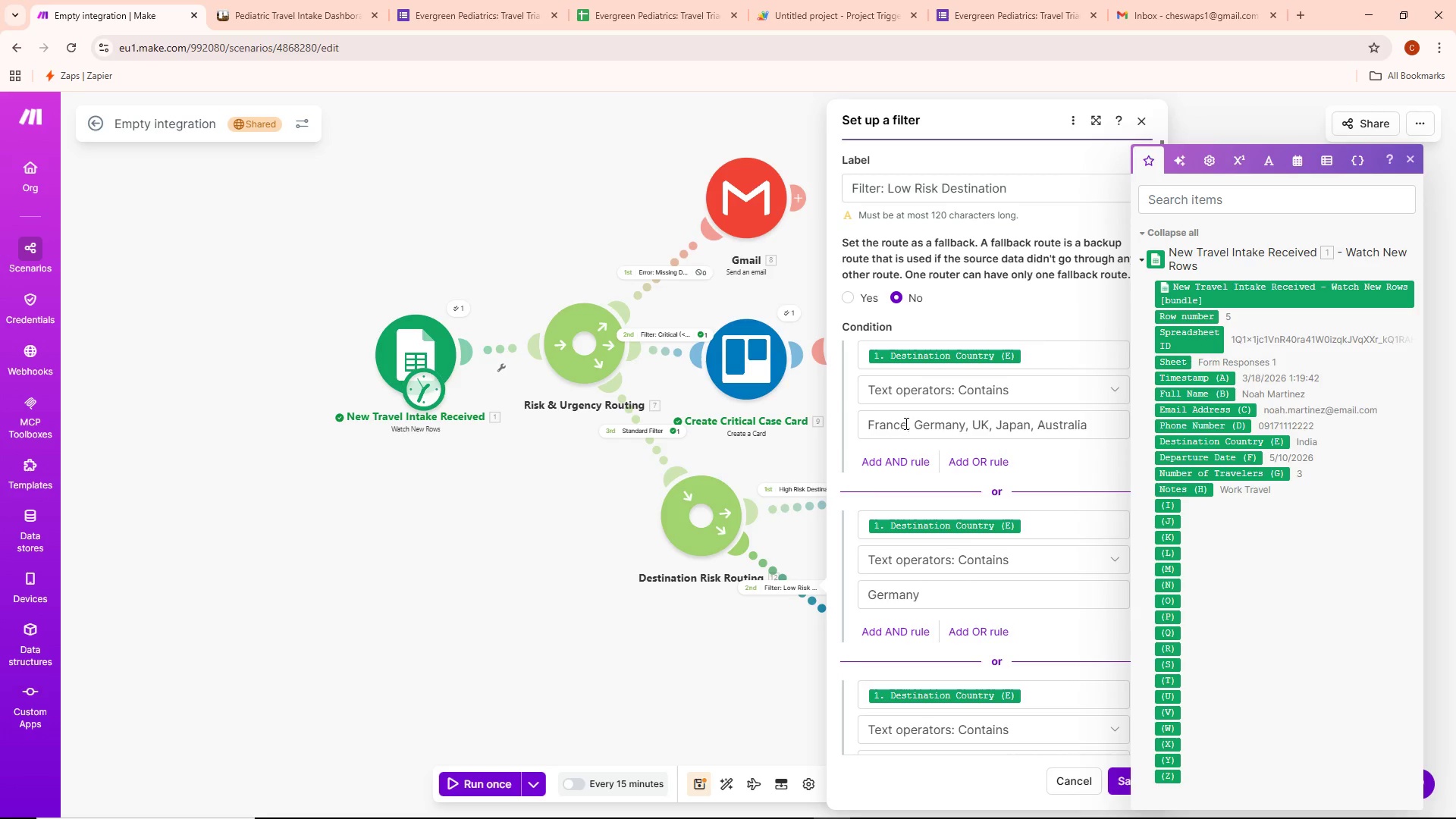 
left_click_drag(start_coordinate=[906, 425], to_coordinate=[1140, 415])
 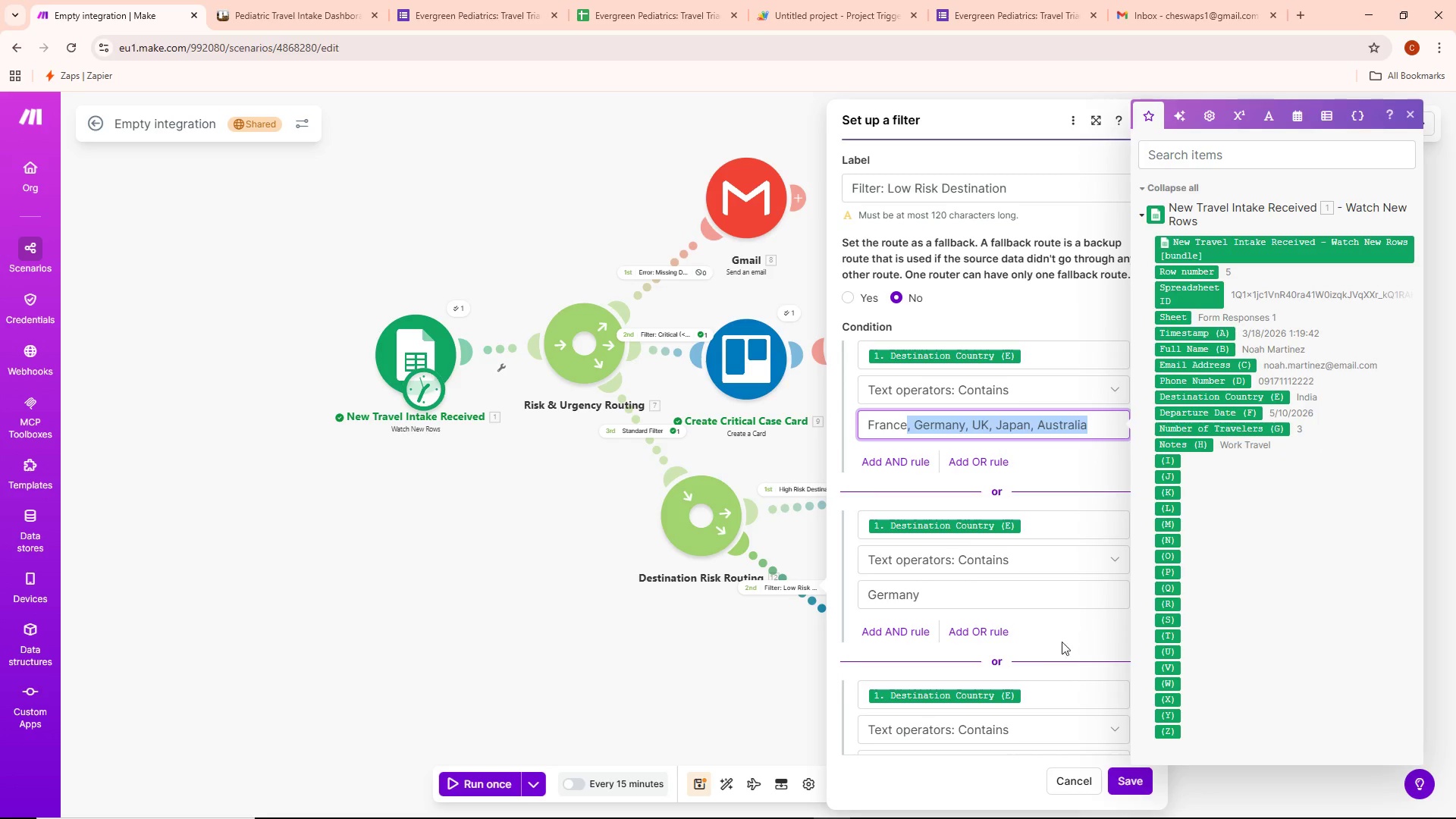 
key(Backspace)
 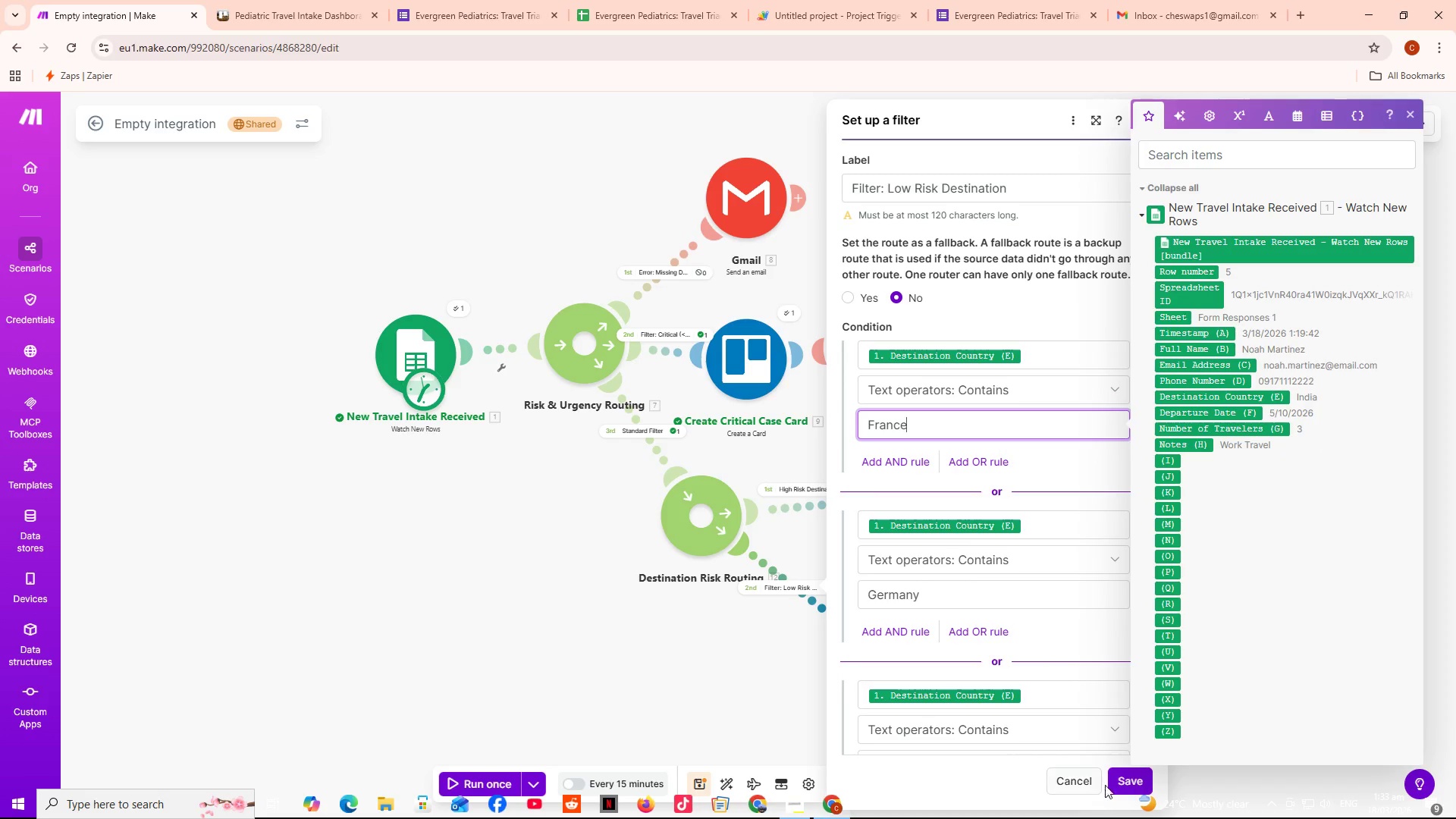 
left_click([1125, 775])
 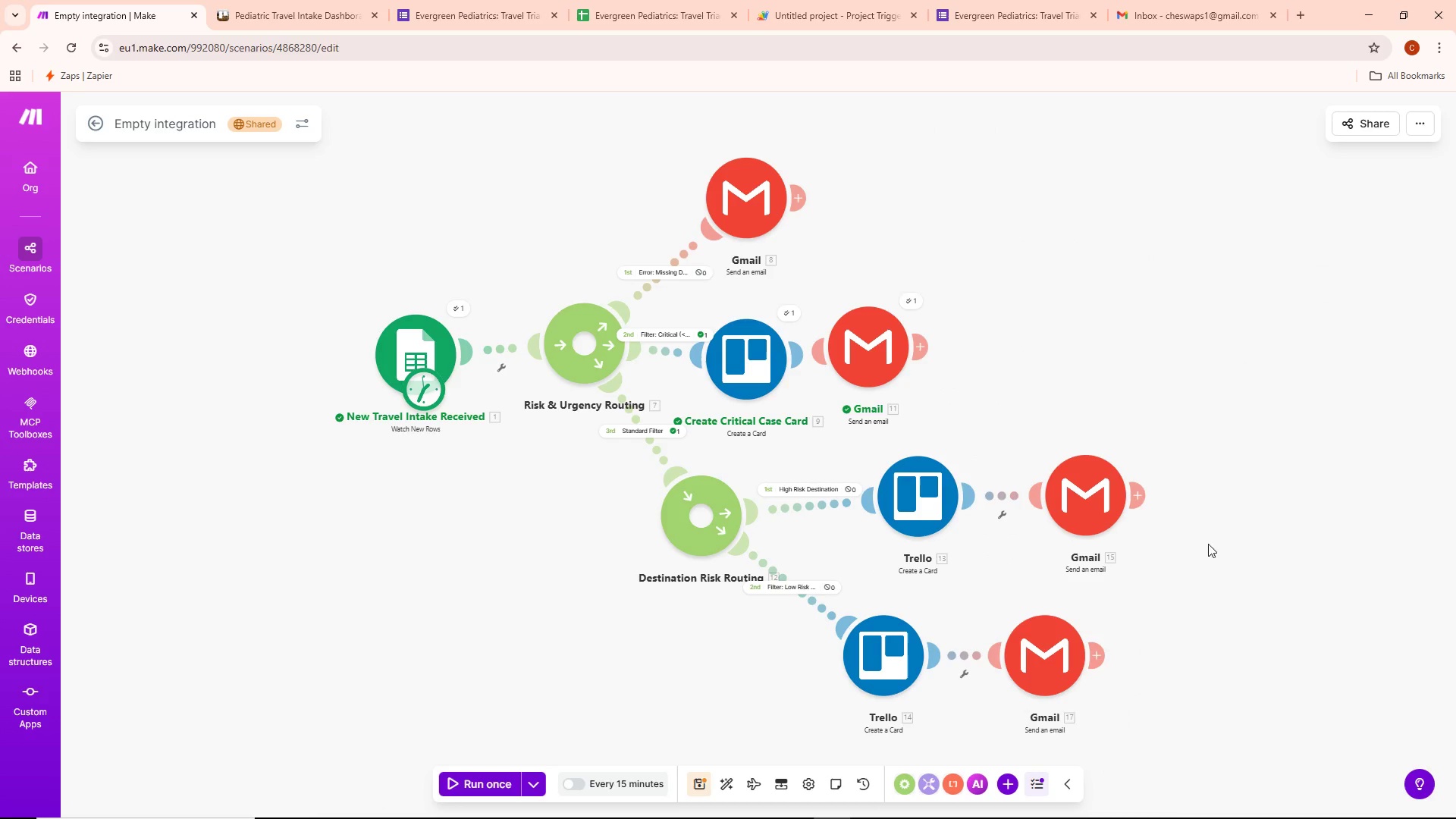 
left_click_drag(start_coordinate=[1211, 539], to_coordinate=[1263, 447])
 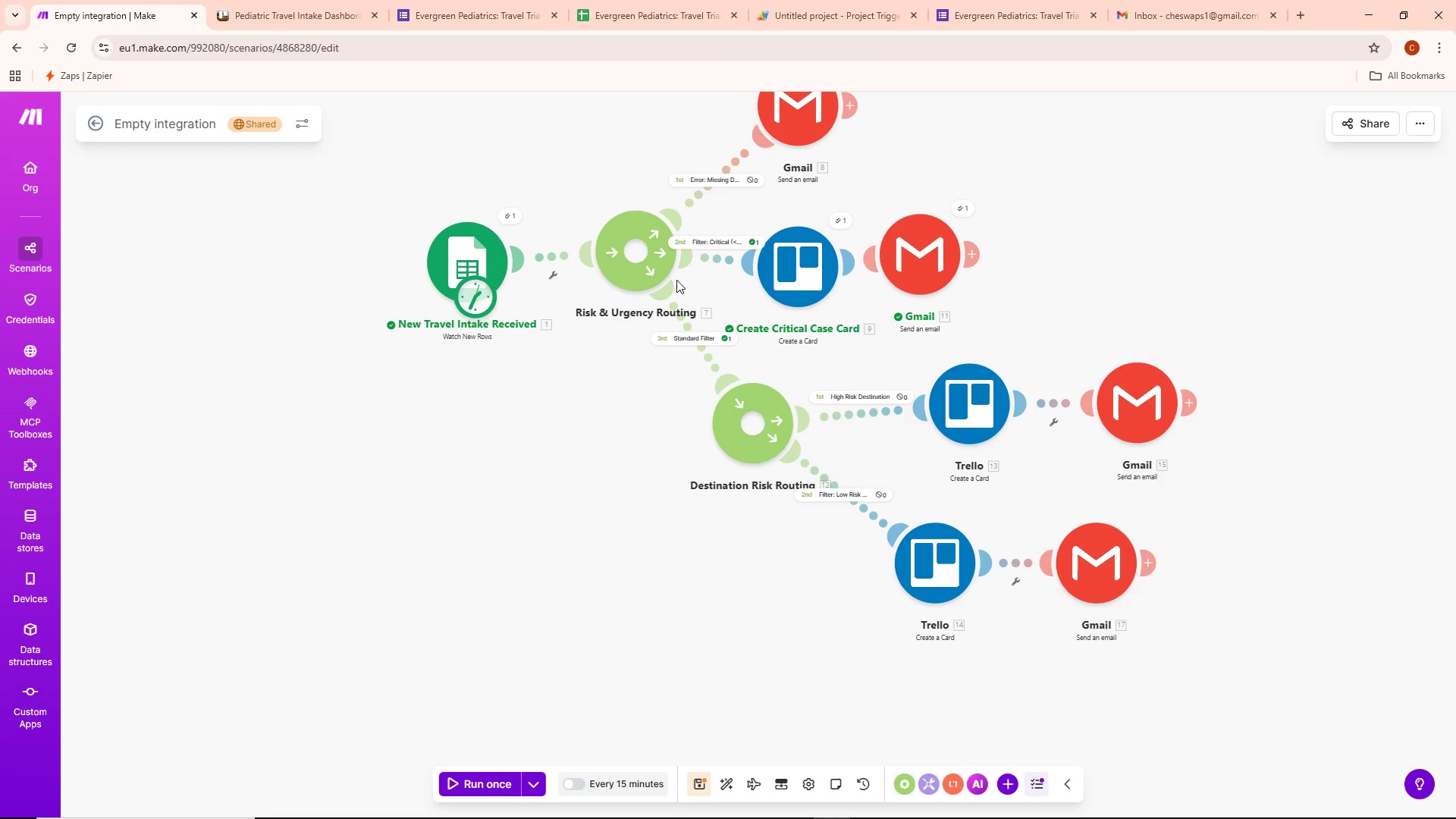 
left_click([720, 245])
 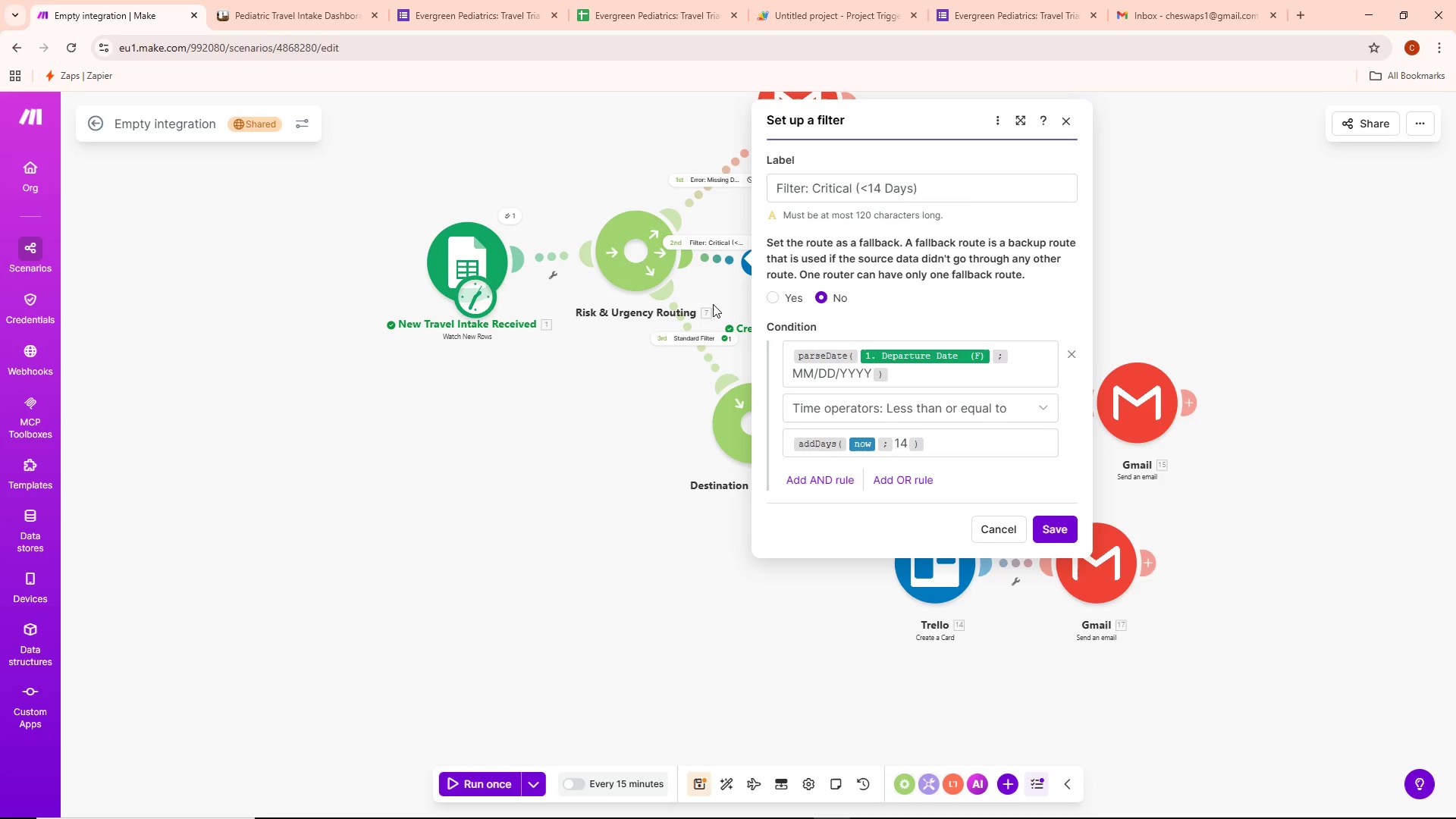 
left_click([699, 337])
 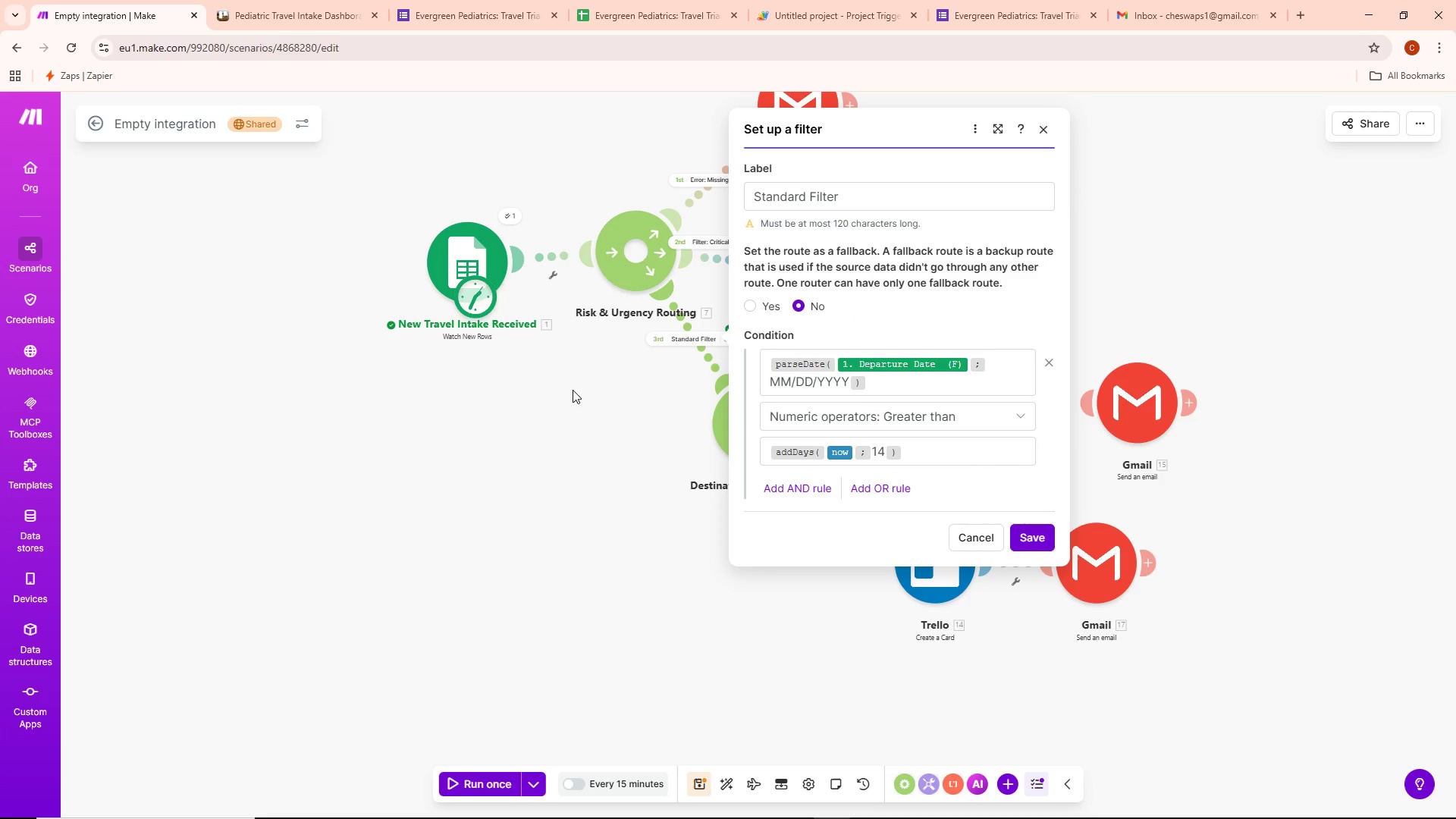 
left_click([563, 394])
 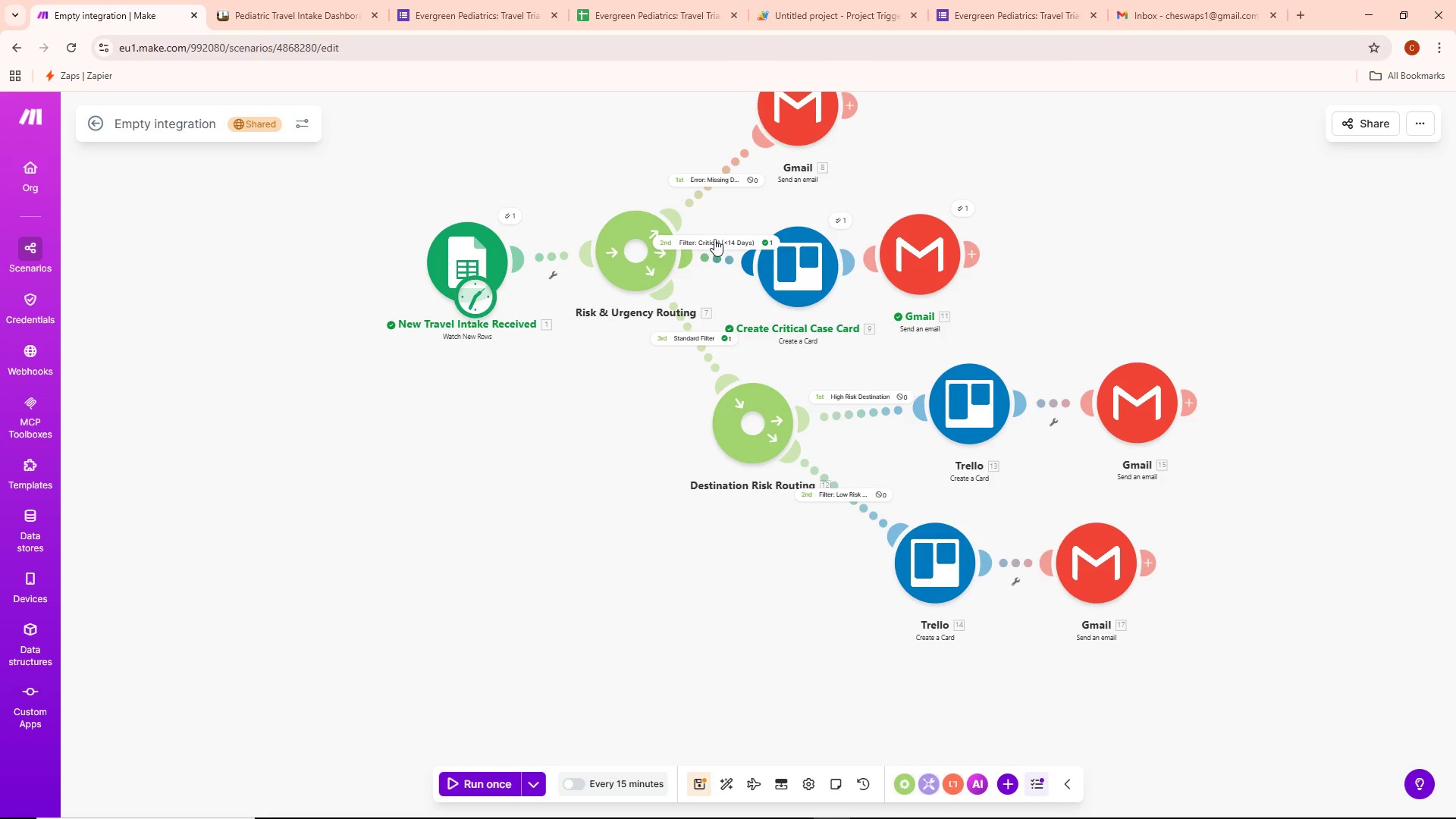 
left_click([714, 239])
 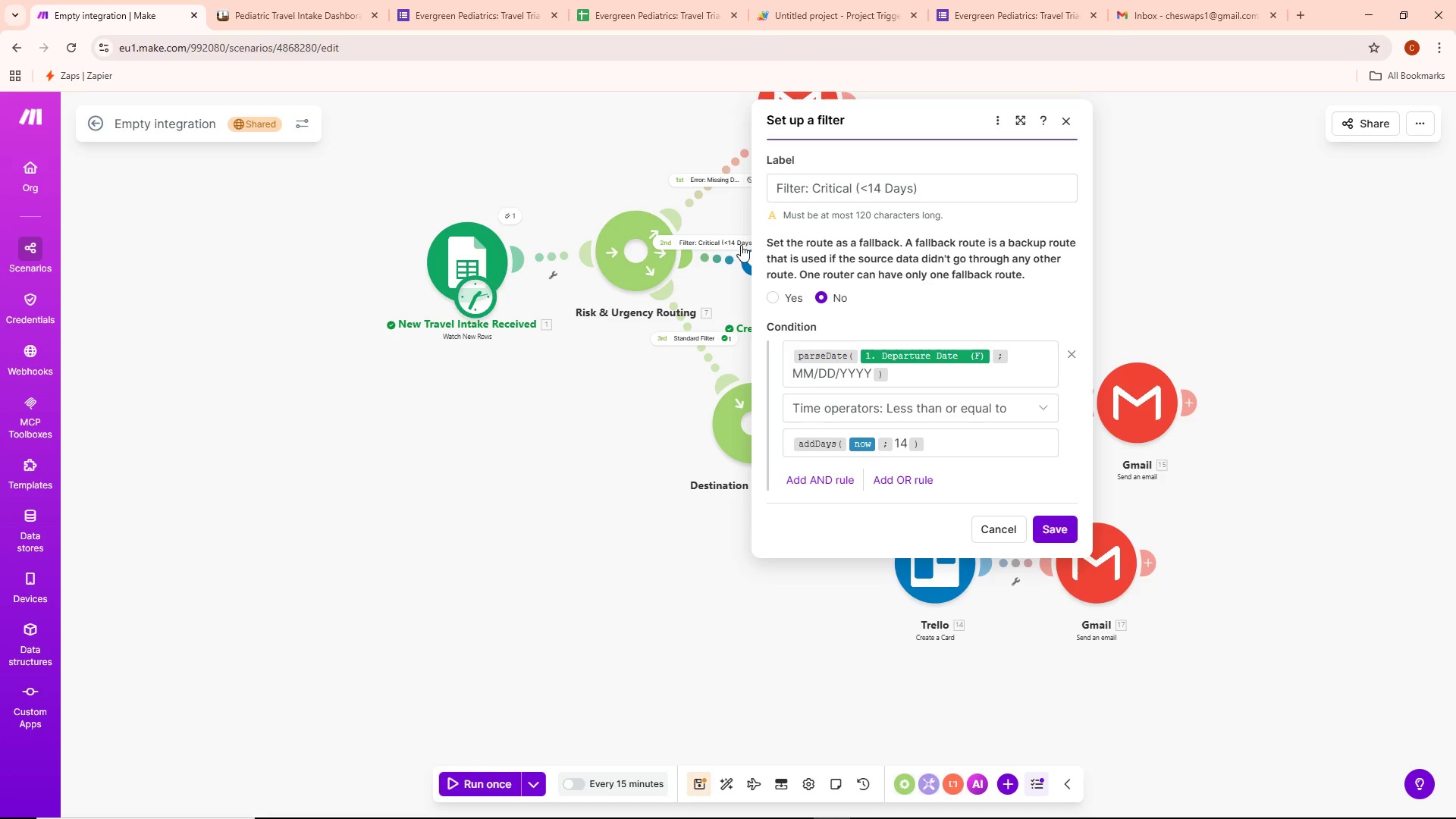 
wait(6.14)
 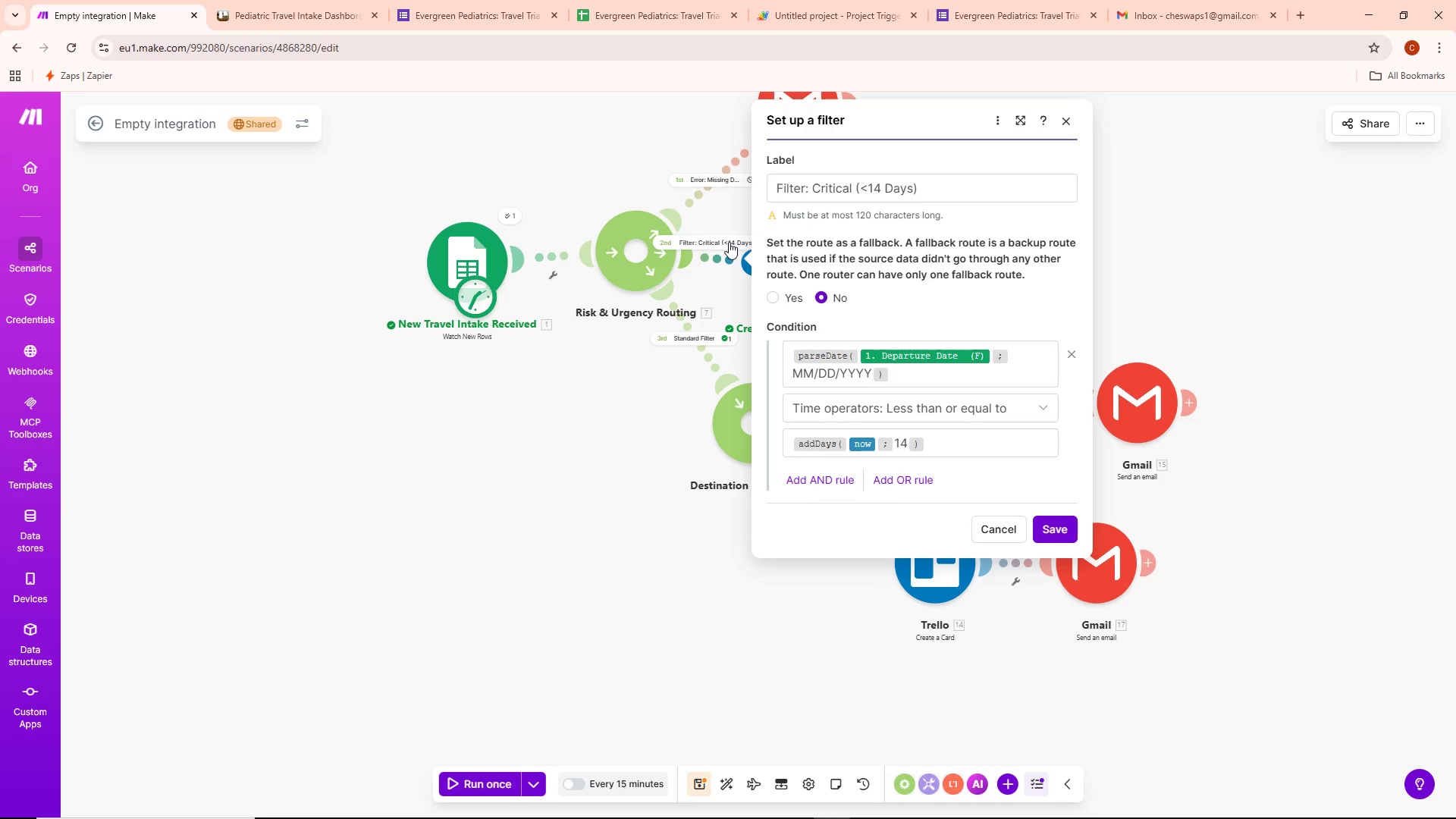 
left_click([591, 388])
 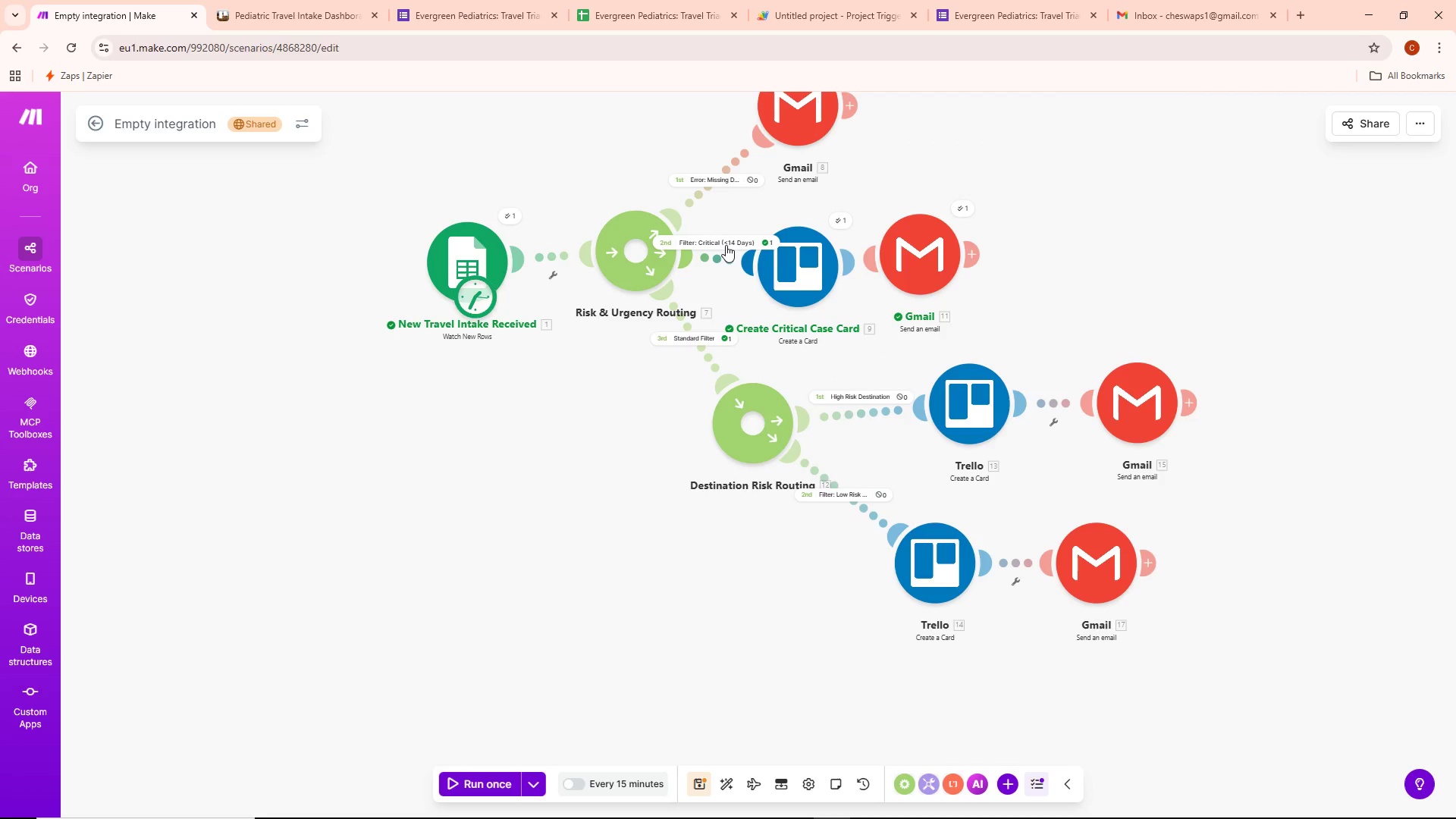 
left_click([726, 245])
 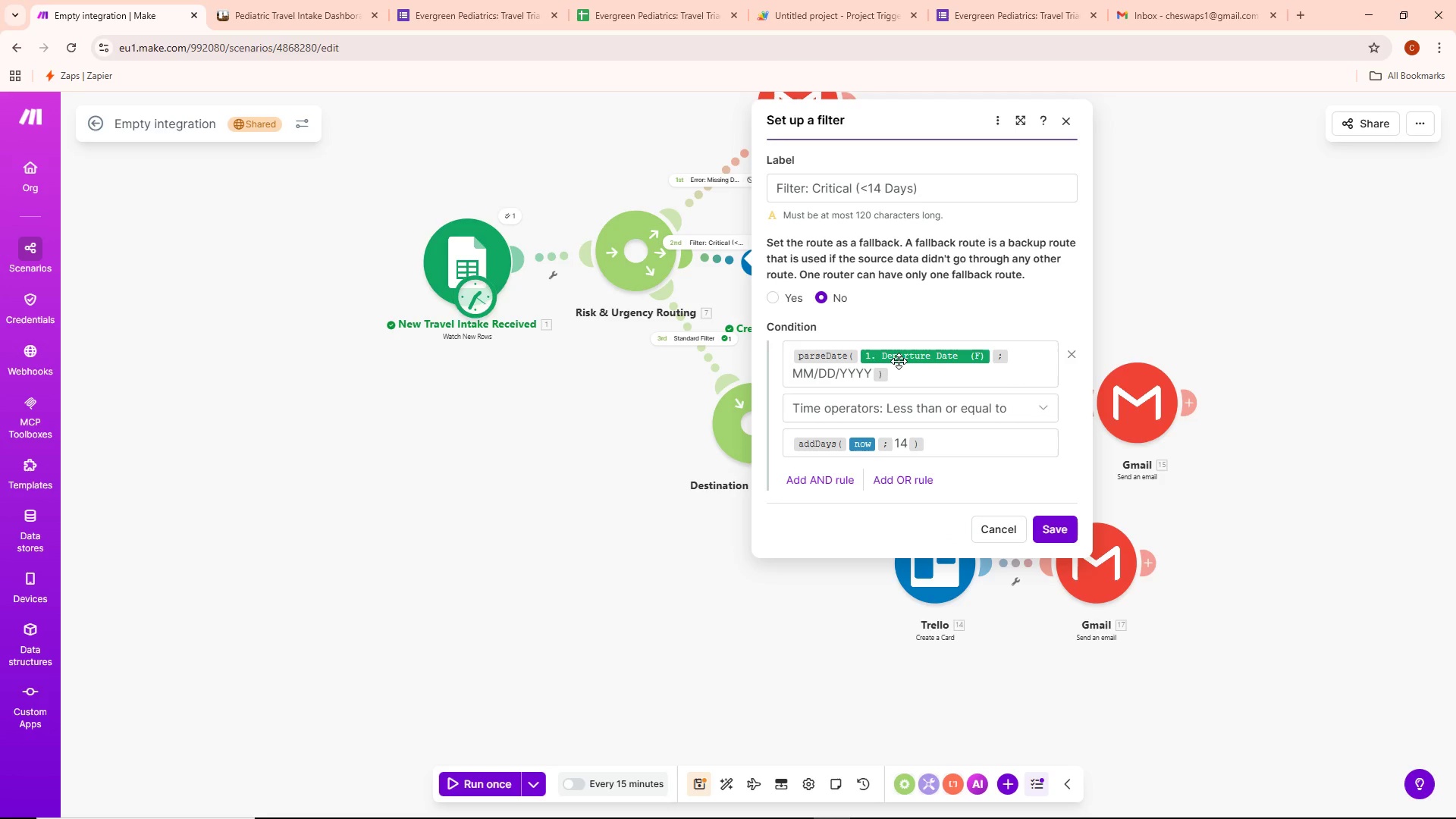 
wait(6.72)
 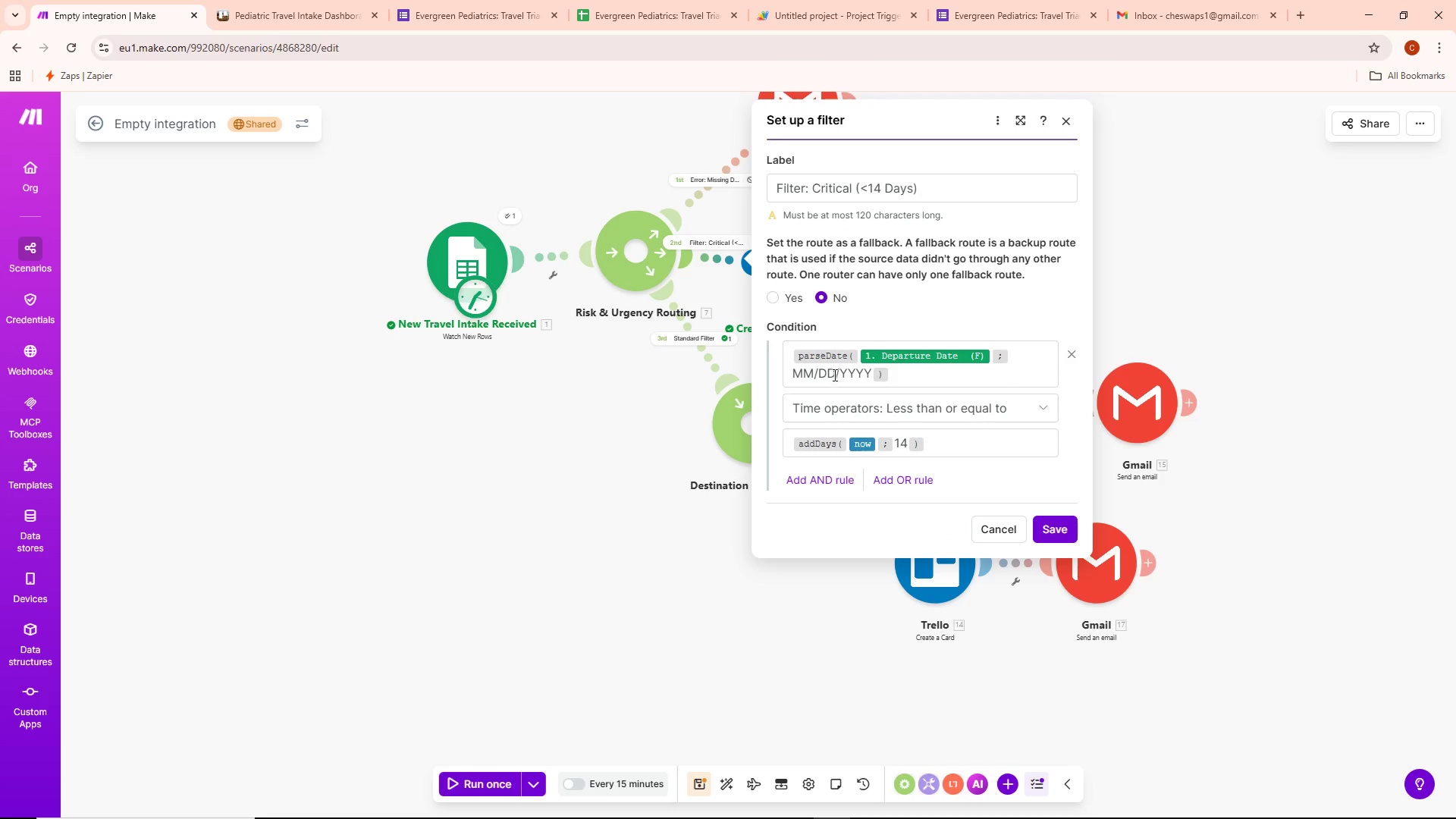 
left_click_drag(start_coordinate=[797, 372], to_coordinate=[869, 376])
 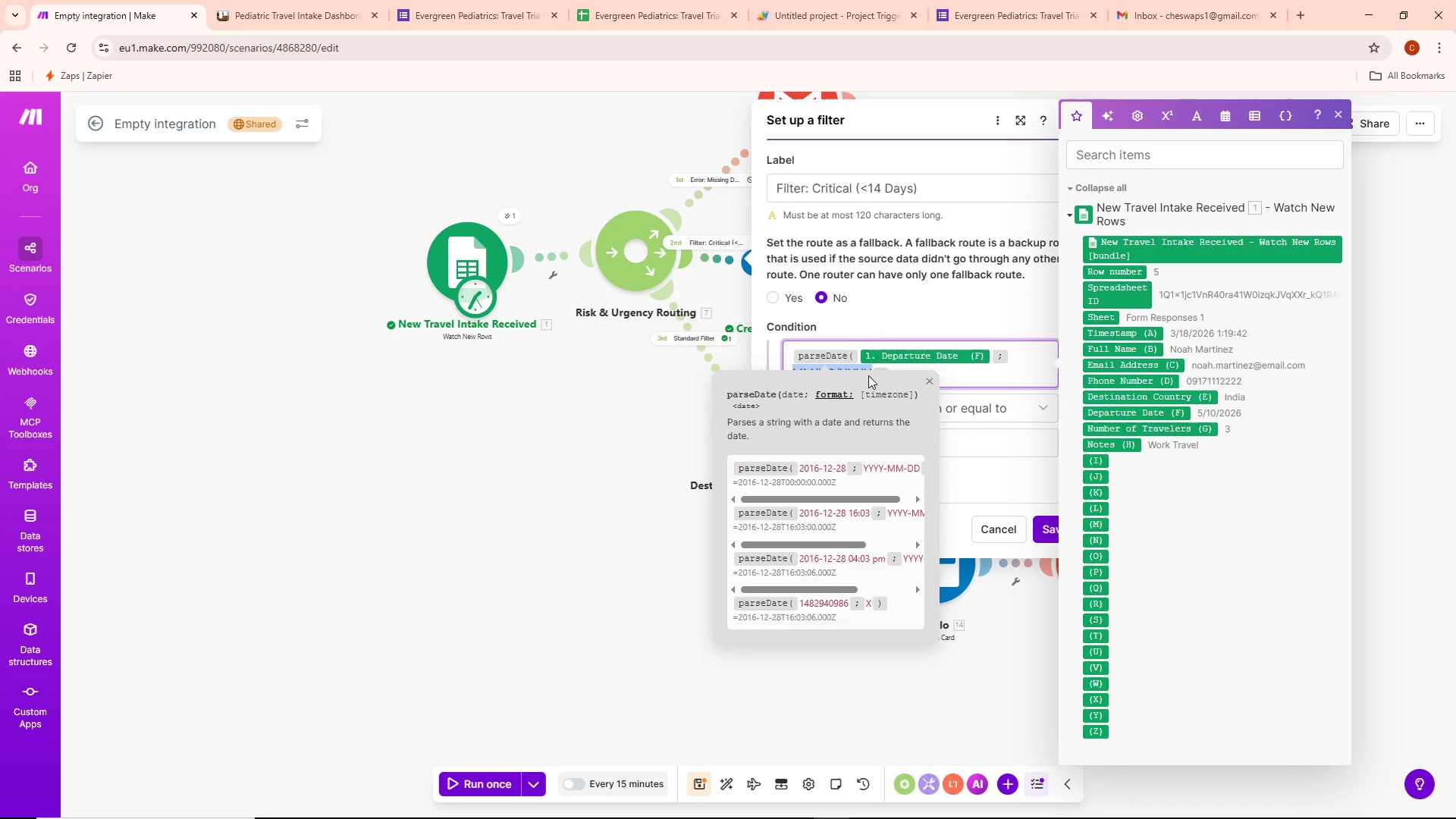 
key(Backspace)
 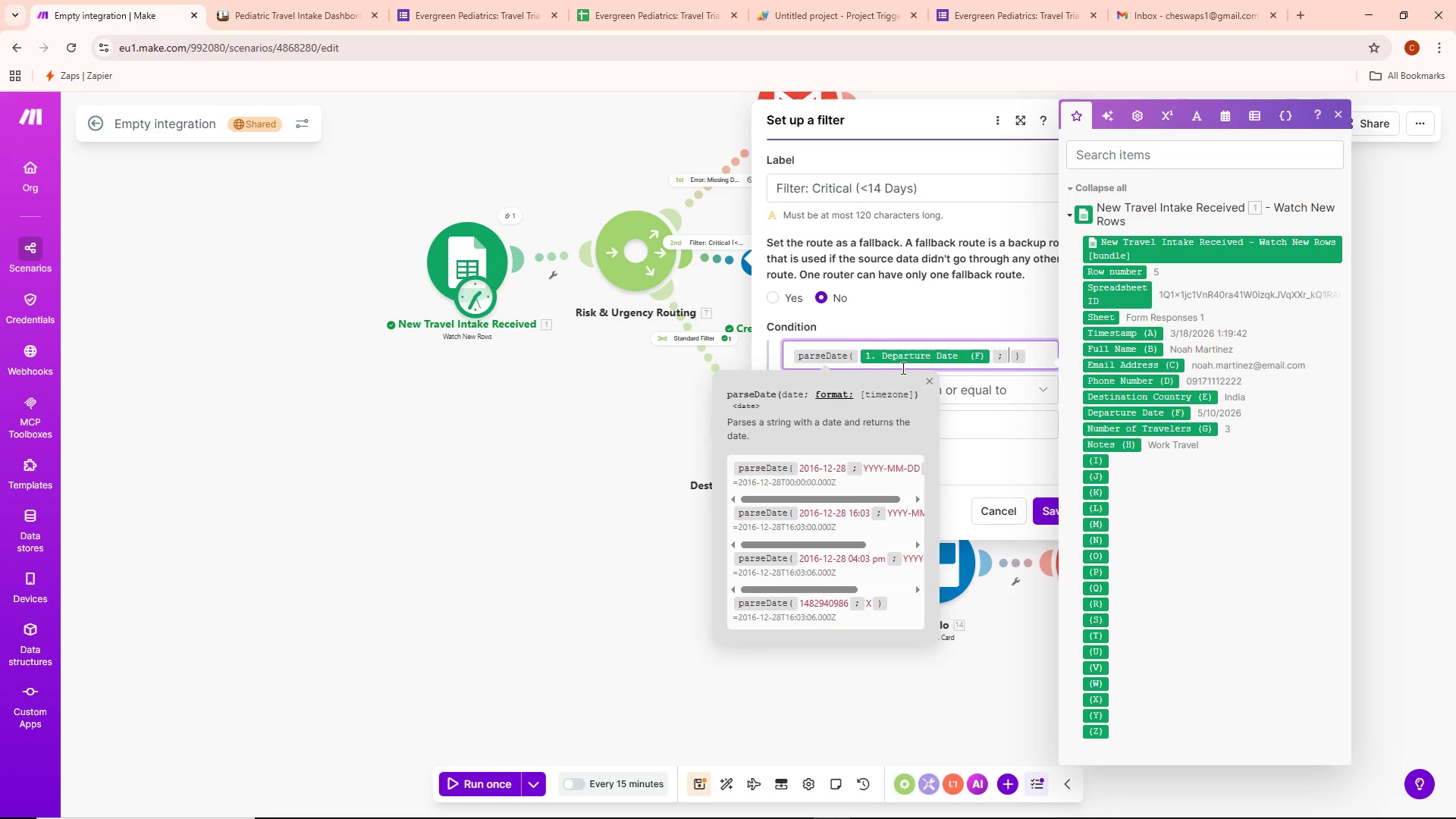 
hold_key(key=ShiftLeft, duration=1.51)
 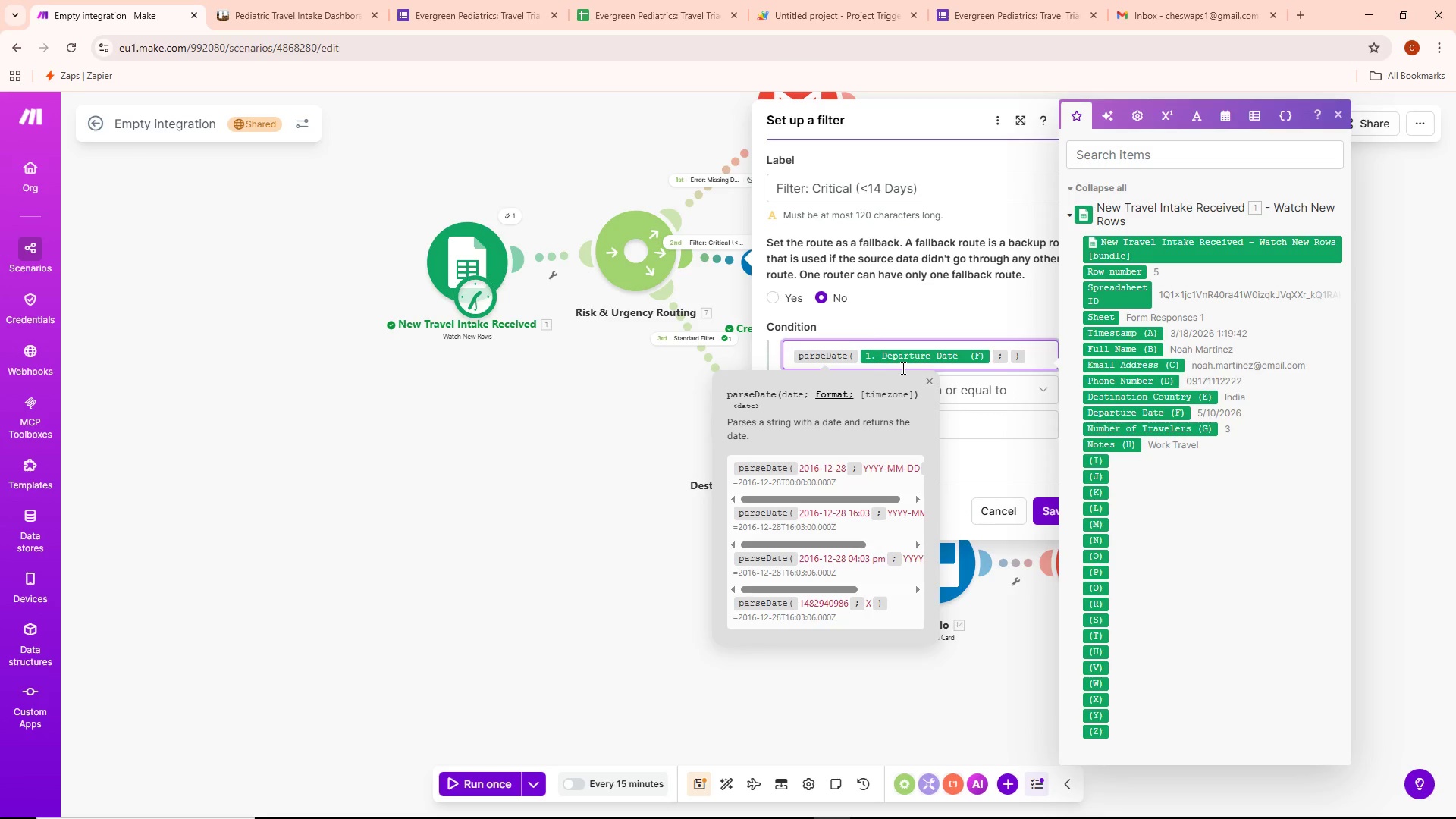 
type(YYYY/)
 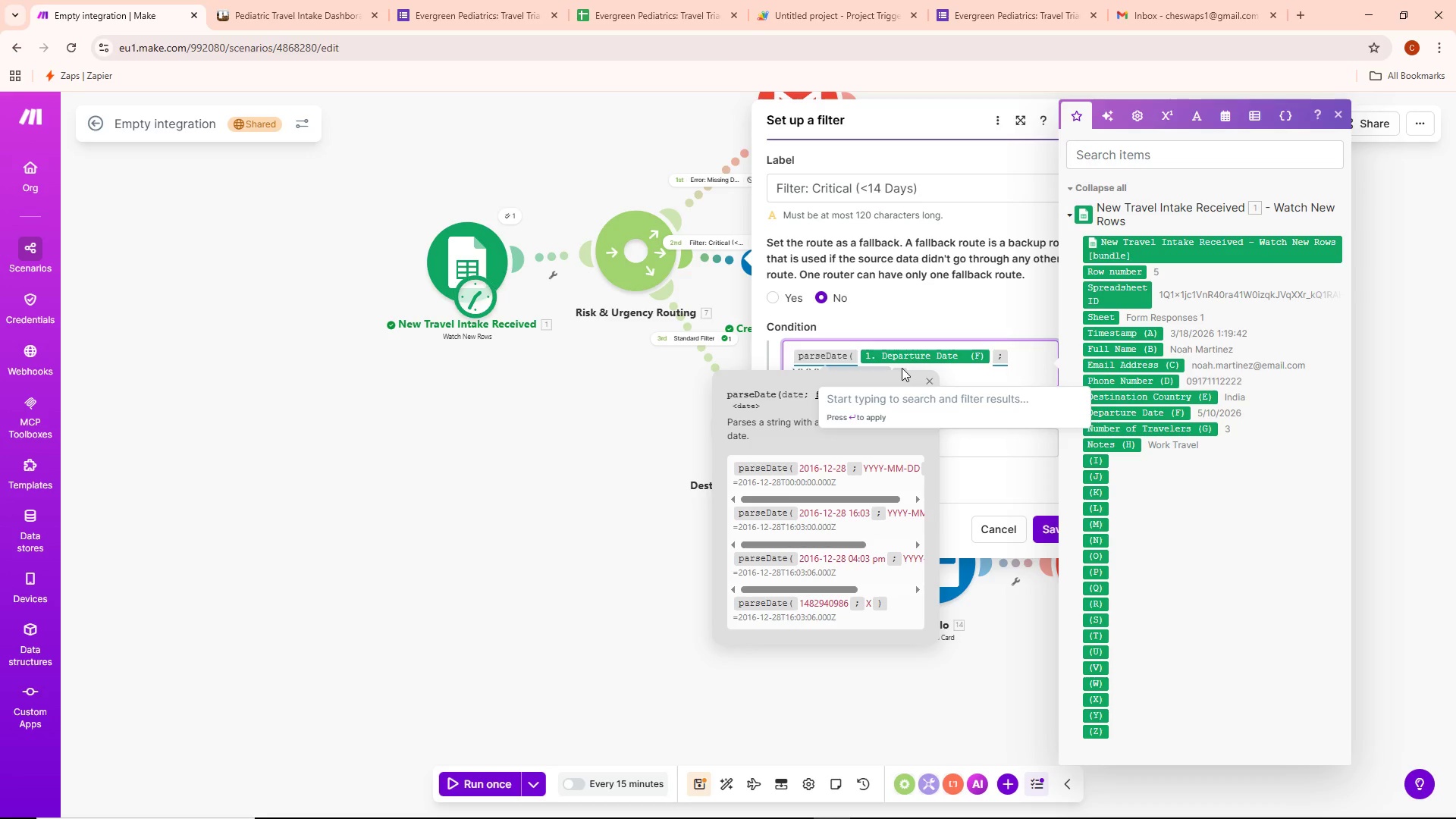 
hold_key(key=ShiftLeft, duration=1.5)
 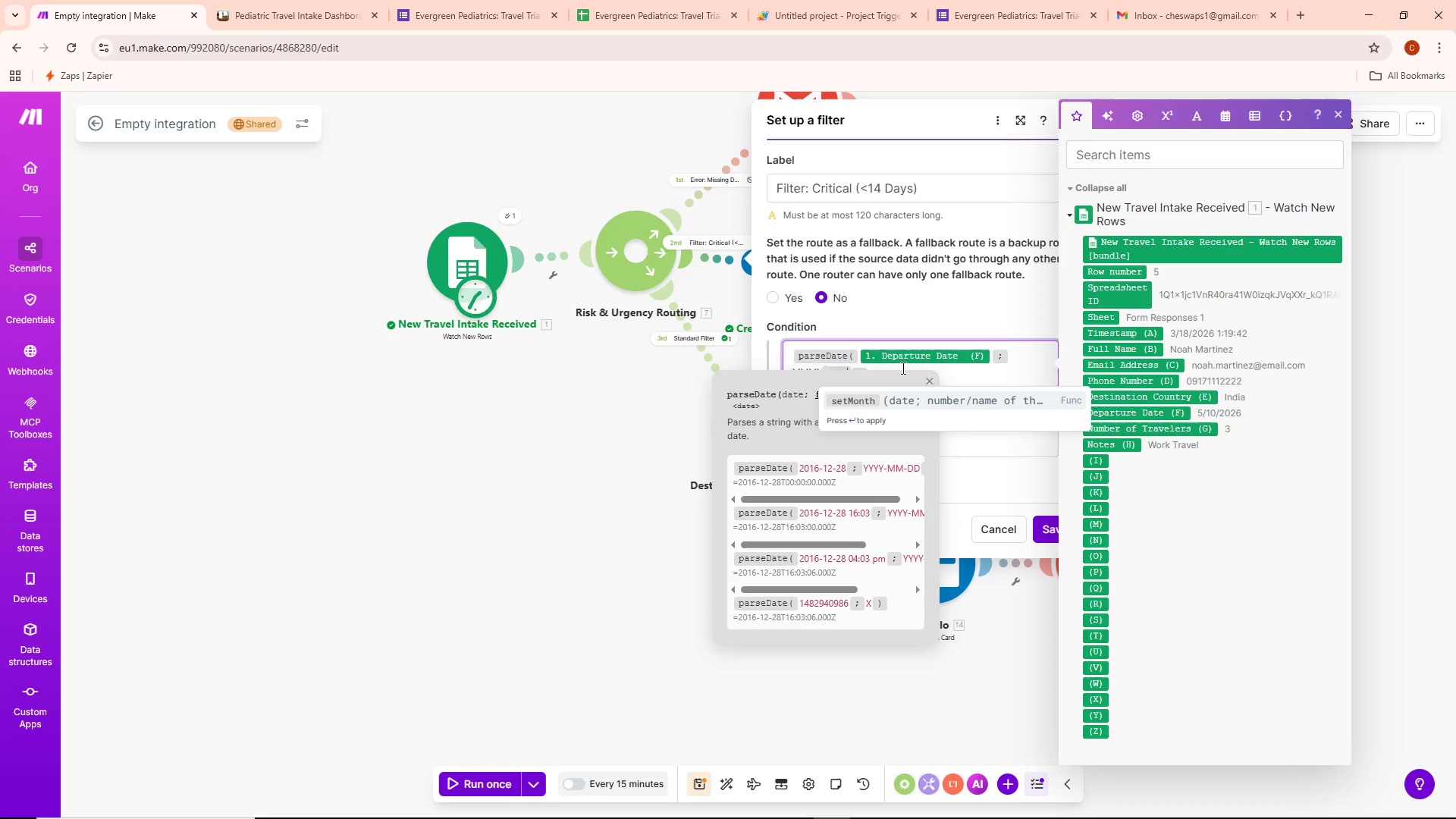 
type(MM-DD)
 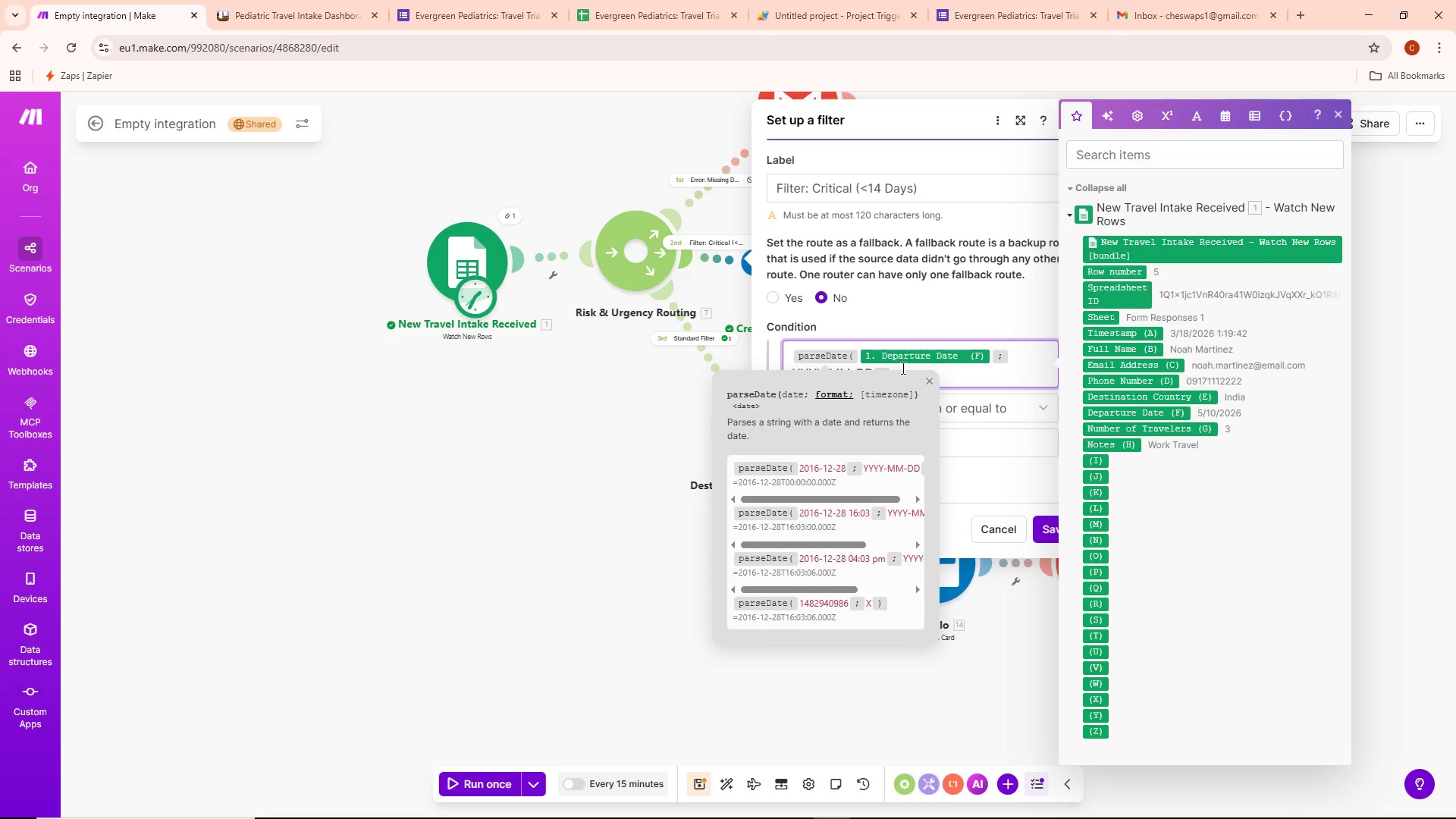 
left_click([1035, 371])
 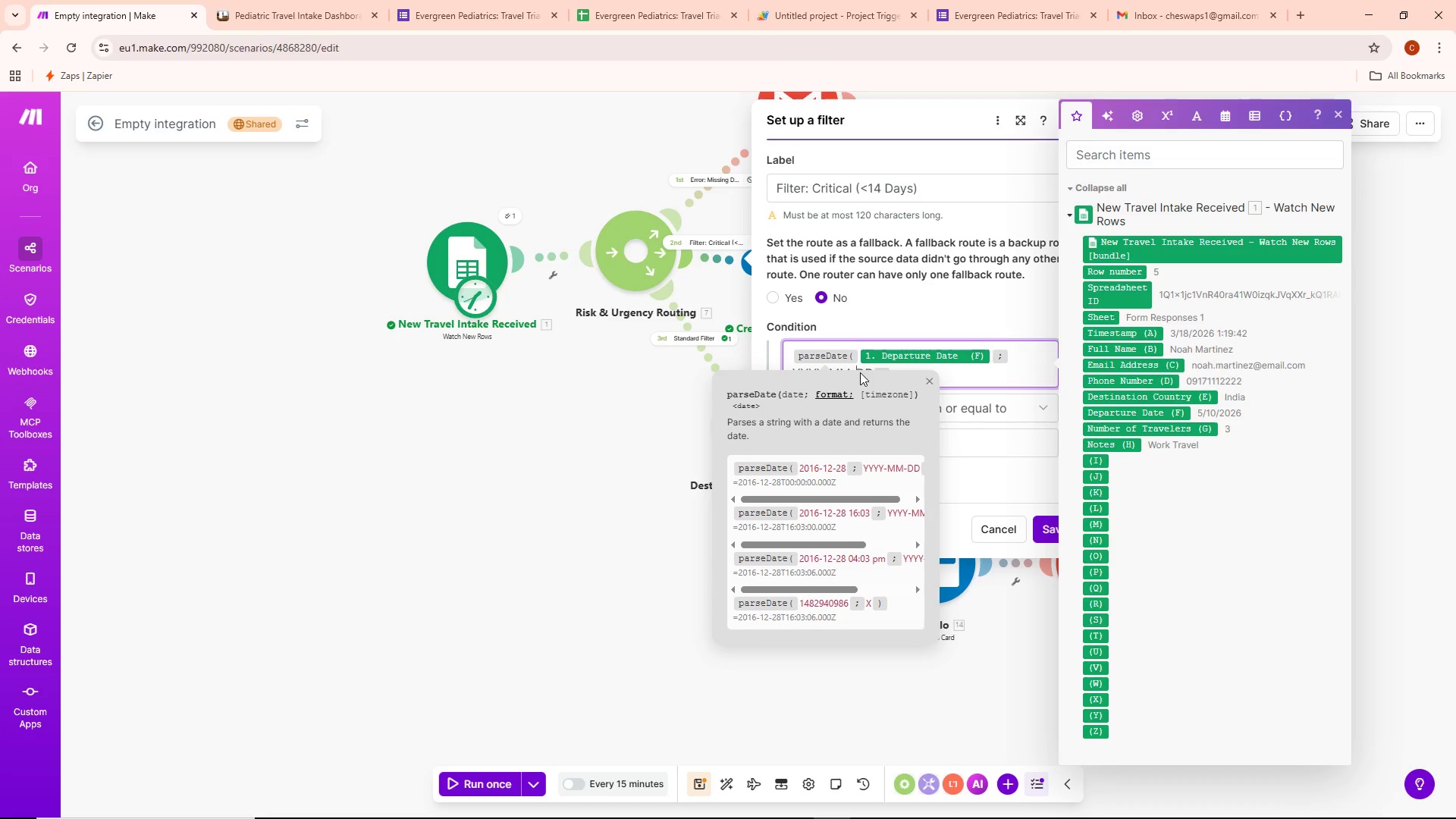 
key(Backspace)
 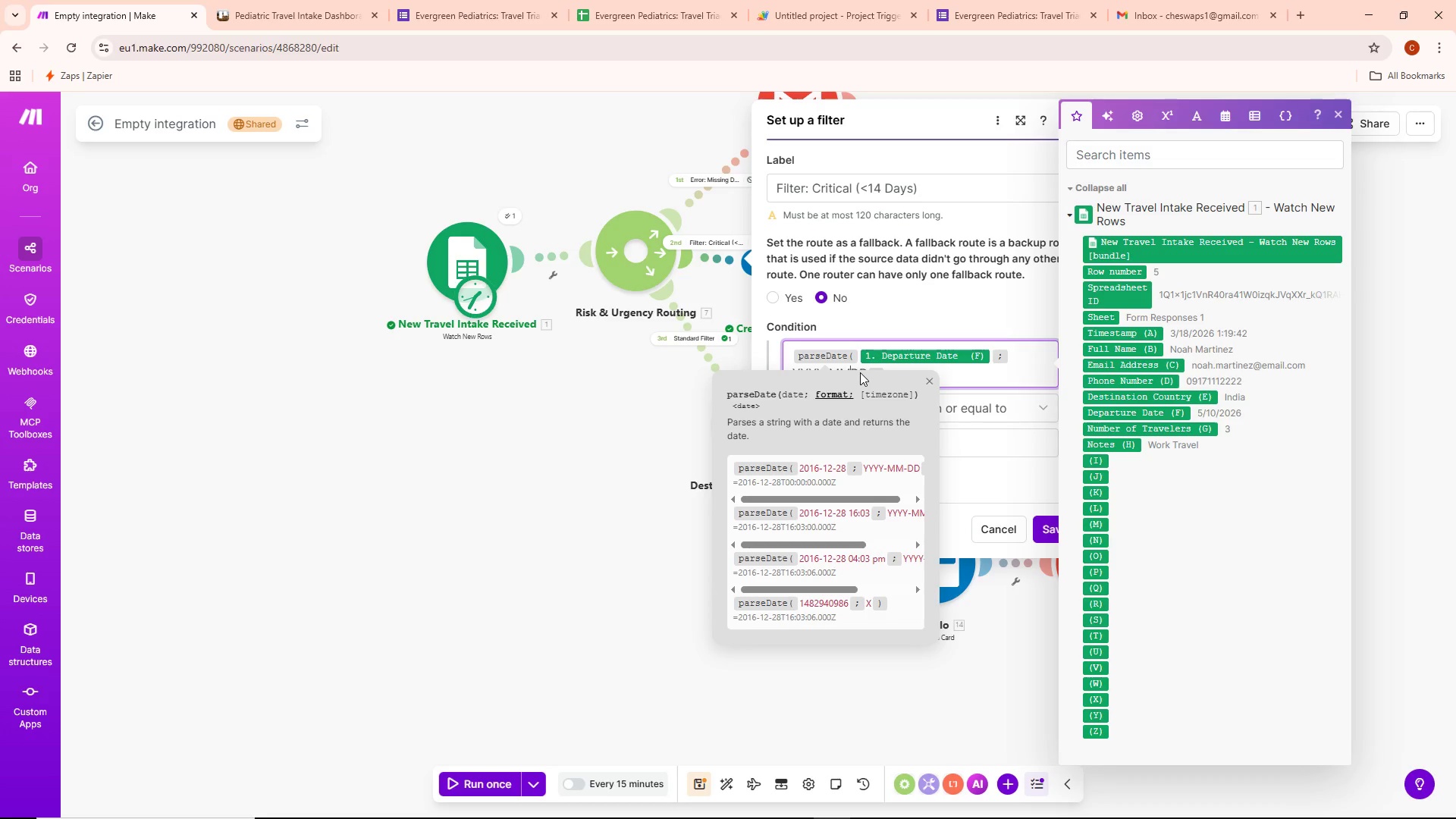 
key(Shift+ShiftLeft)
 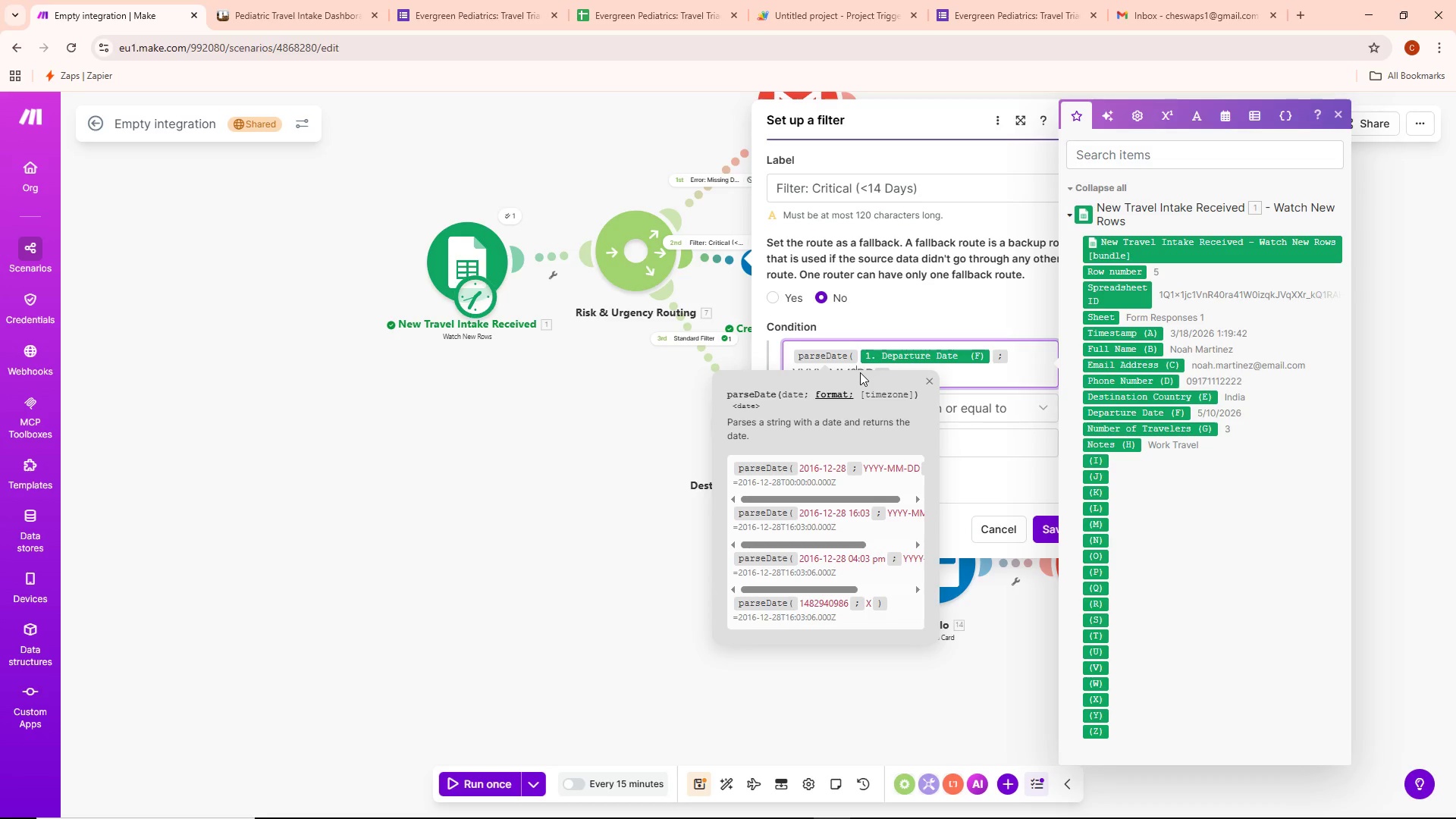 
key(Shift+Slash)
 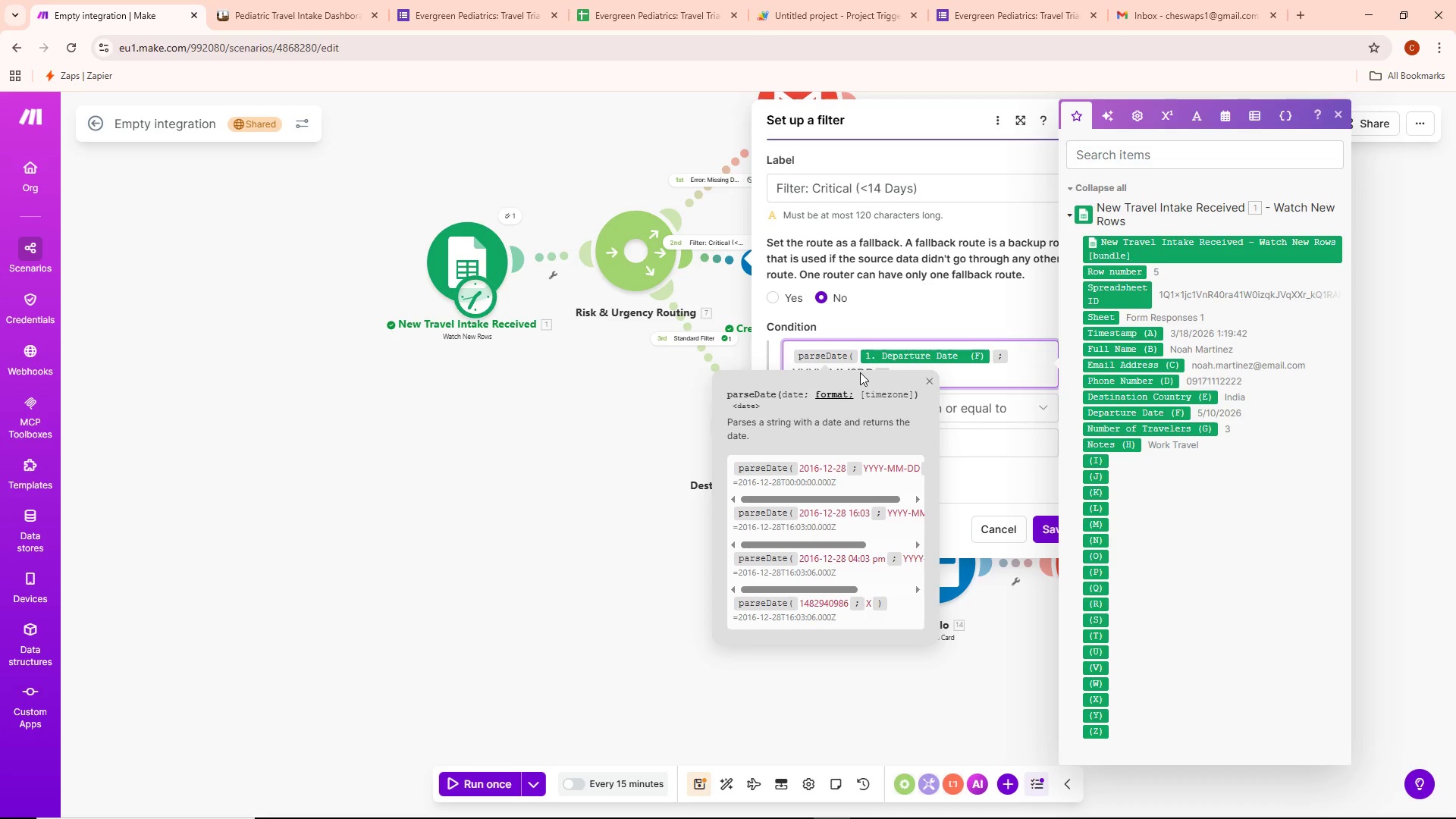 
key(Backspace)
 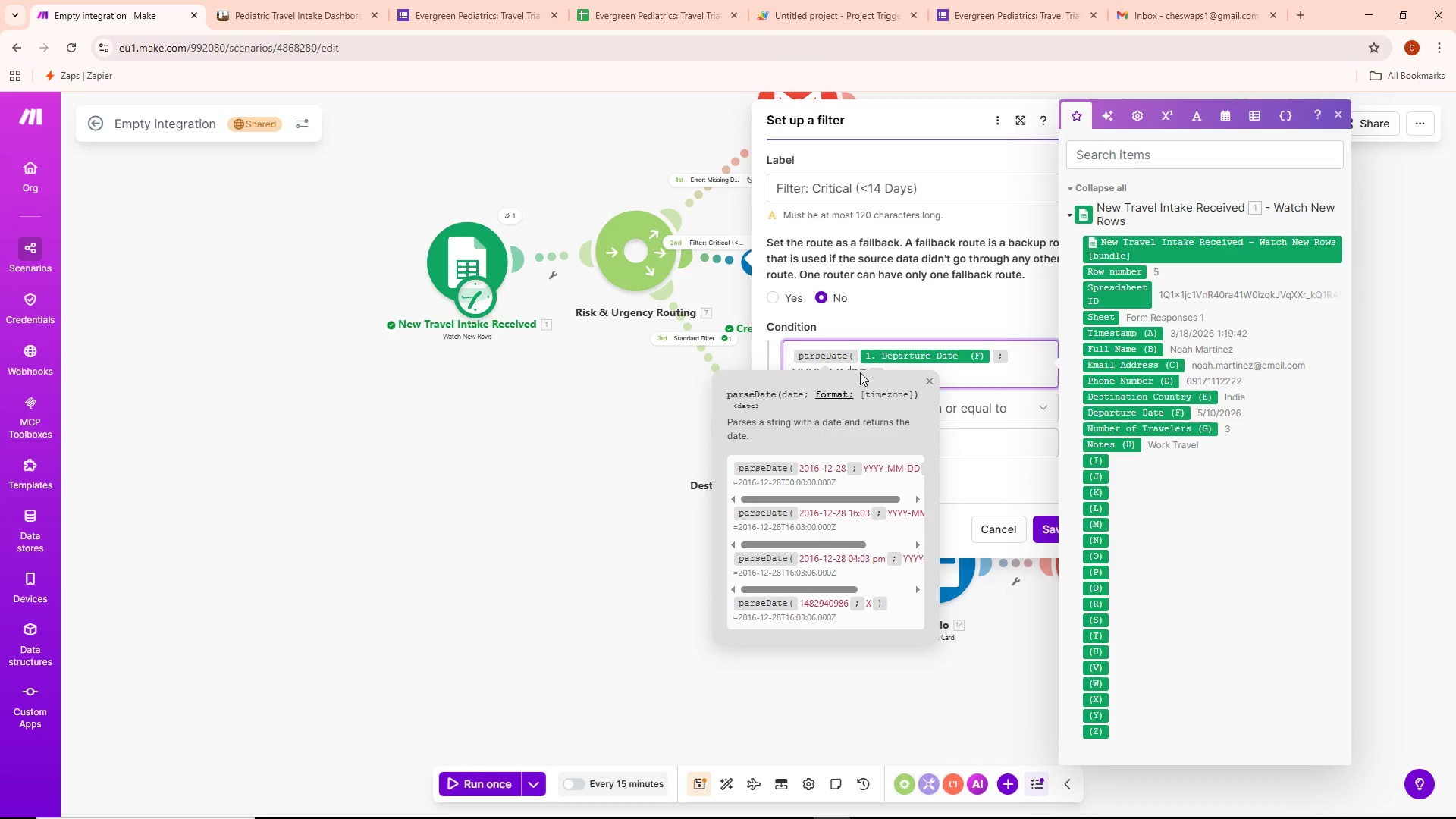 
key(Slash)
 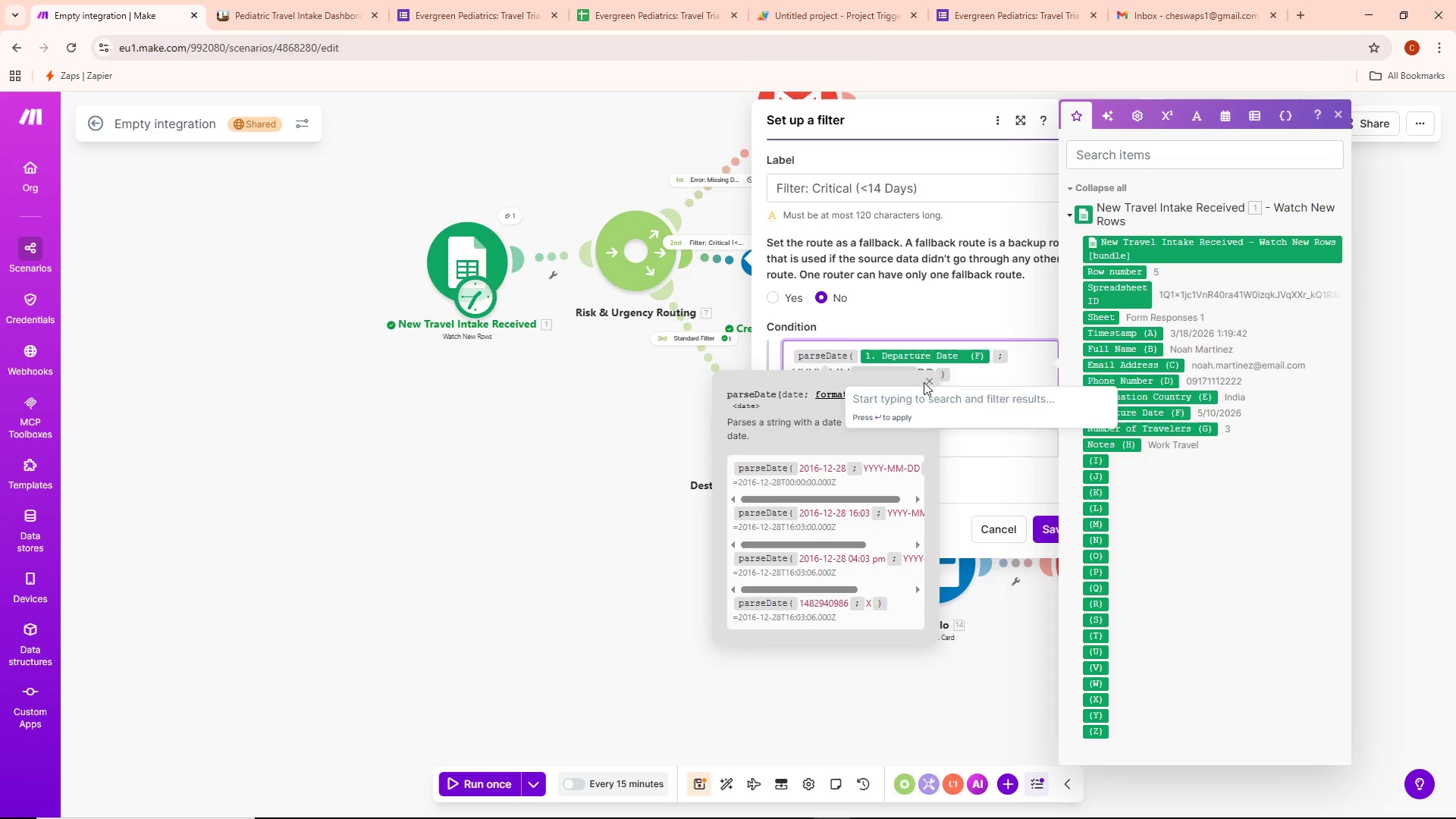 
left_click_drag(start_coordinate=[923, 378], to_coordinate=[927, 381])
 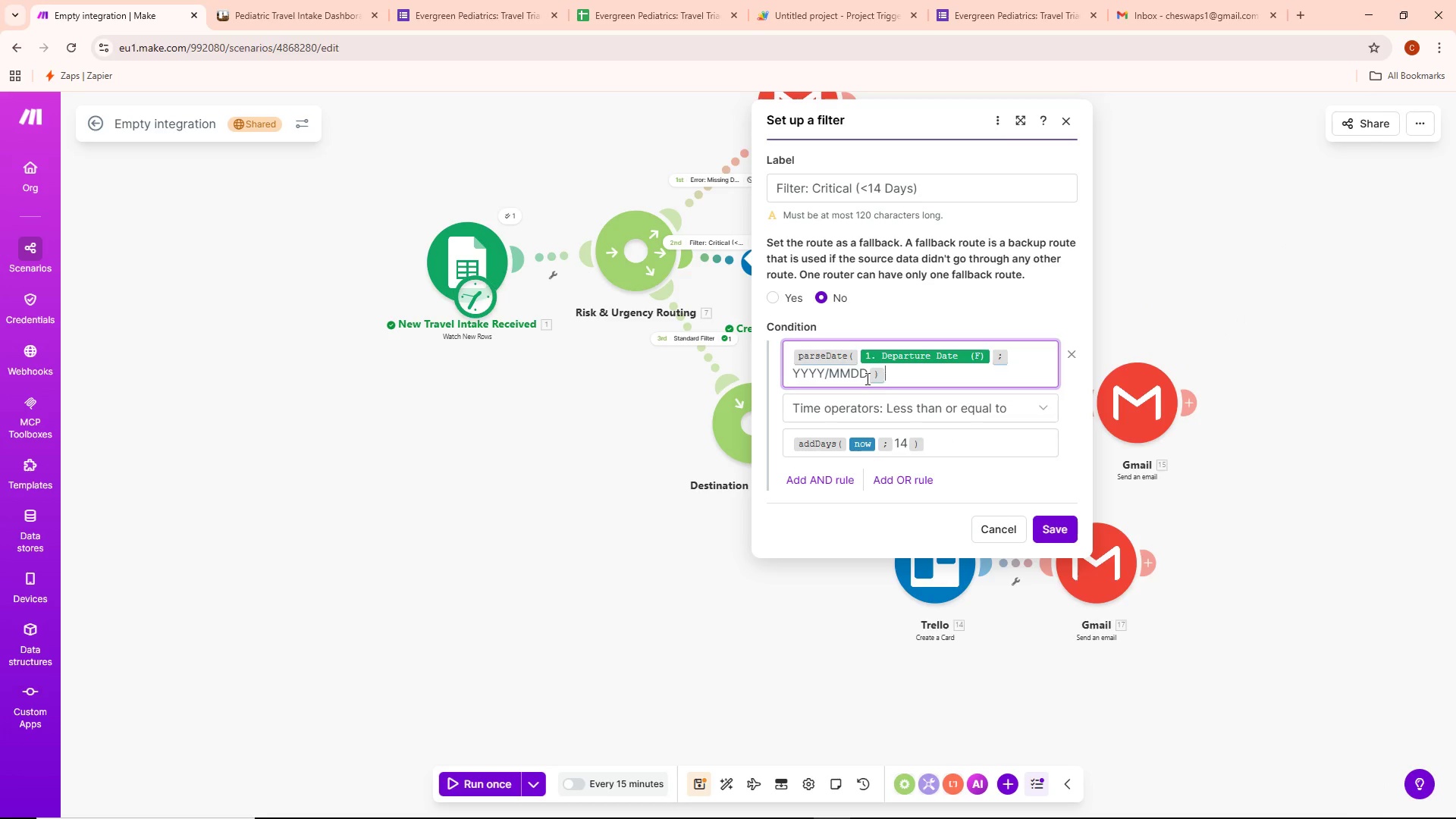 
left_click([850, 371])
 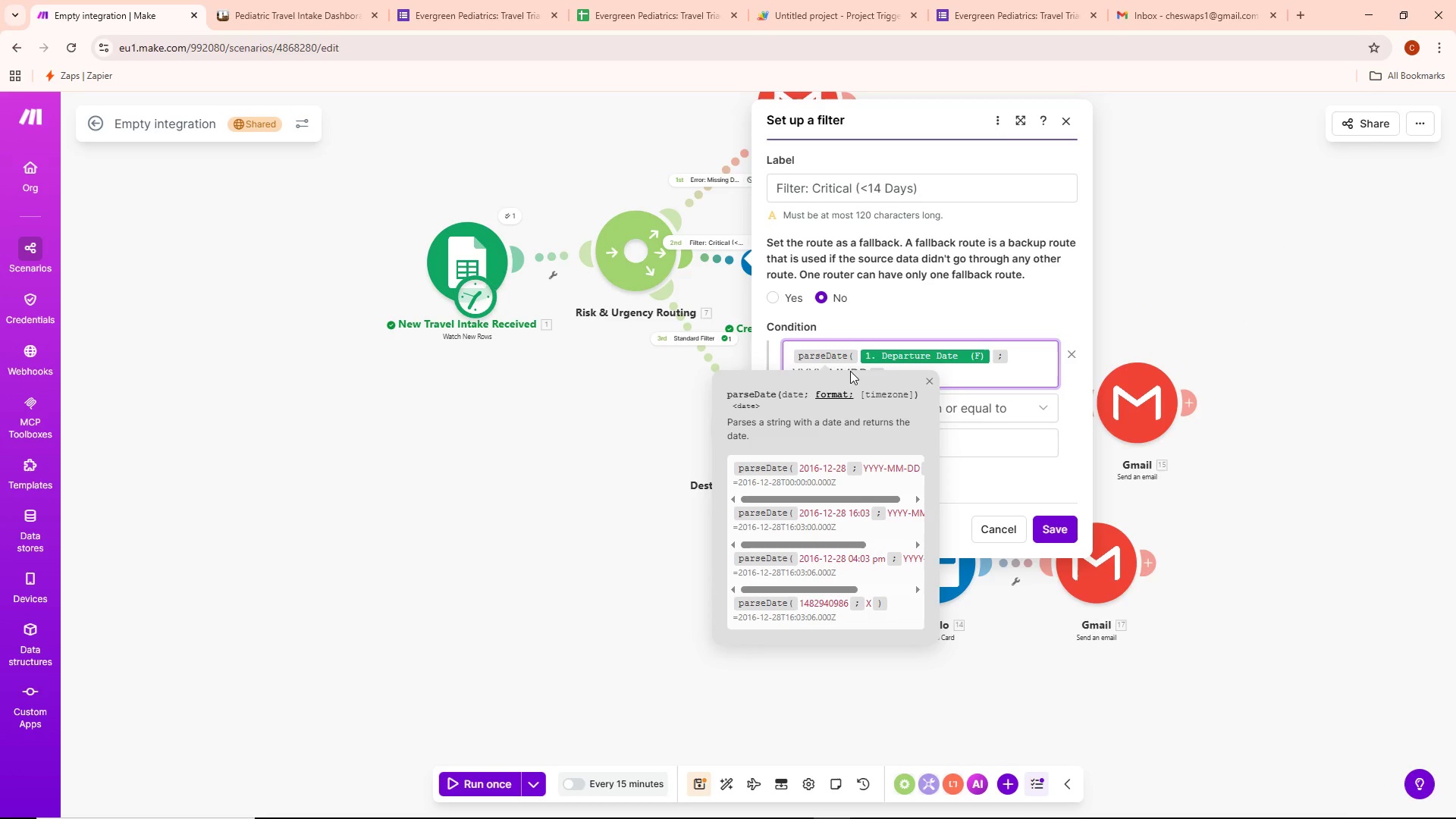 
key(Slash)
 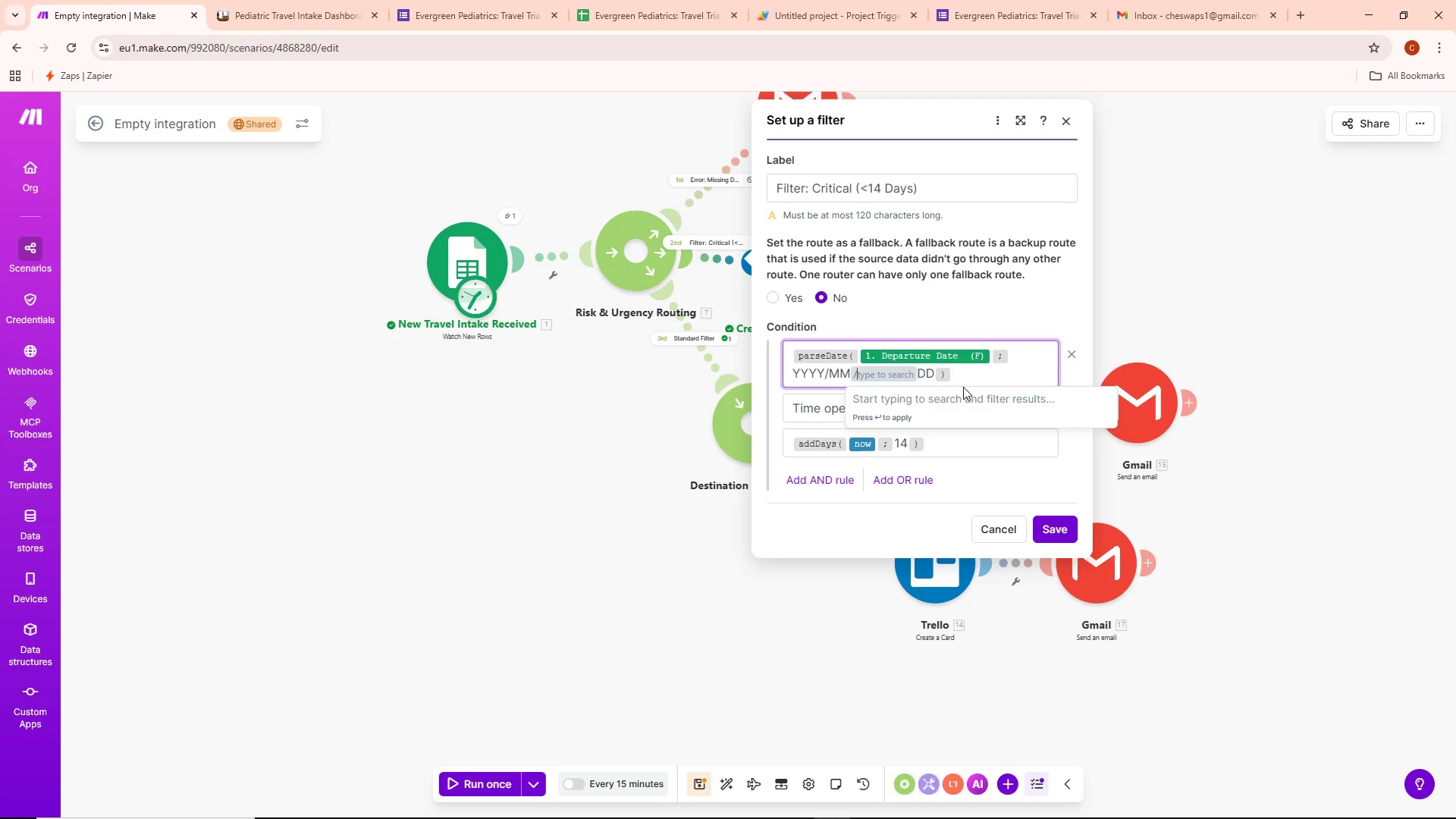 
left_click([964, 372])
 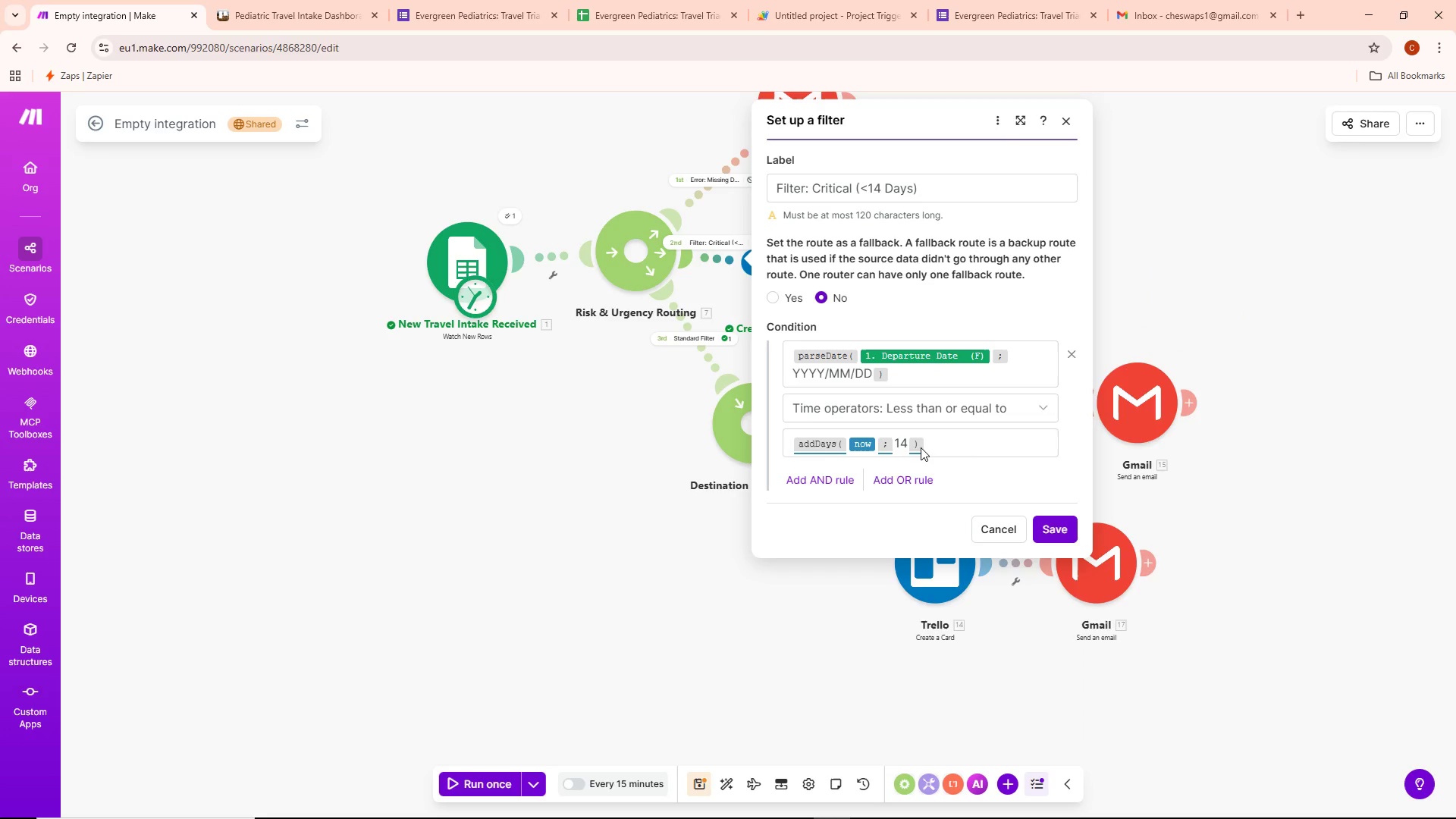 
wait(6.2)
 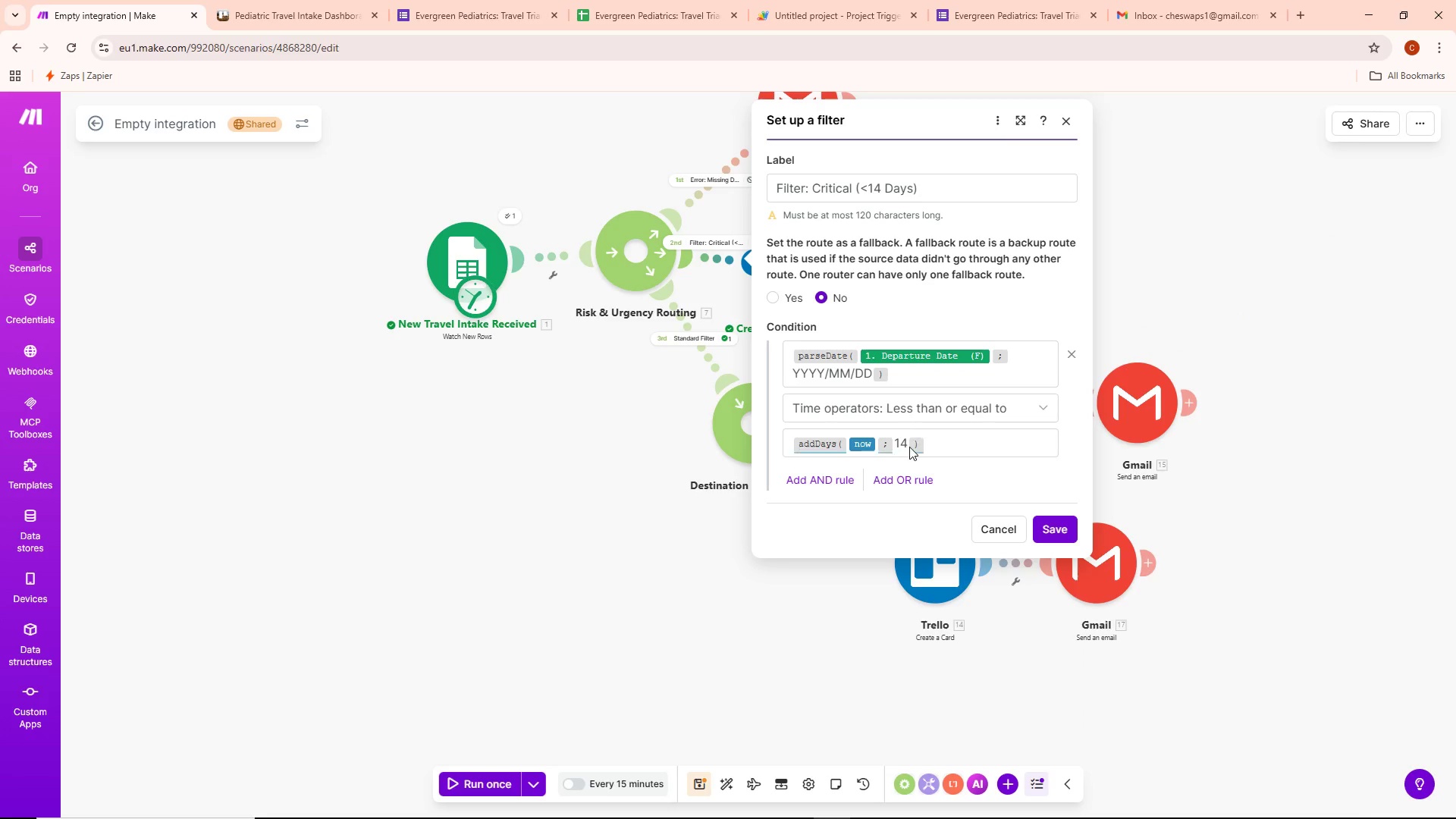 
left_click([629, 542])
 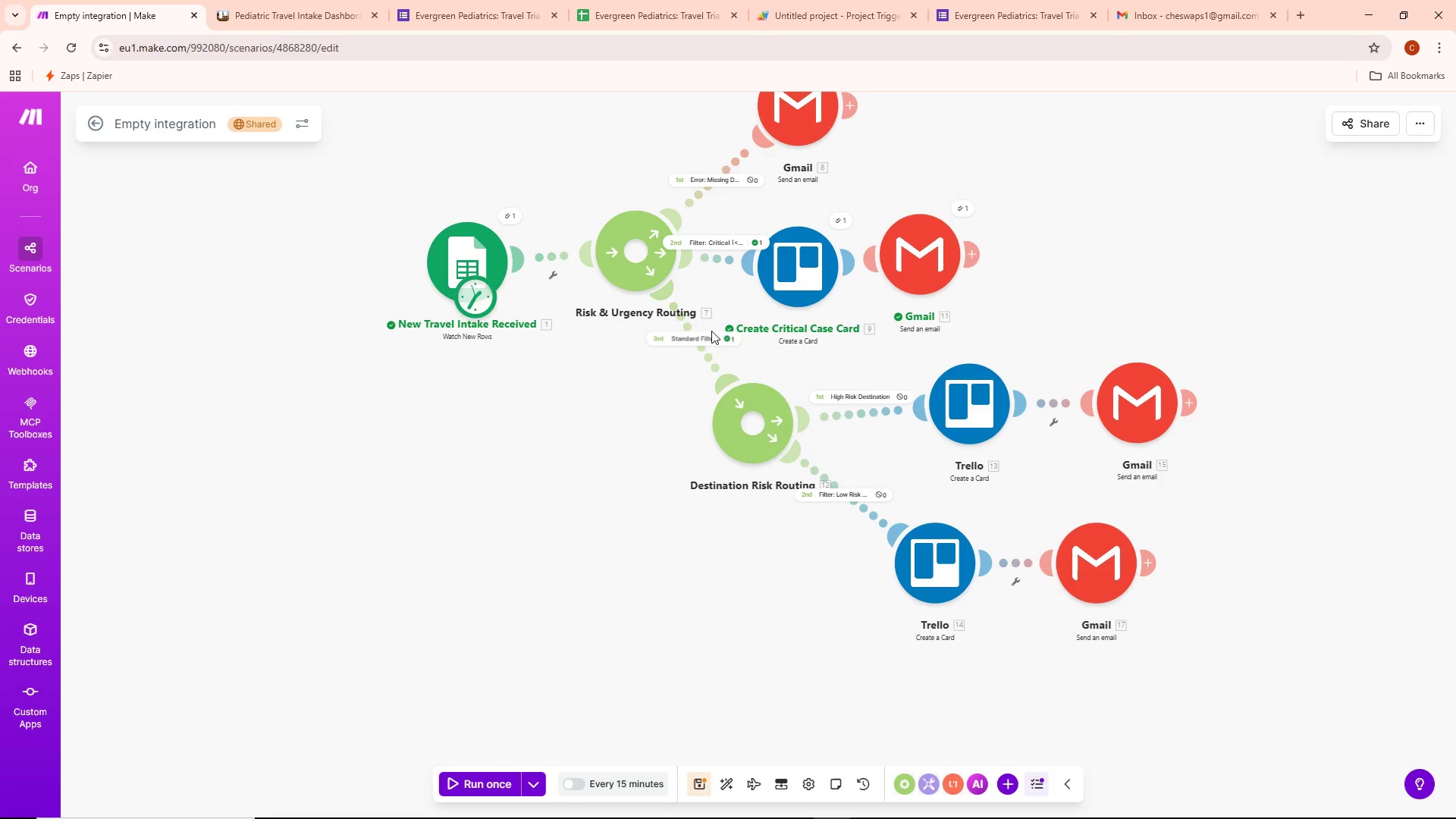 
left_click([708, 331])
 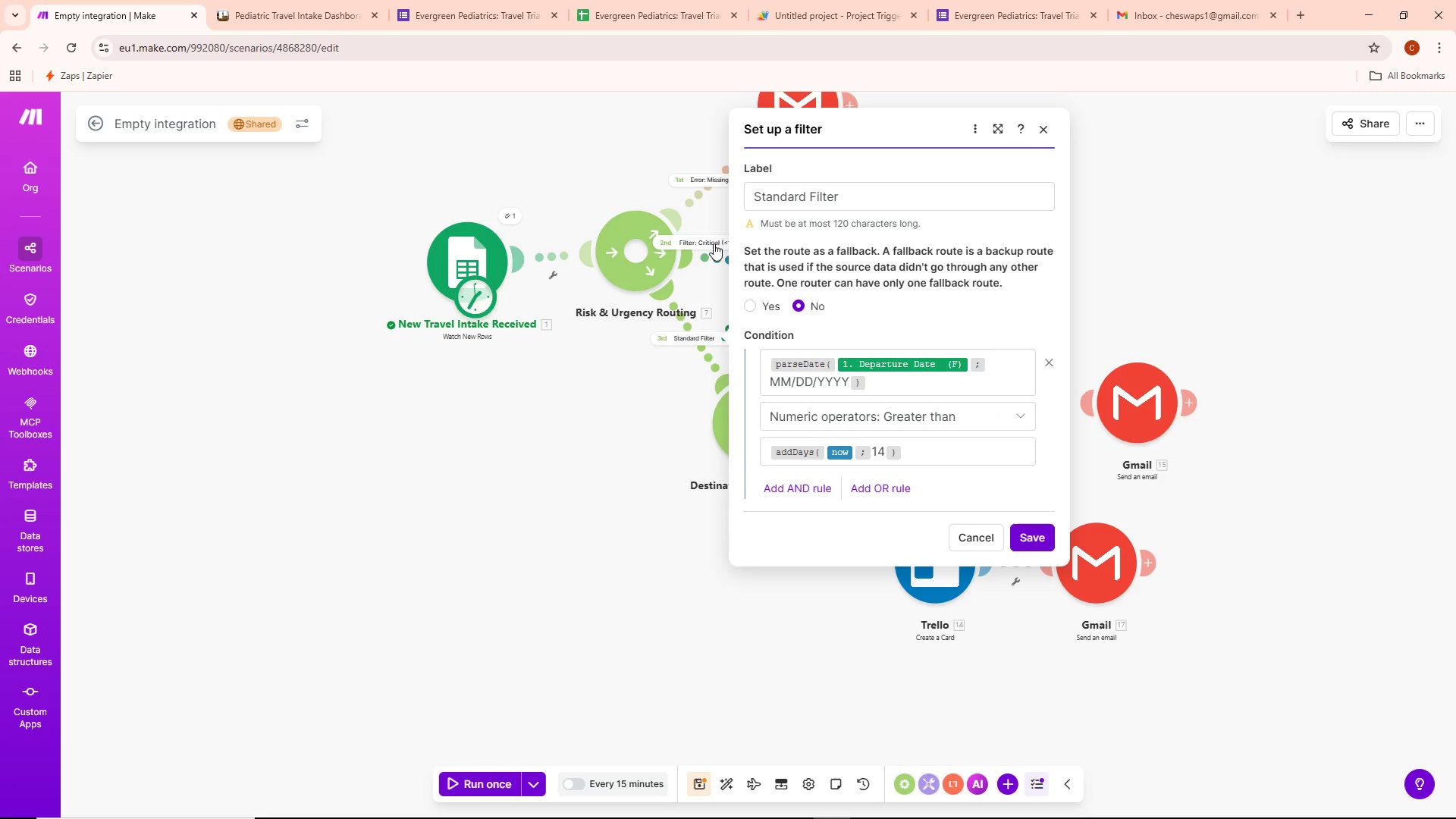 
left_click([714, 243])
 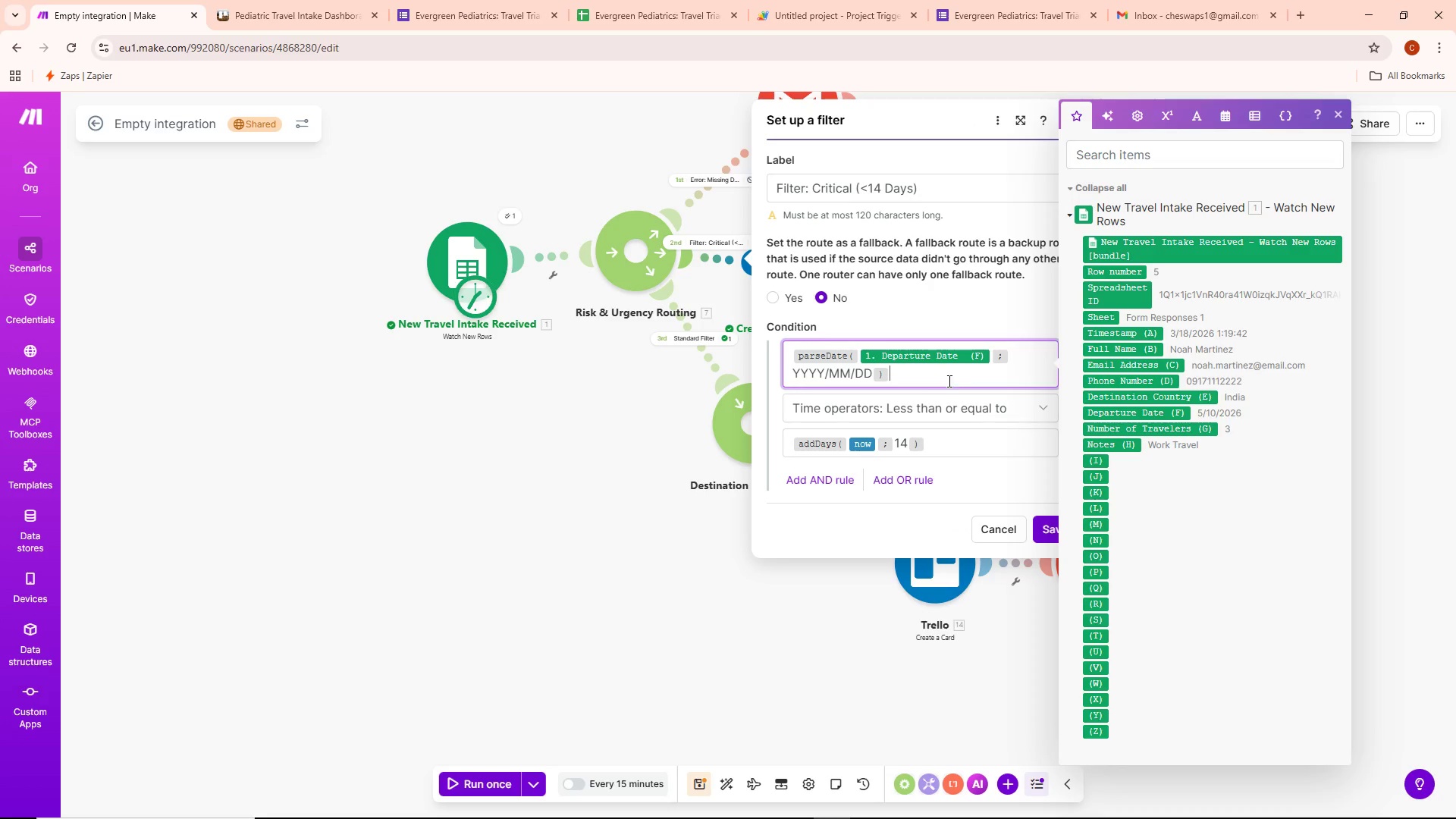 
key(Control+A)
 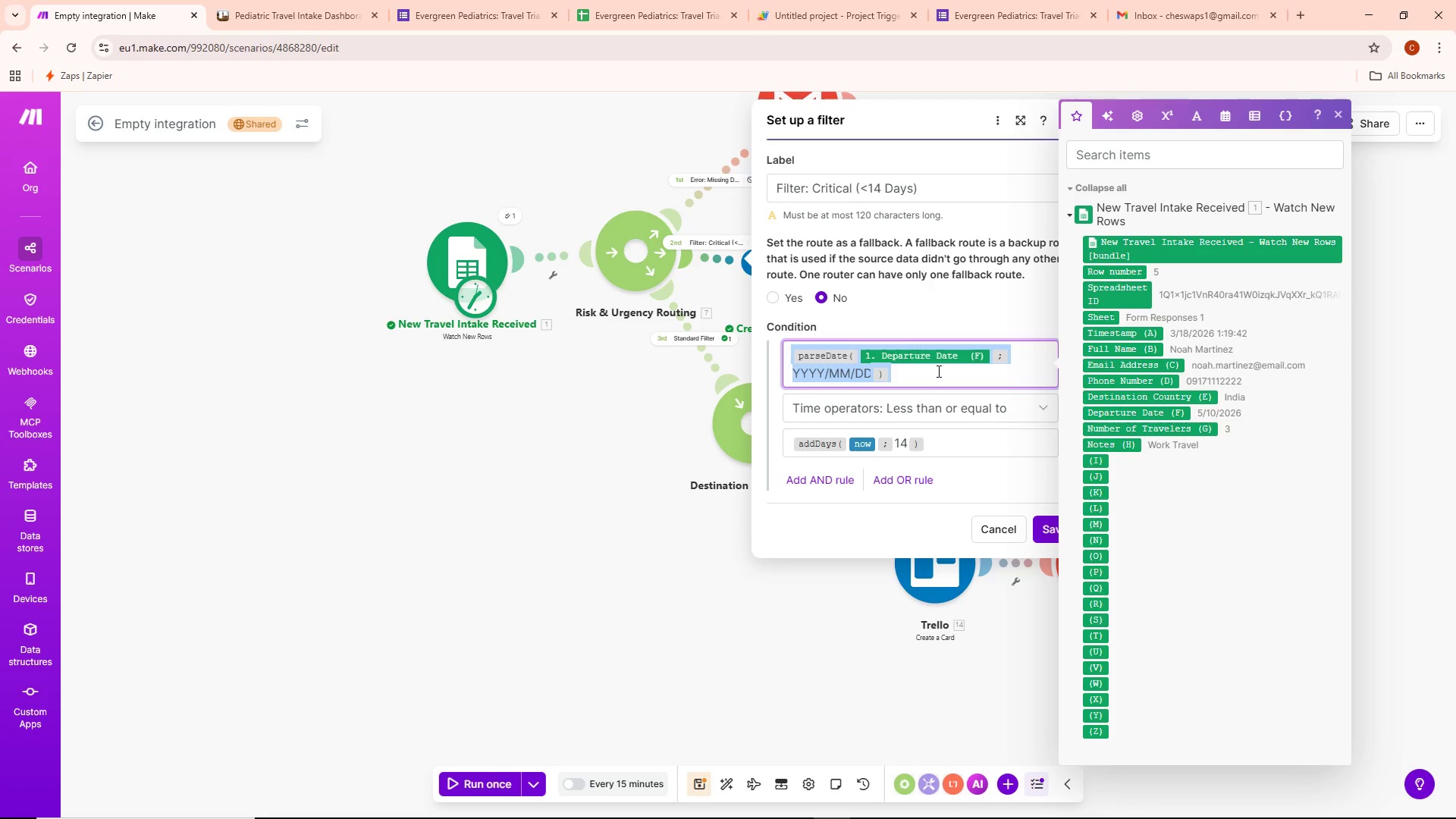 
key(Control+ControlLeft)
 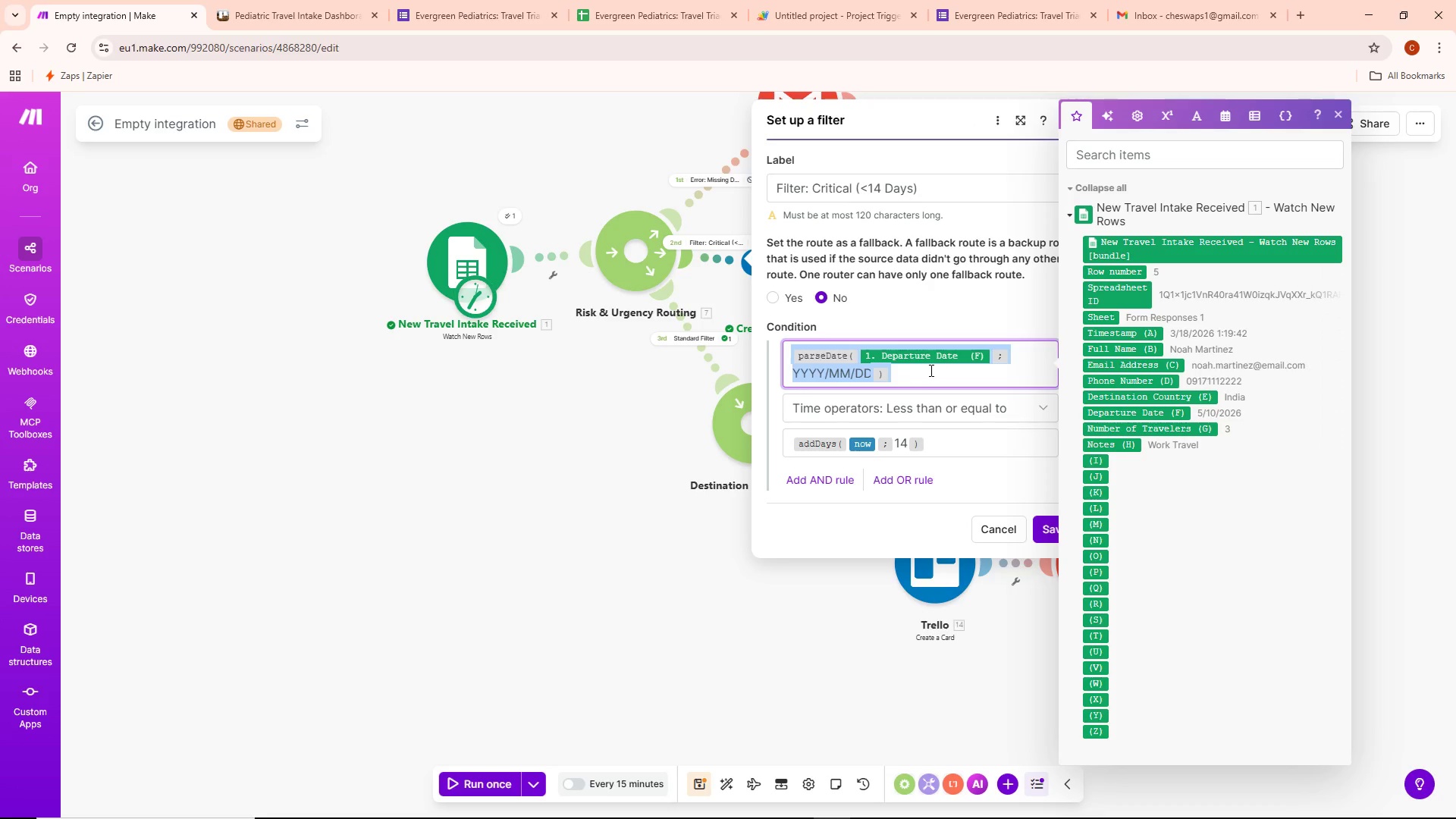 
key(Control+C)
 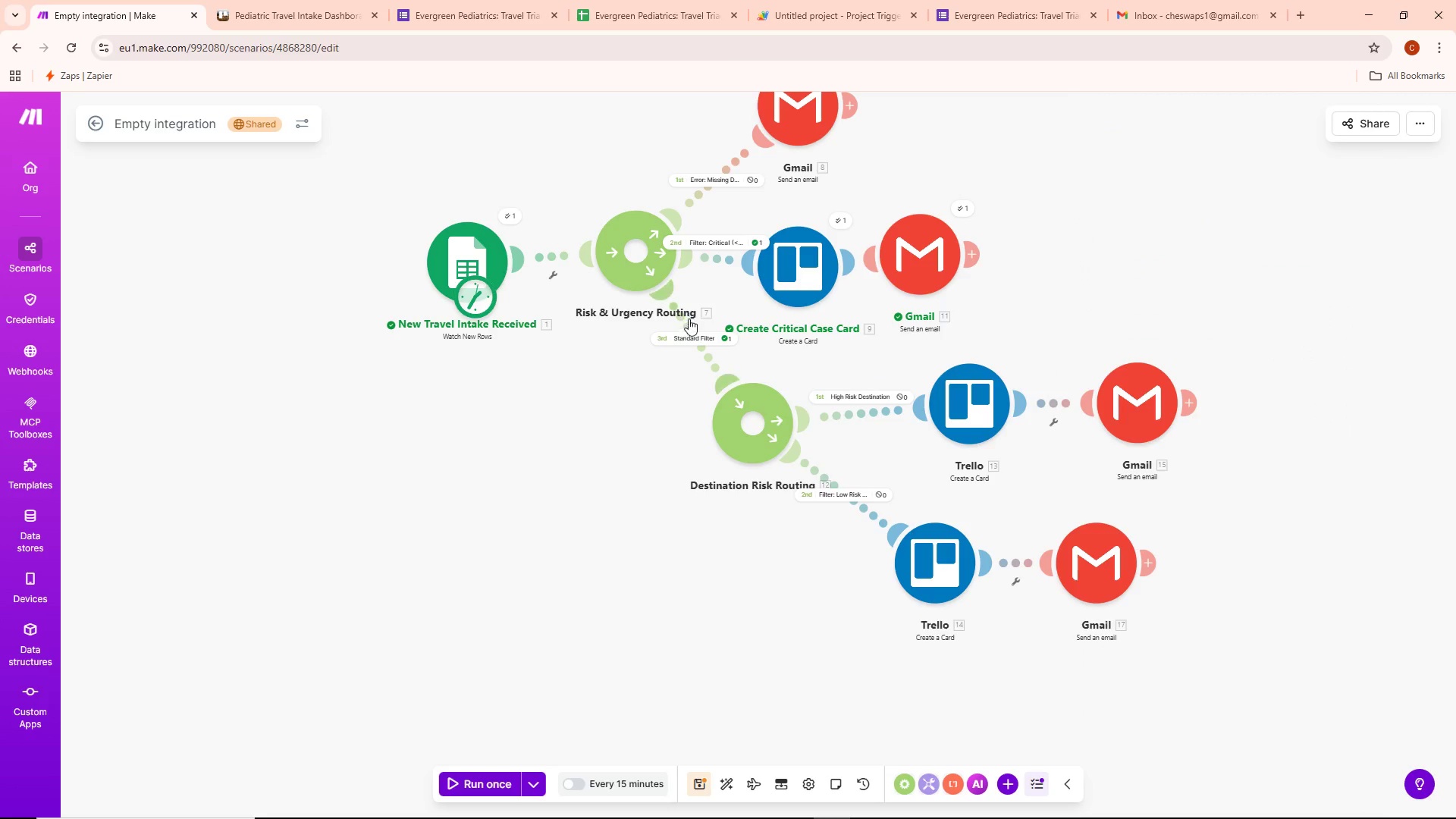 
left_click([694, 337])
 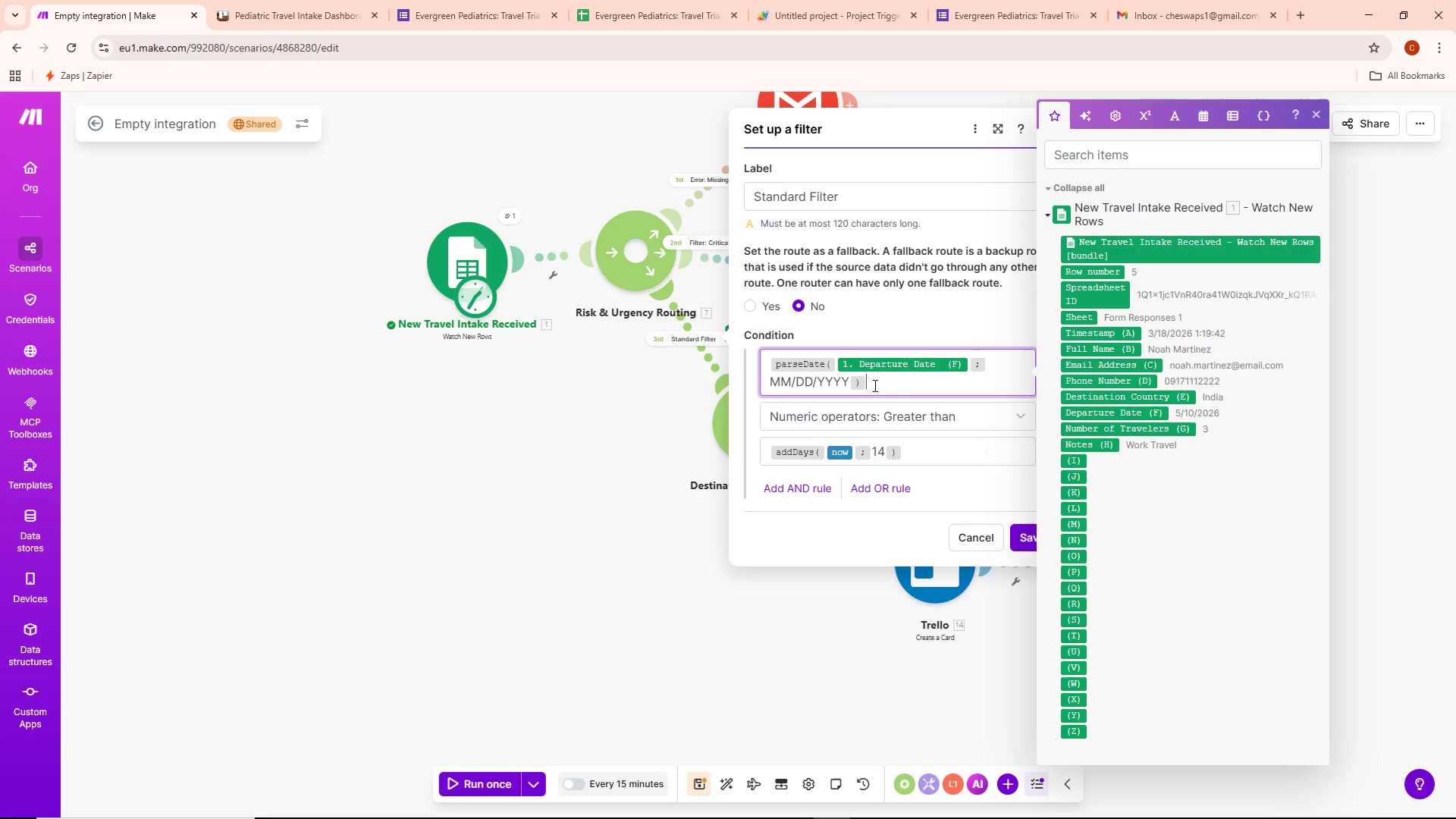 
key(Control+ControlLeft)
 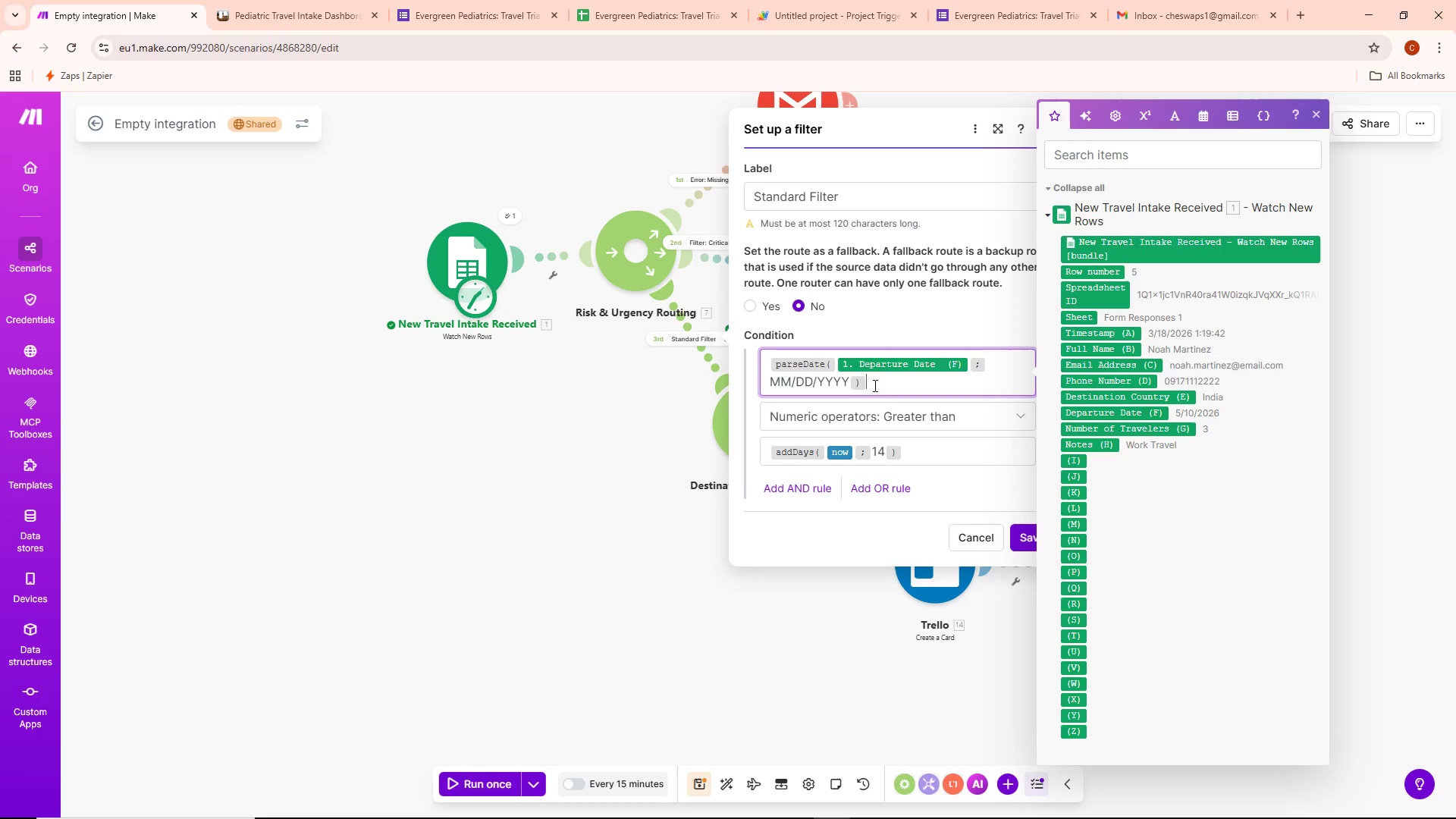 
key(Control+A)
 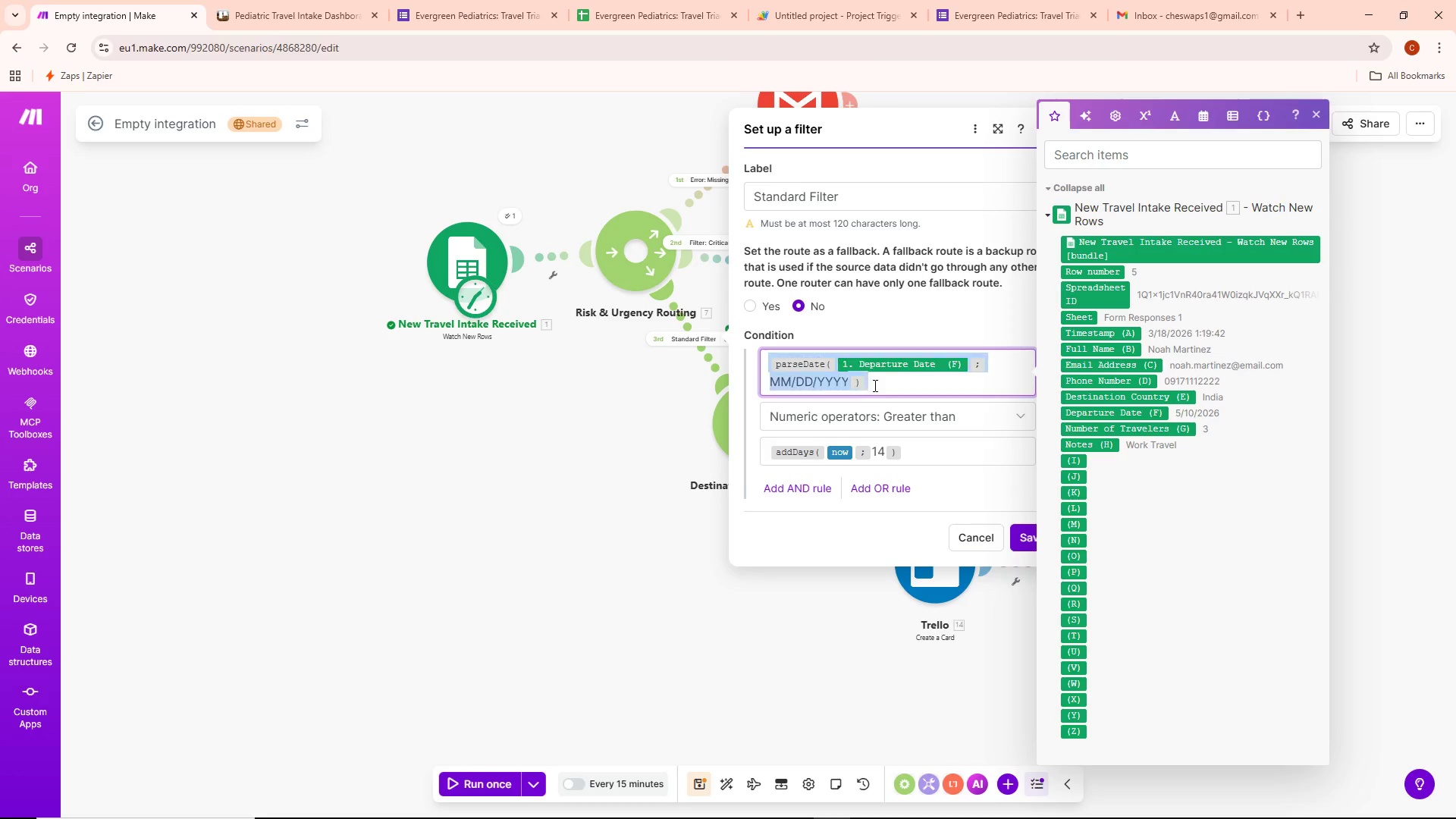 
key(Control+Backspace)
 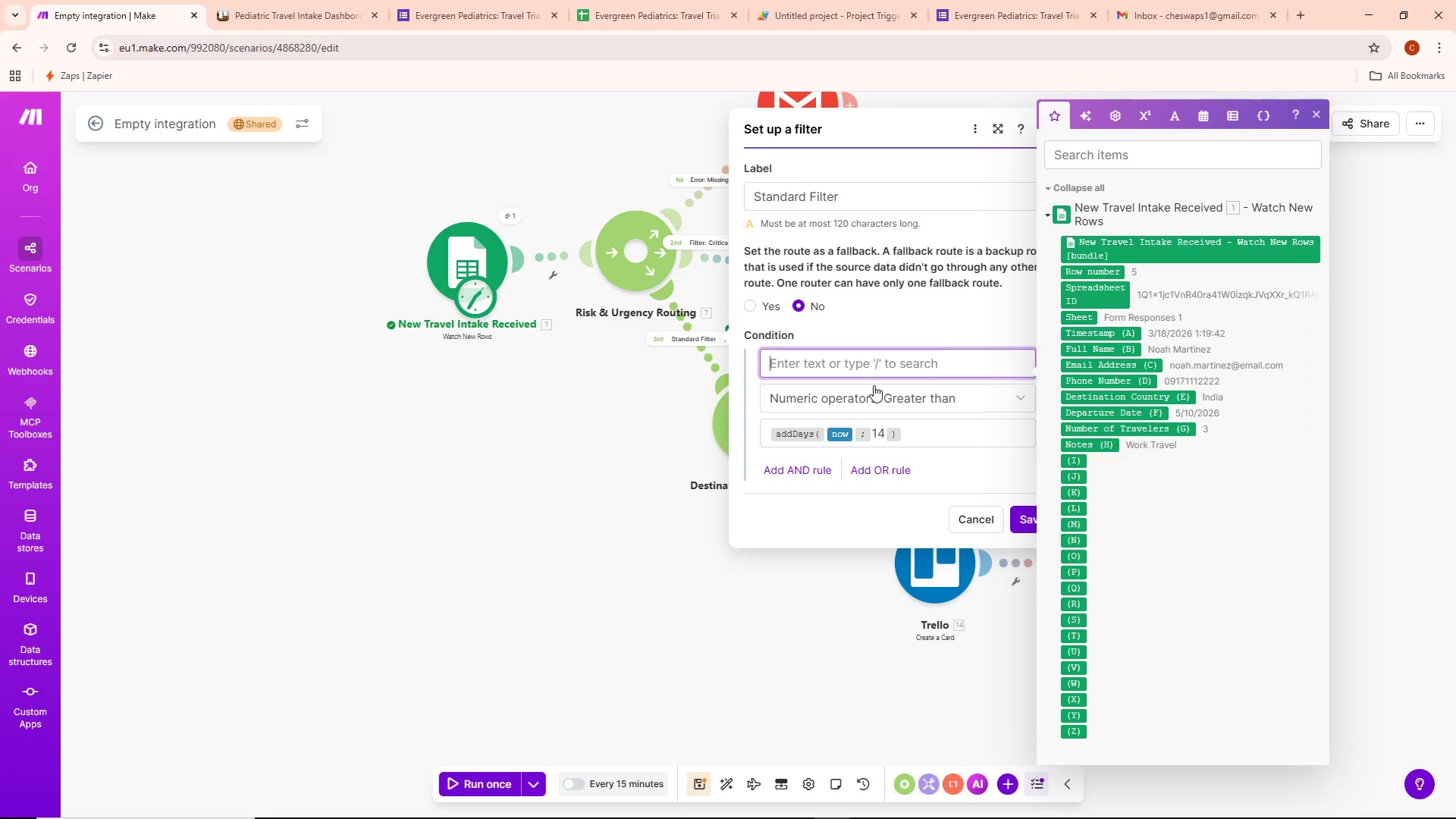 
key(Control+ControlLeft)
 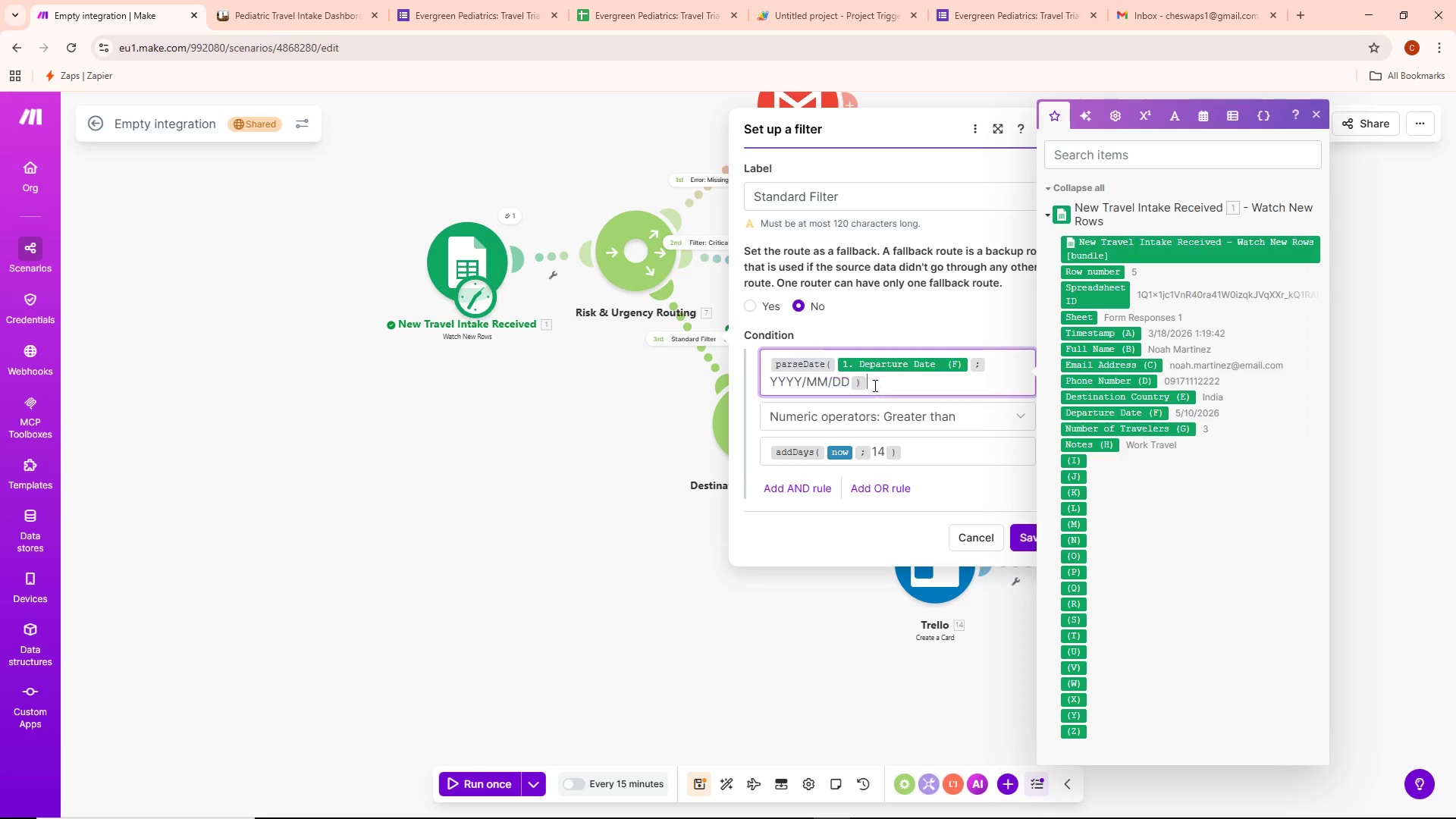 
key(Control+V)
 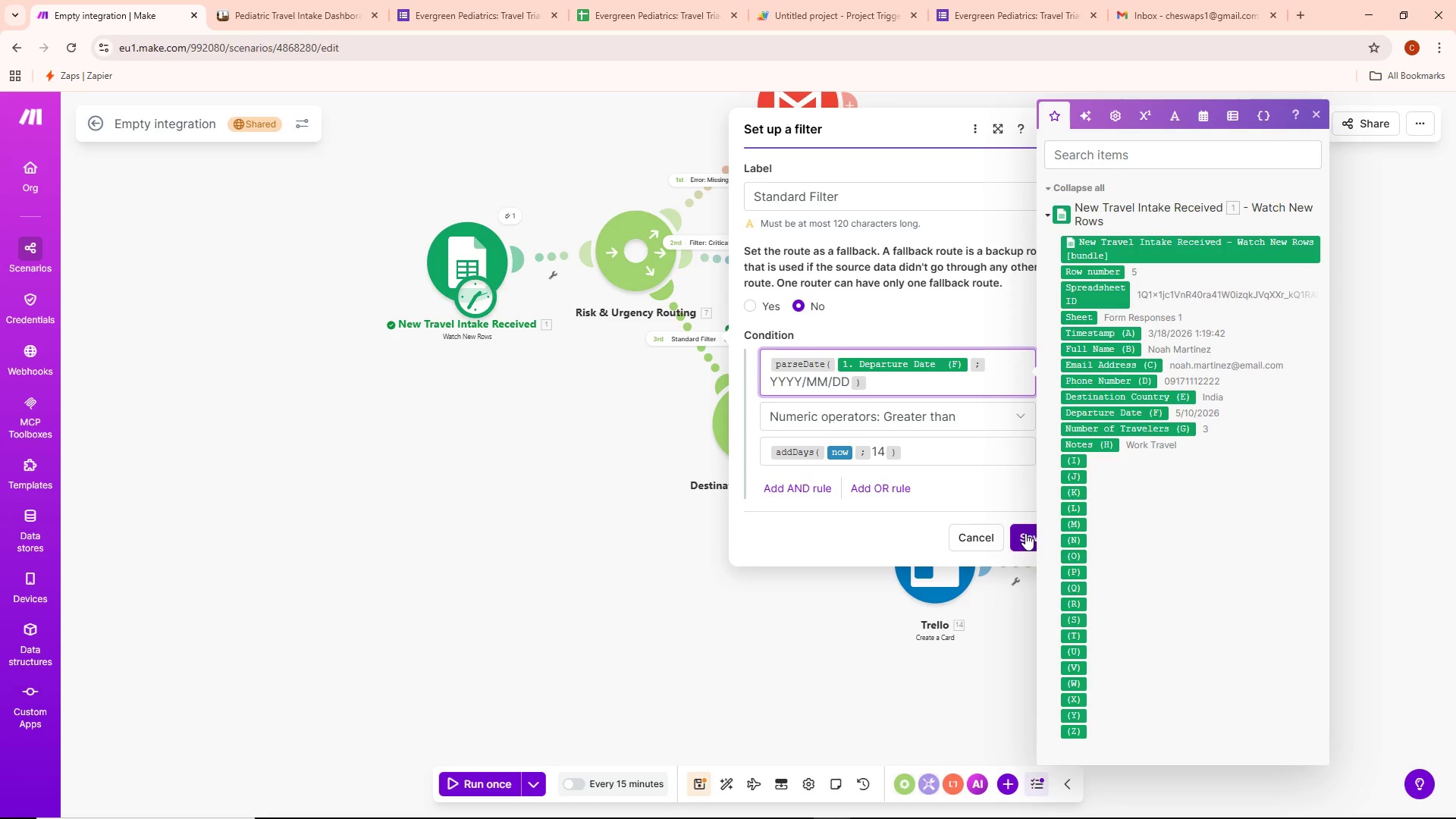 
wait(6.84)
 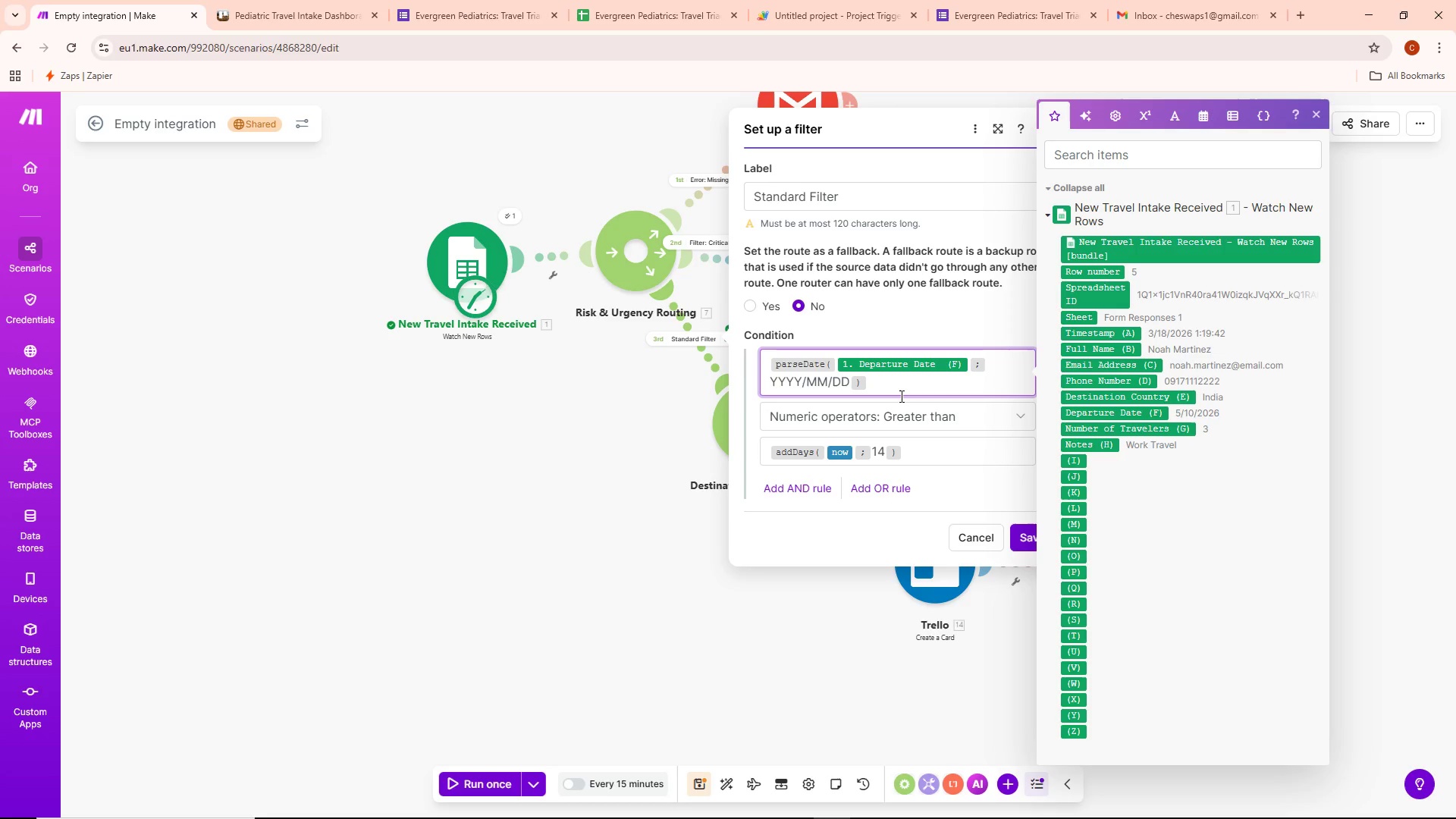 
left_click([1025, 533])
 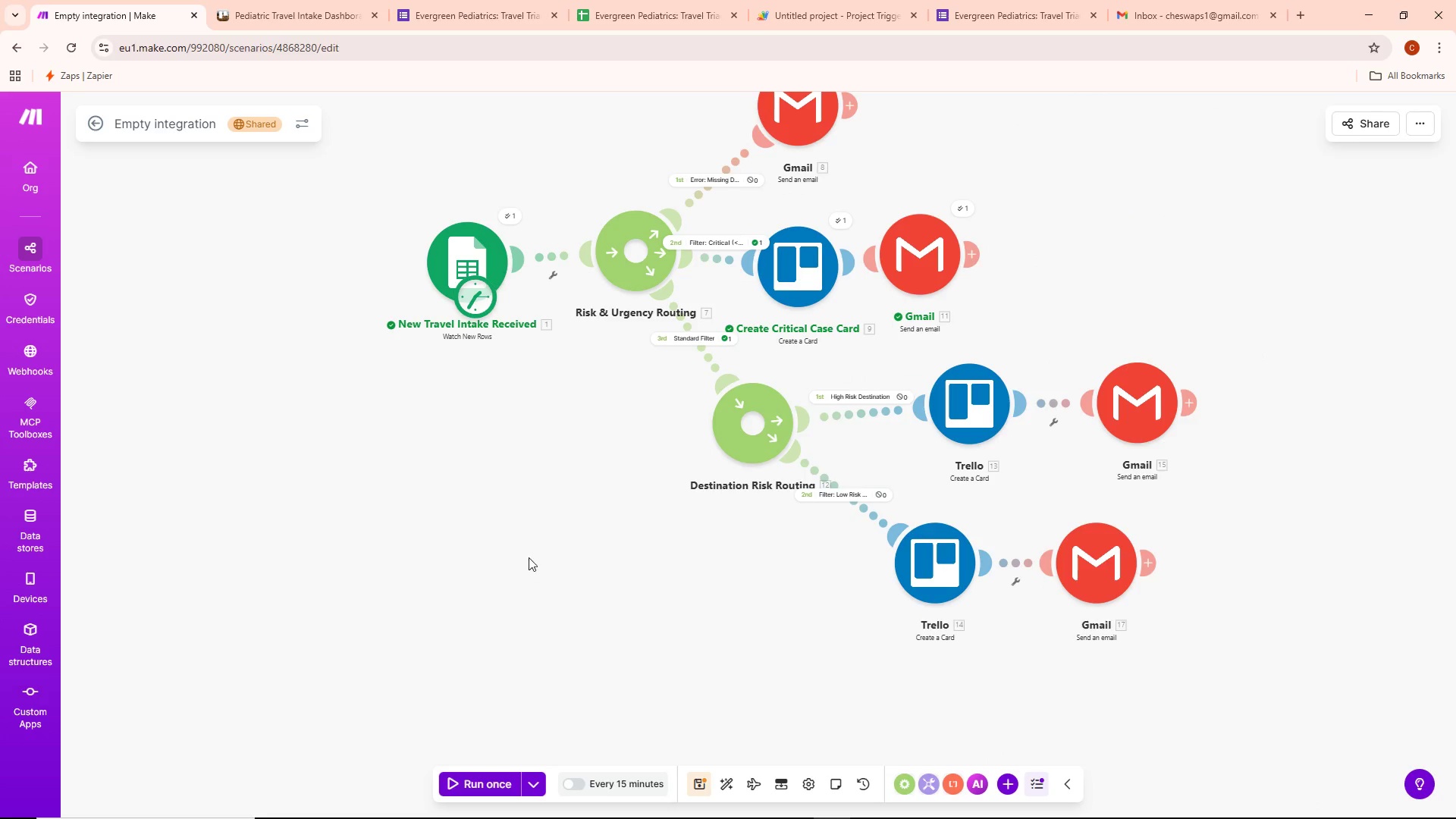 
scroll: coordinate [531, 550], scroll_direction: down, amount: 1.0
 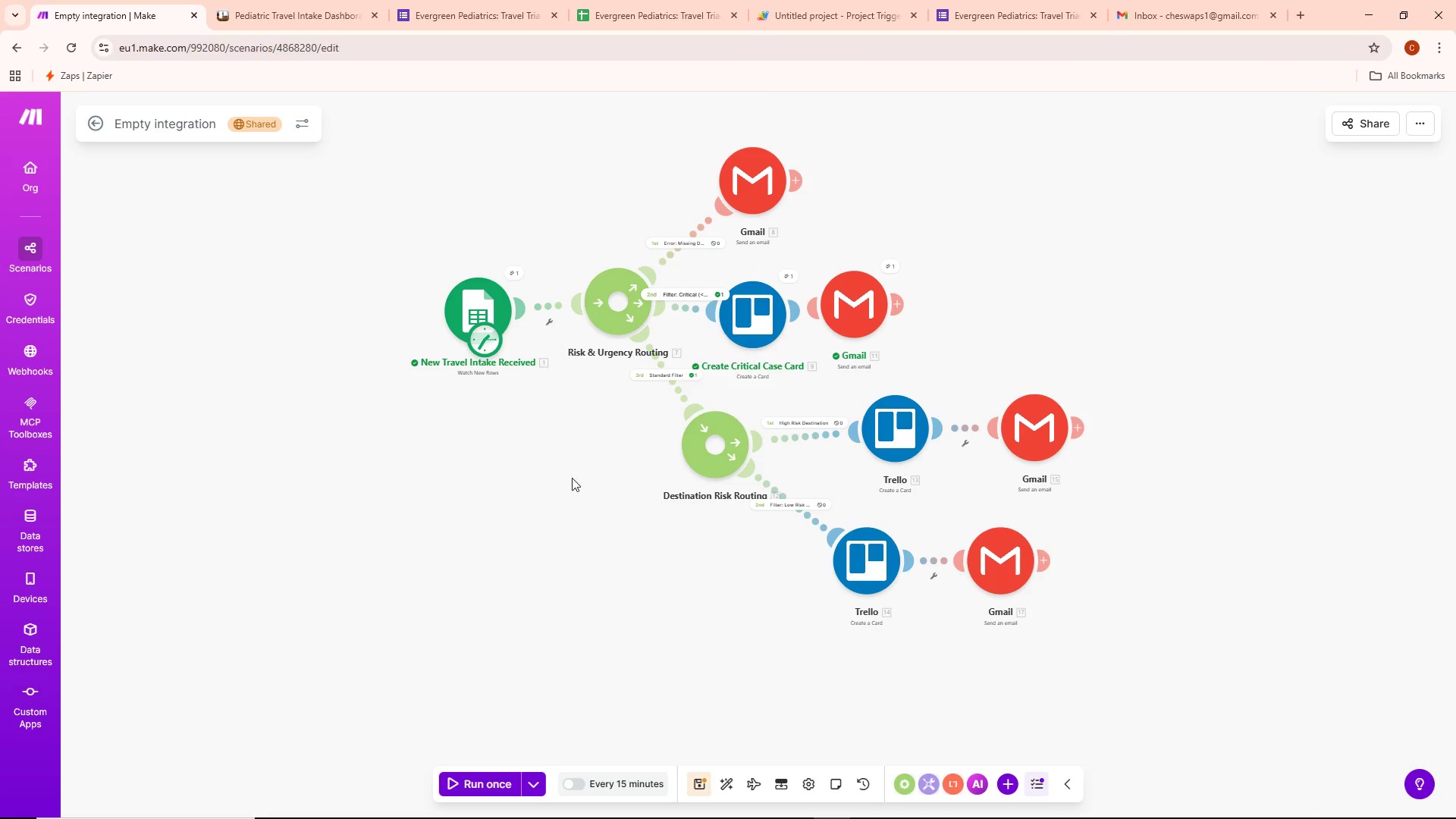 
left_click_drag(start_coordinate=[573, 464], to_coordinate=[573, 529])
 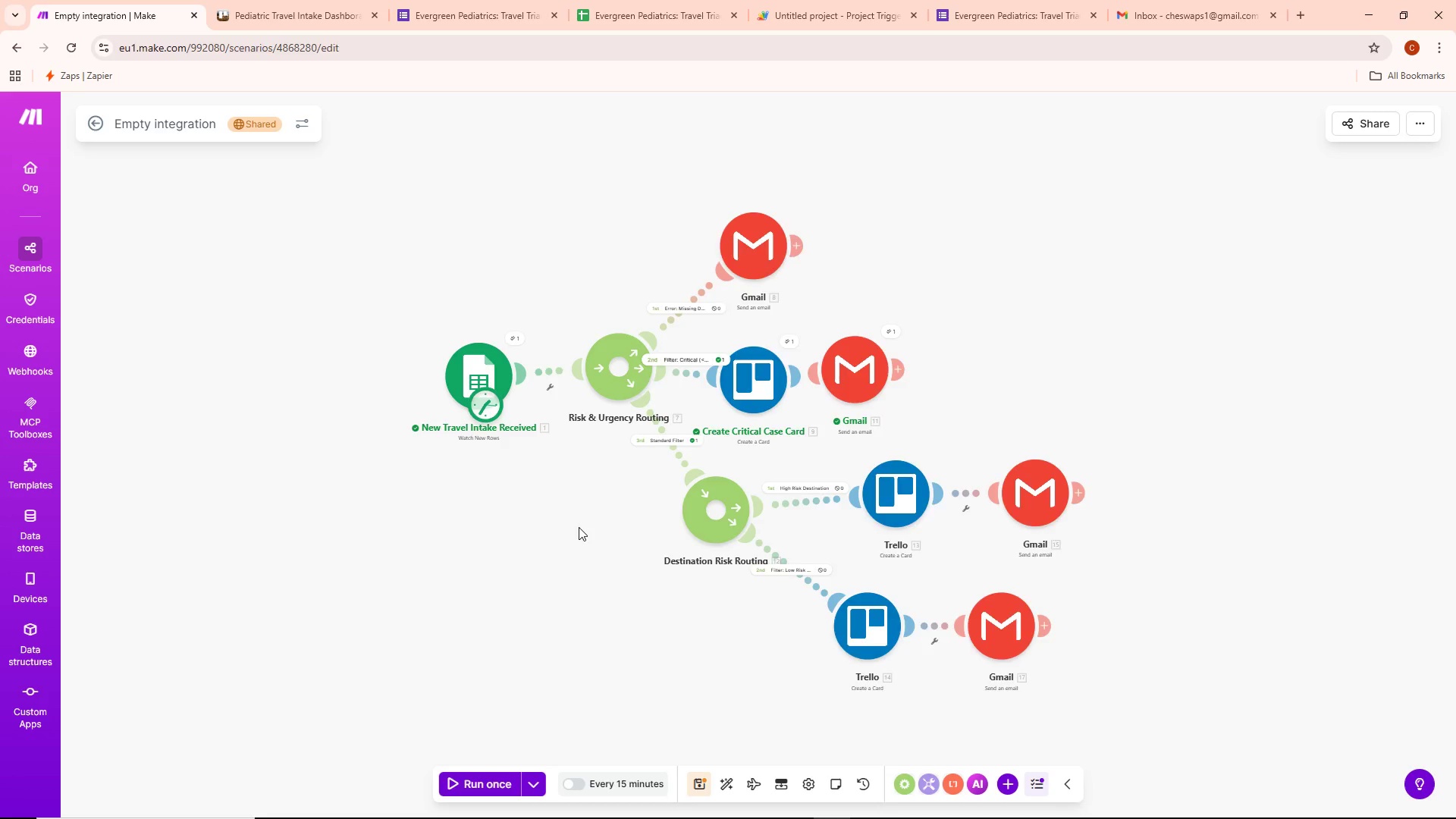 
left_click_drag(start_coordinate=[576, 526], to_coordinate=[638, 521])
 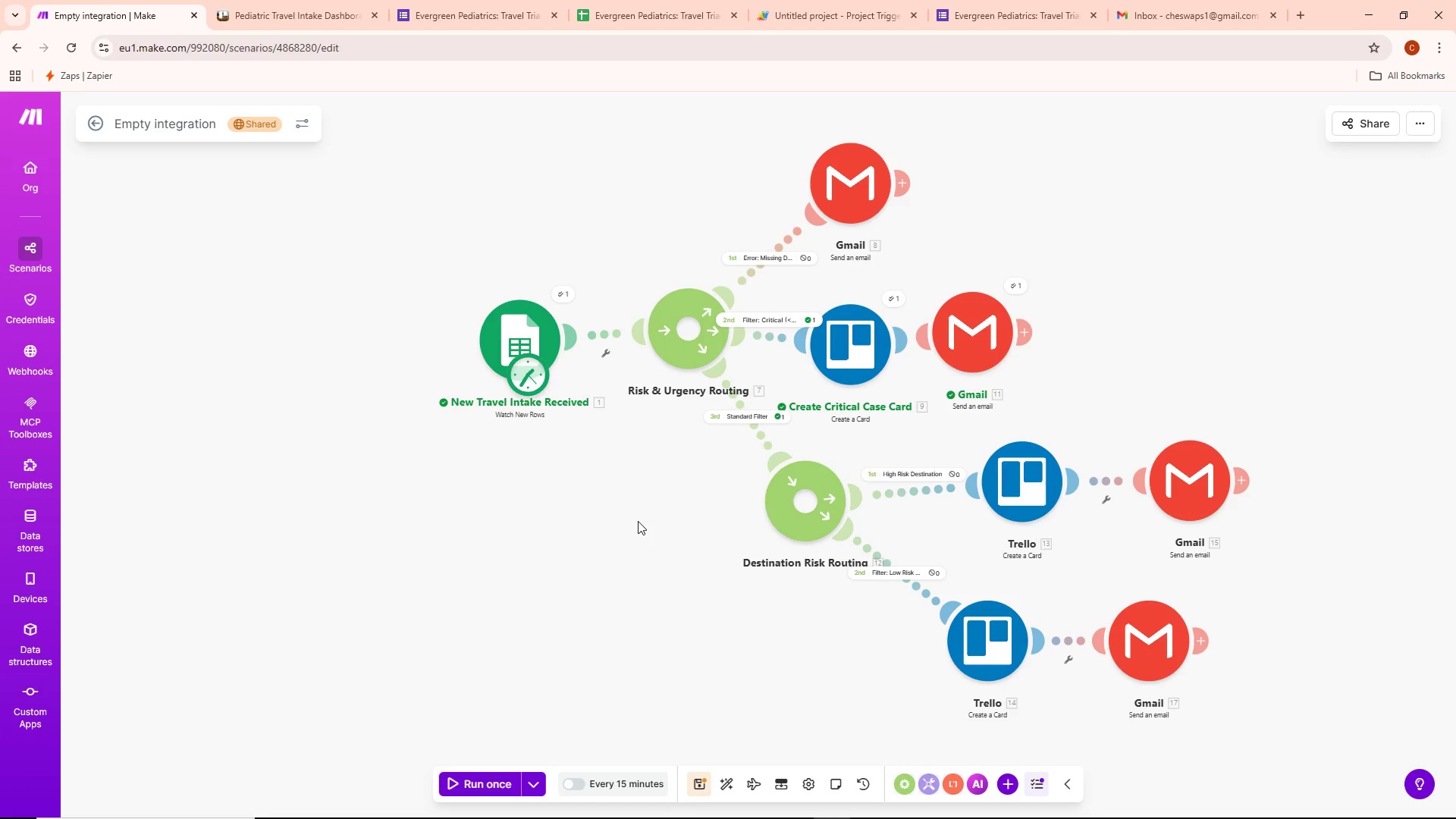 
scroll: coordinate [579, 527], scroll_direction: up, amount: 1.0
 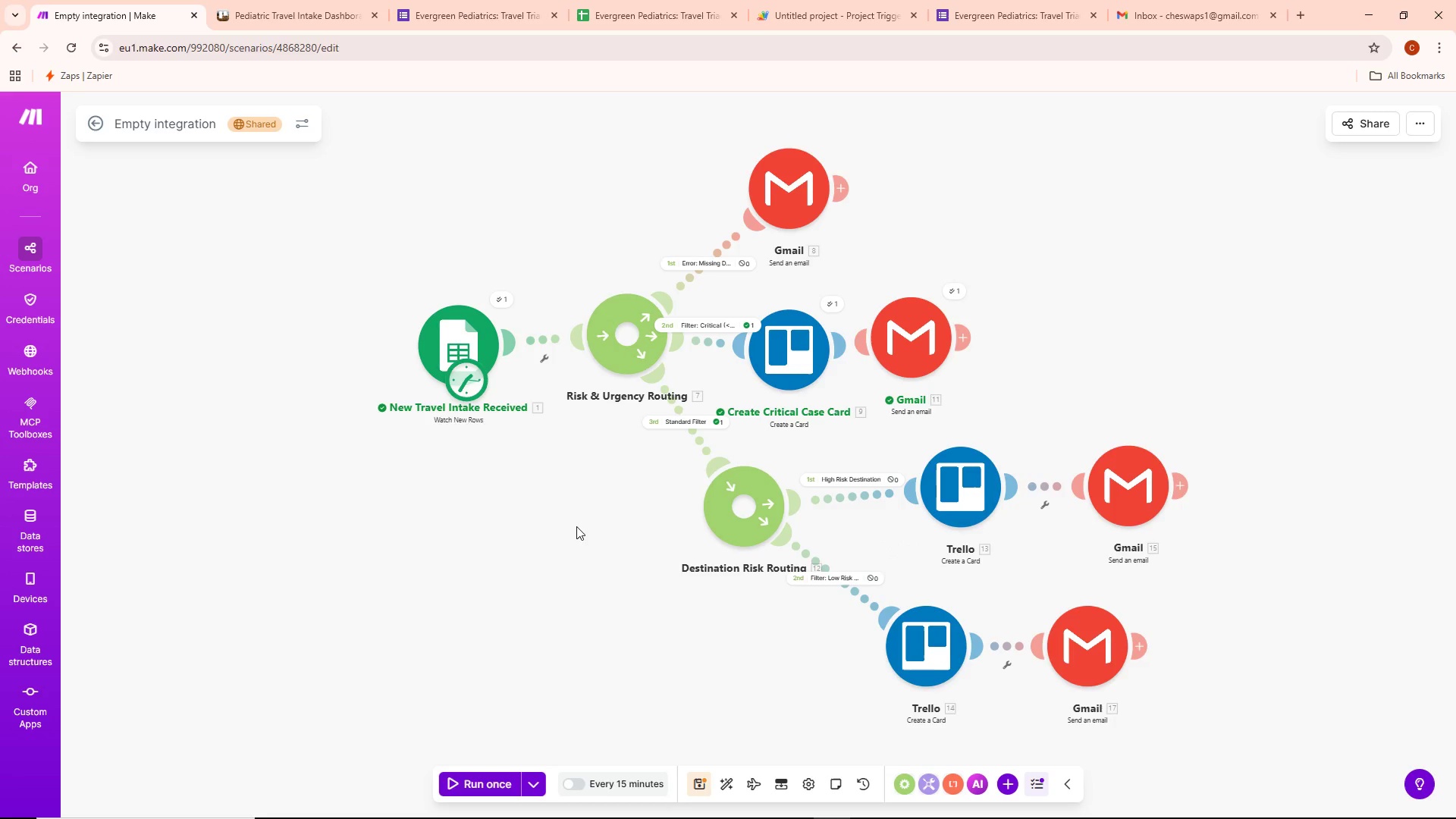 
wait(7.84)
 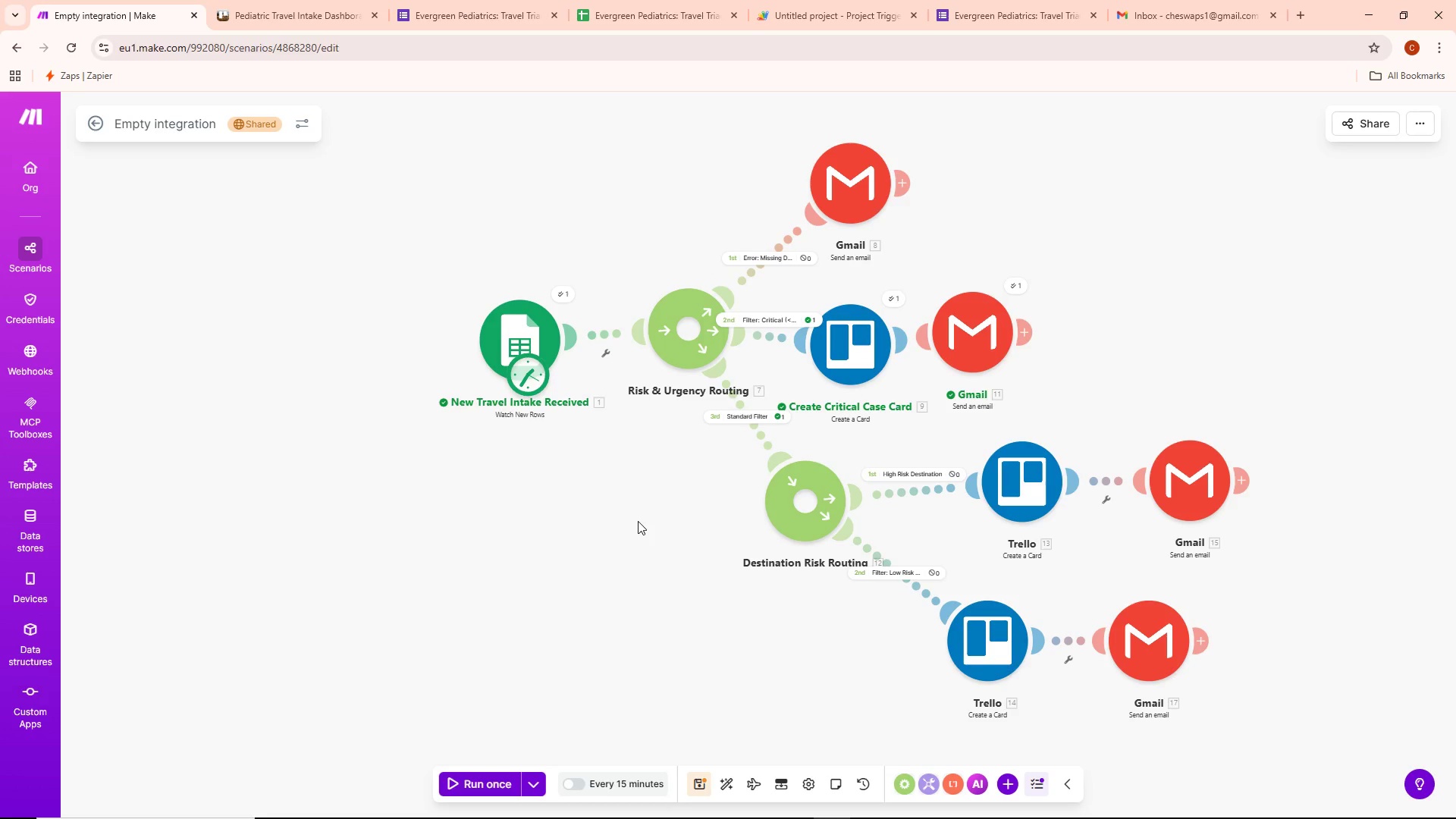 
left_click([532, 780])
 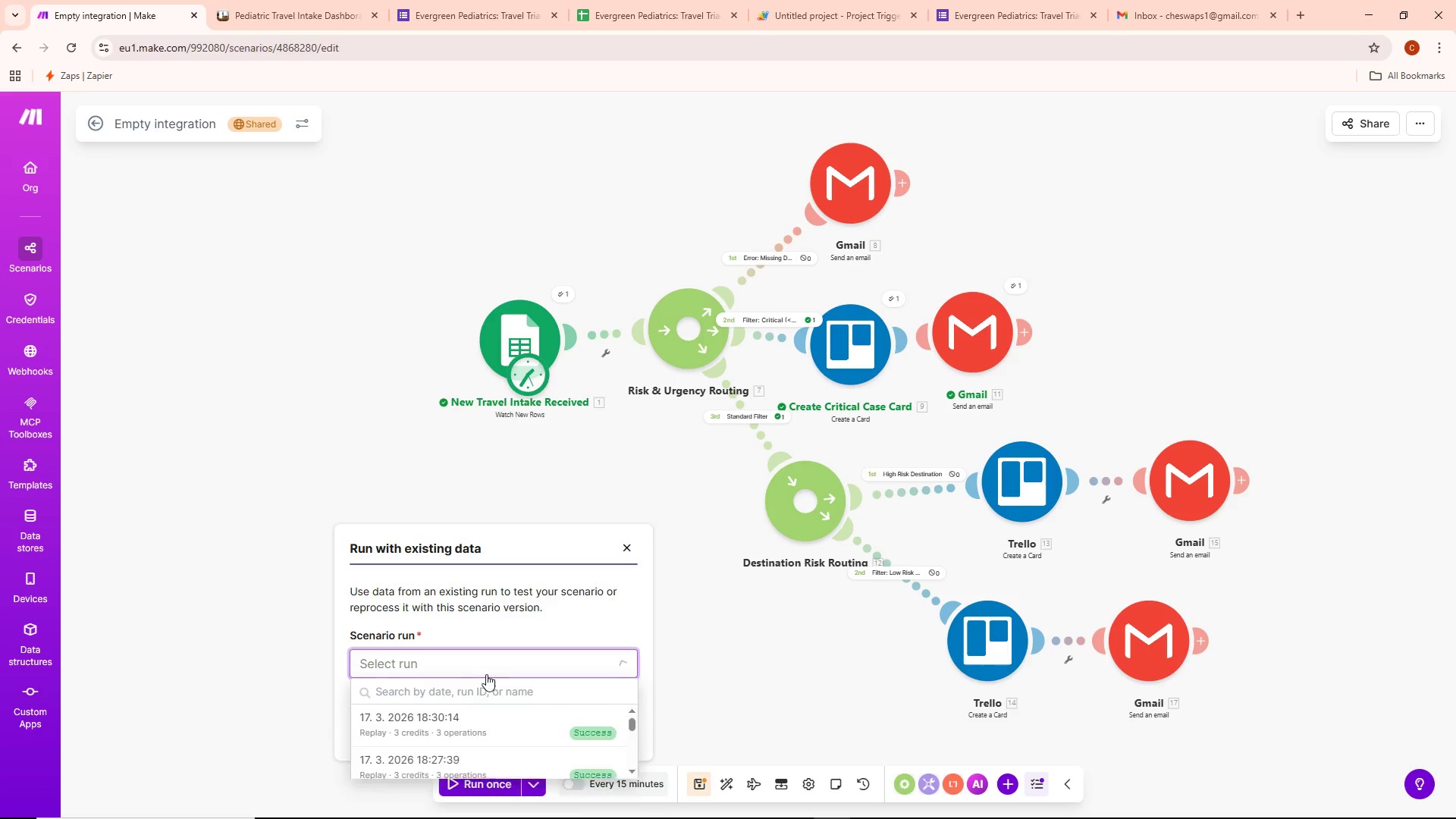 
left_click_drag(start_coordinate=[459, 720], to_coordinate=[469, 714])
 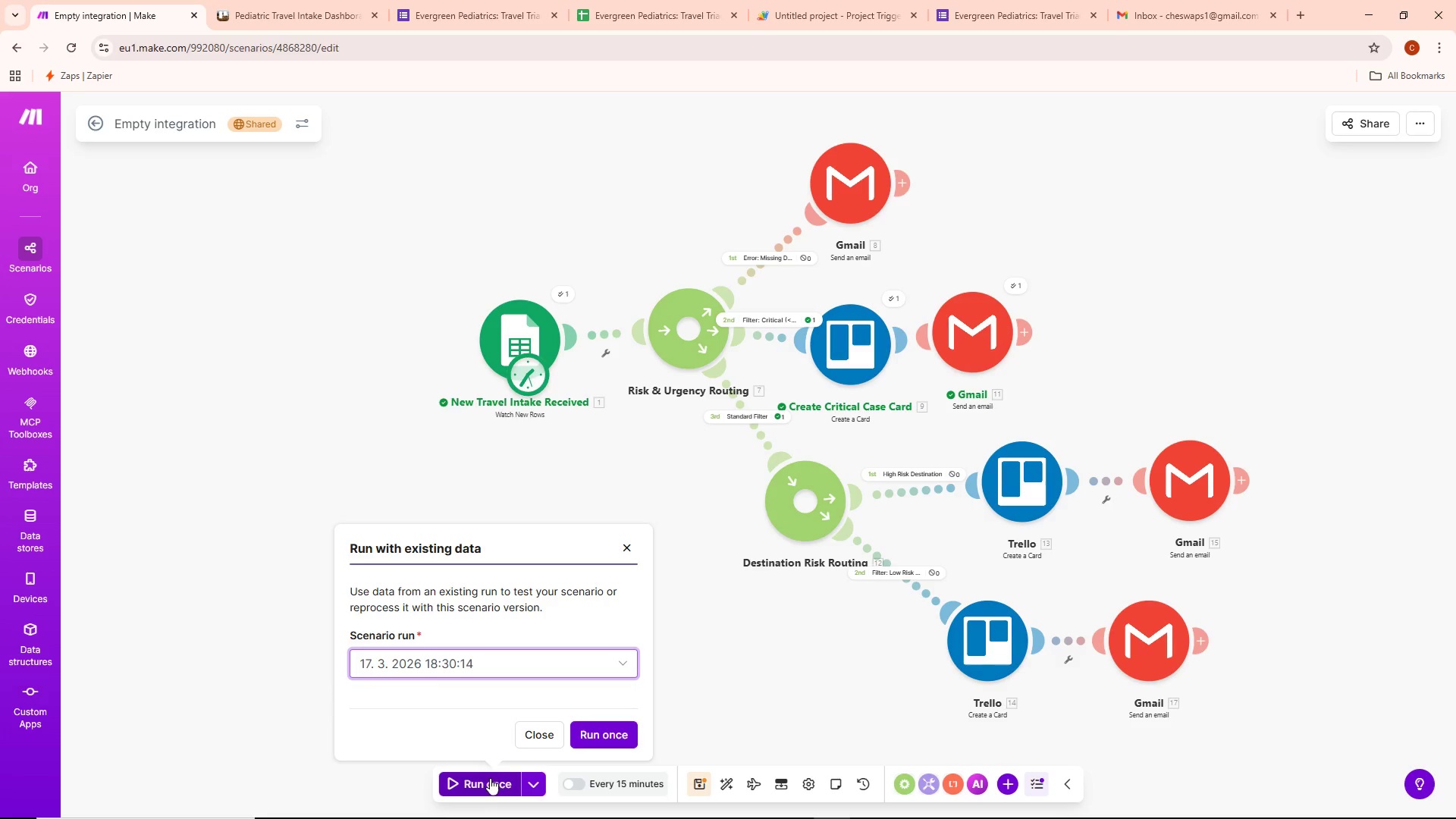 
left_click([490, 786])
 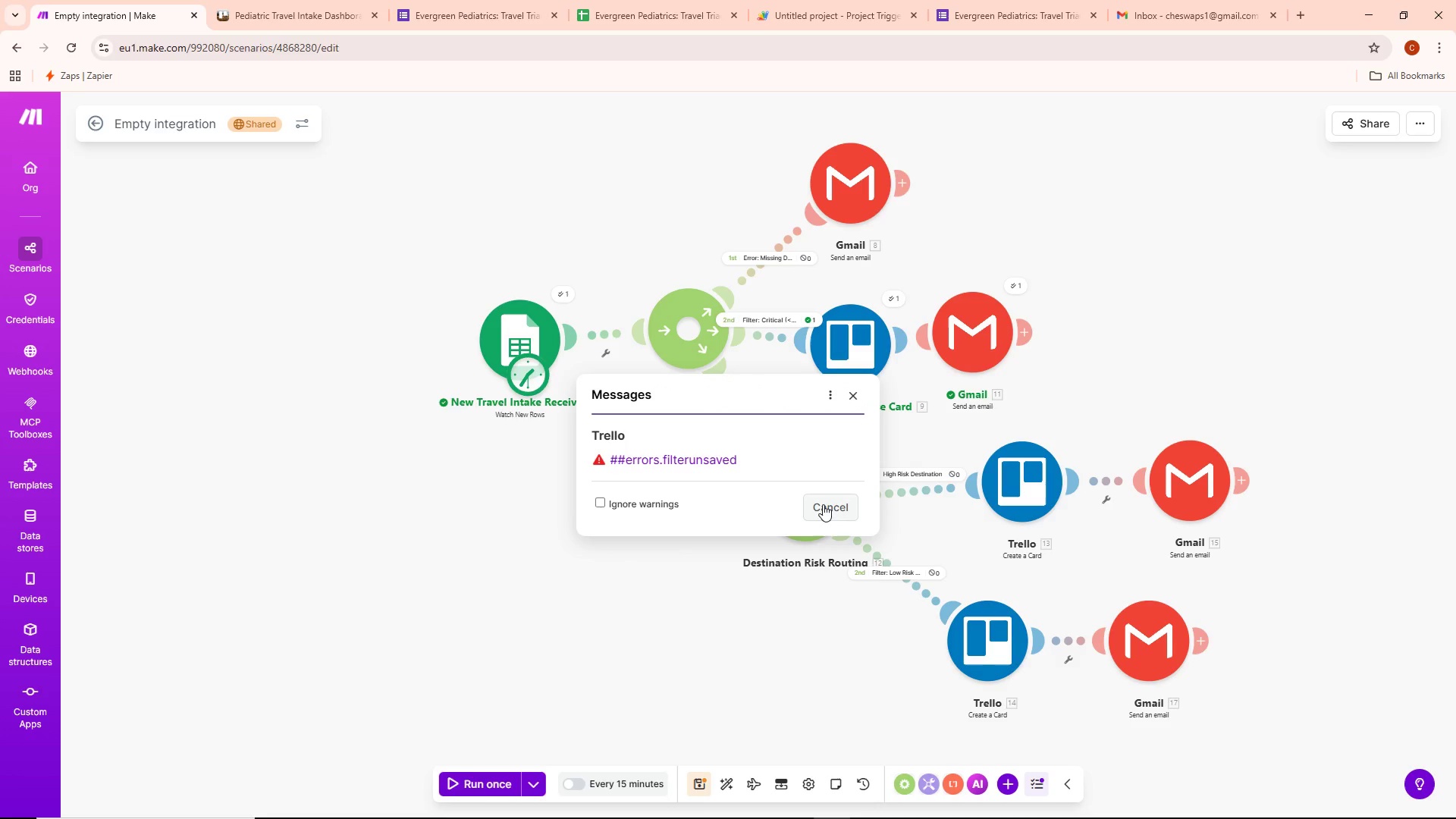 
left_click([823, 504])
 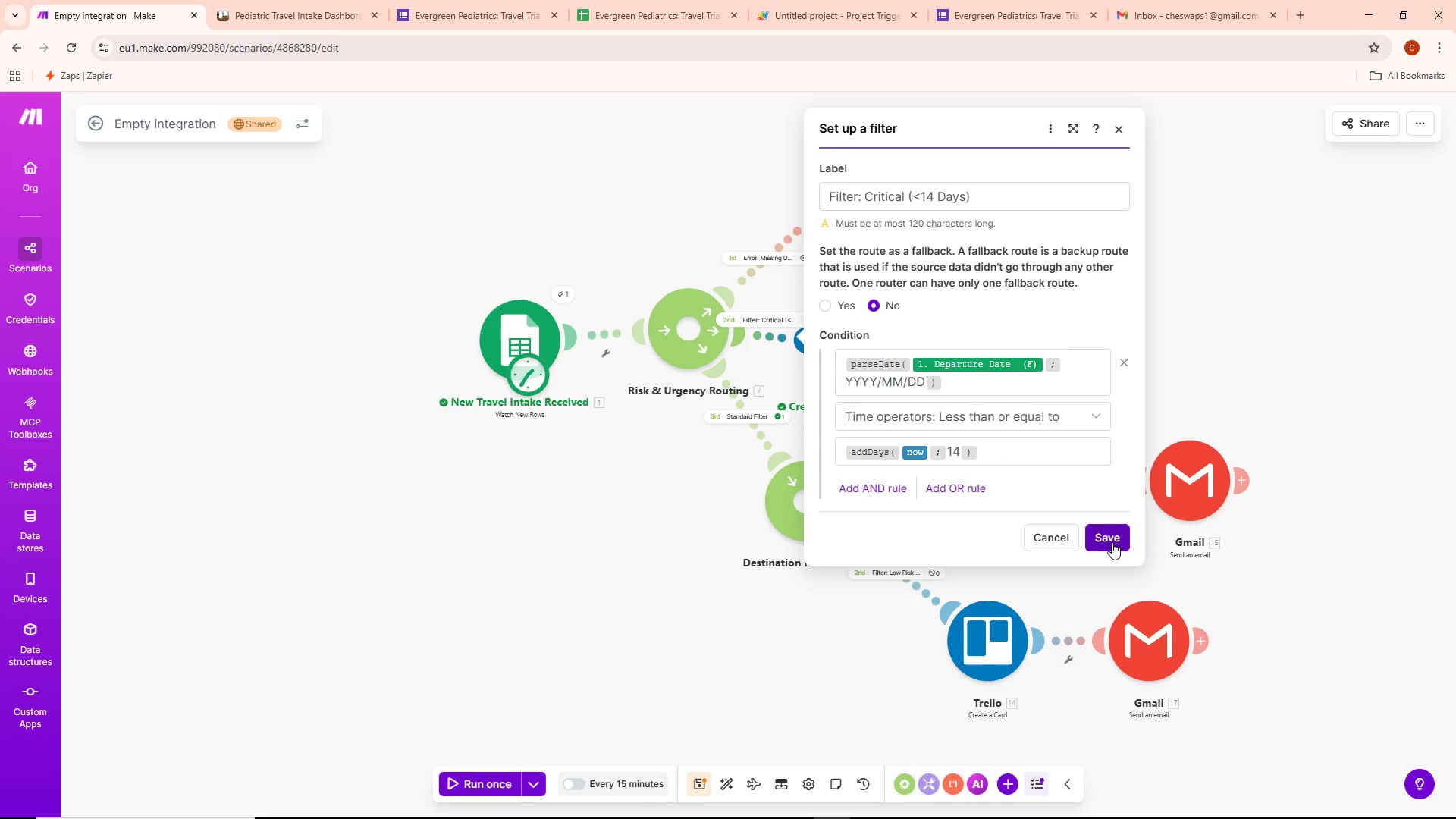 
left_click([736, 415])
 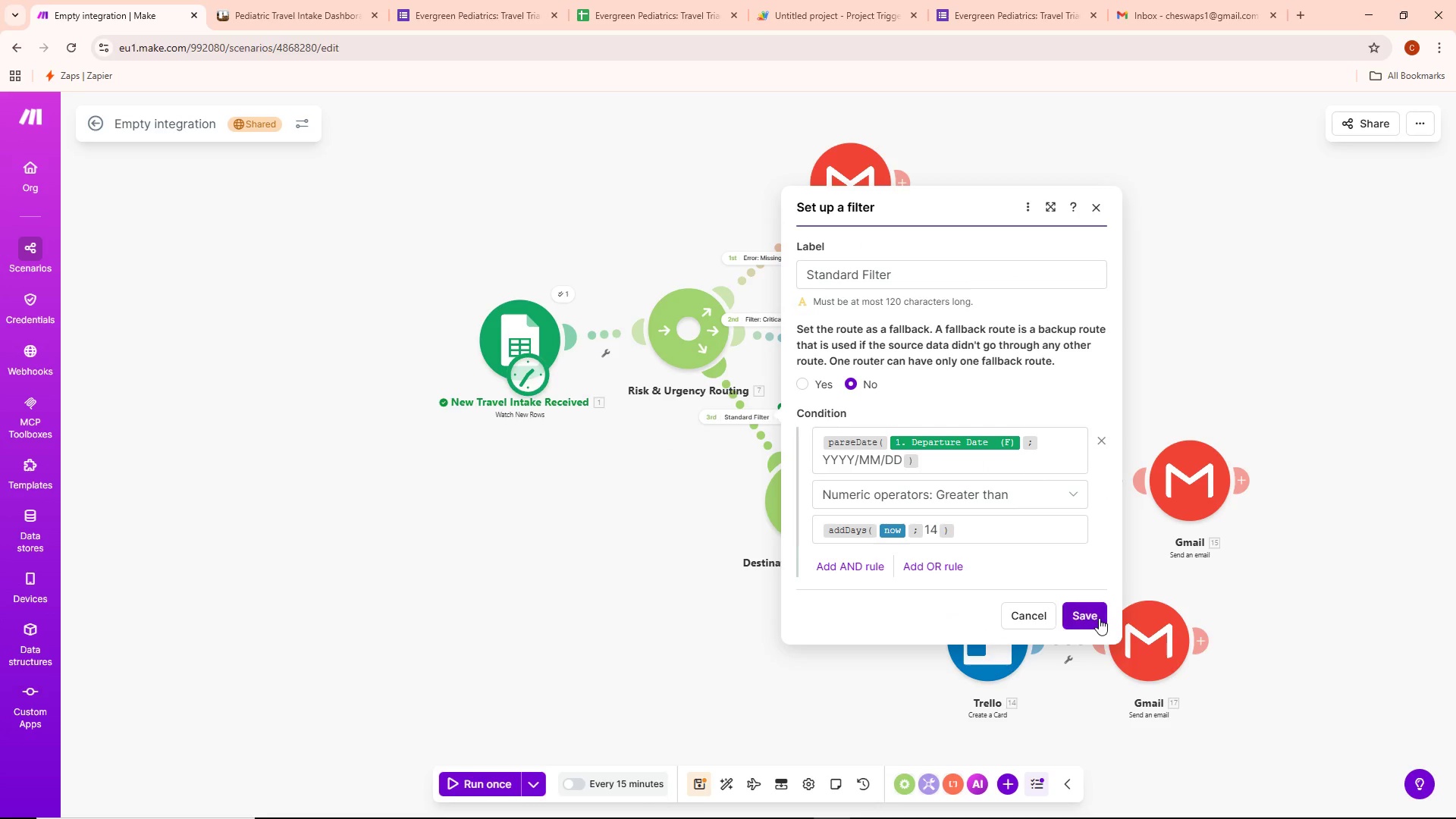 
left_click([1084, 611])
 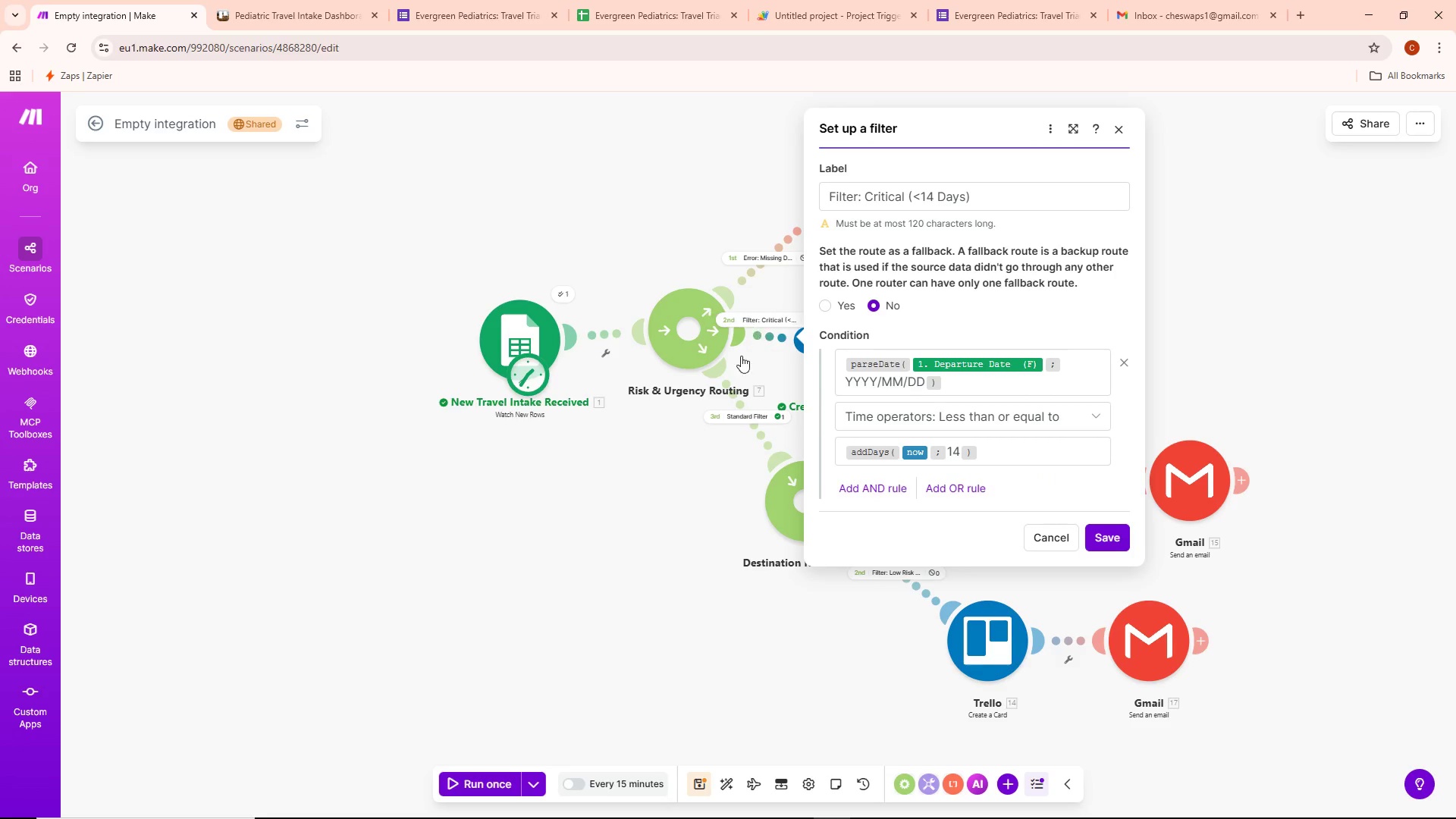 
left_click([605, 435])
 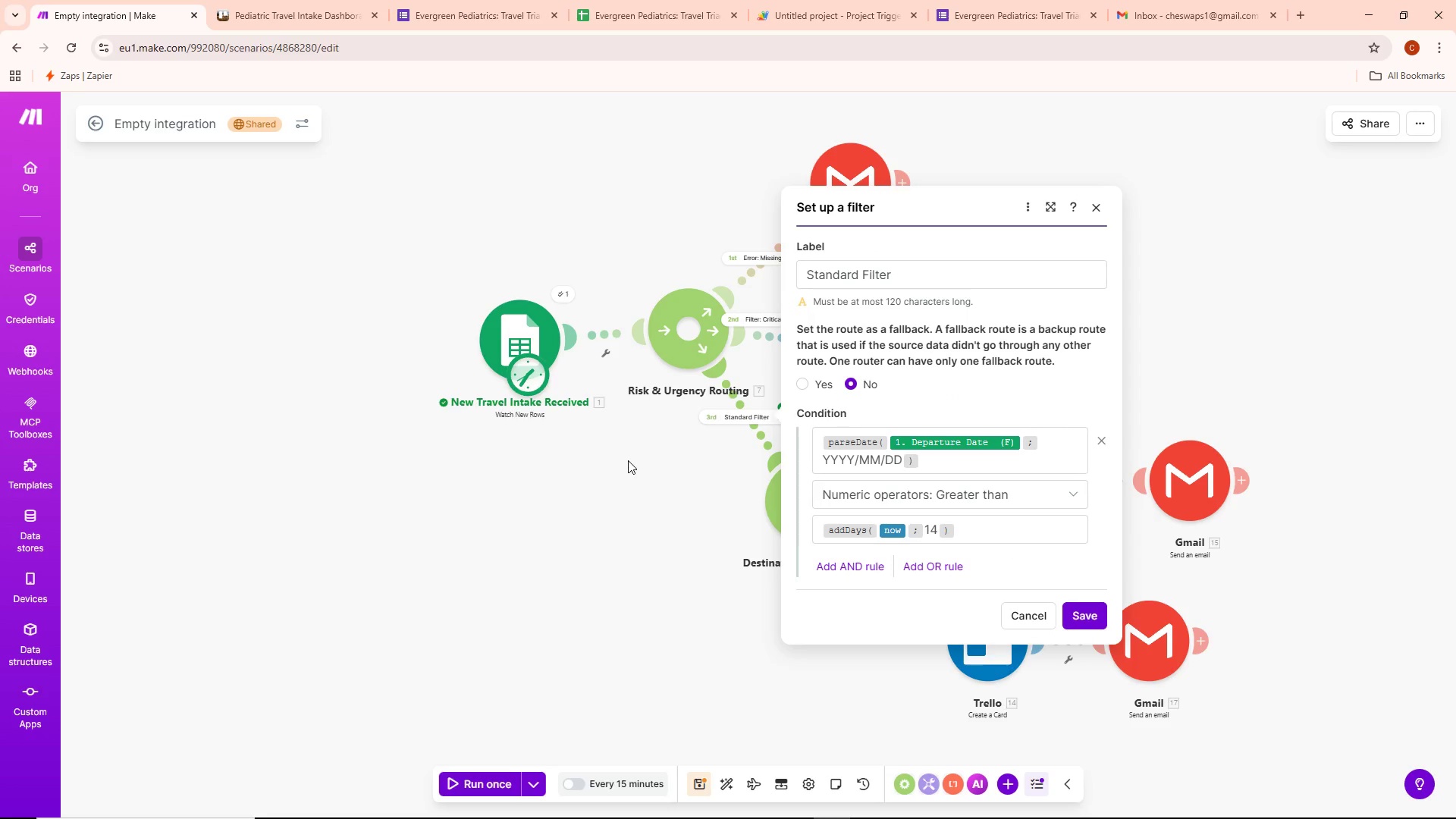 
left_click([628, 460])
 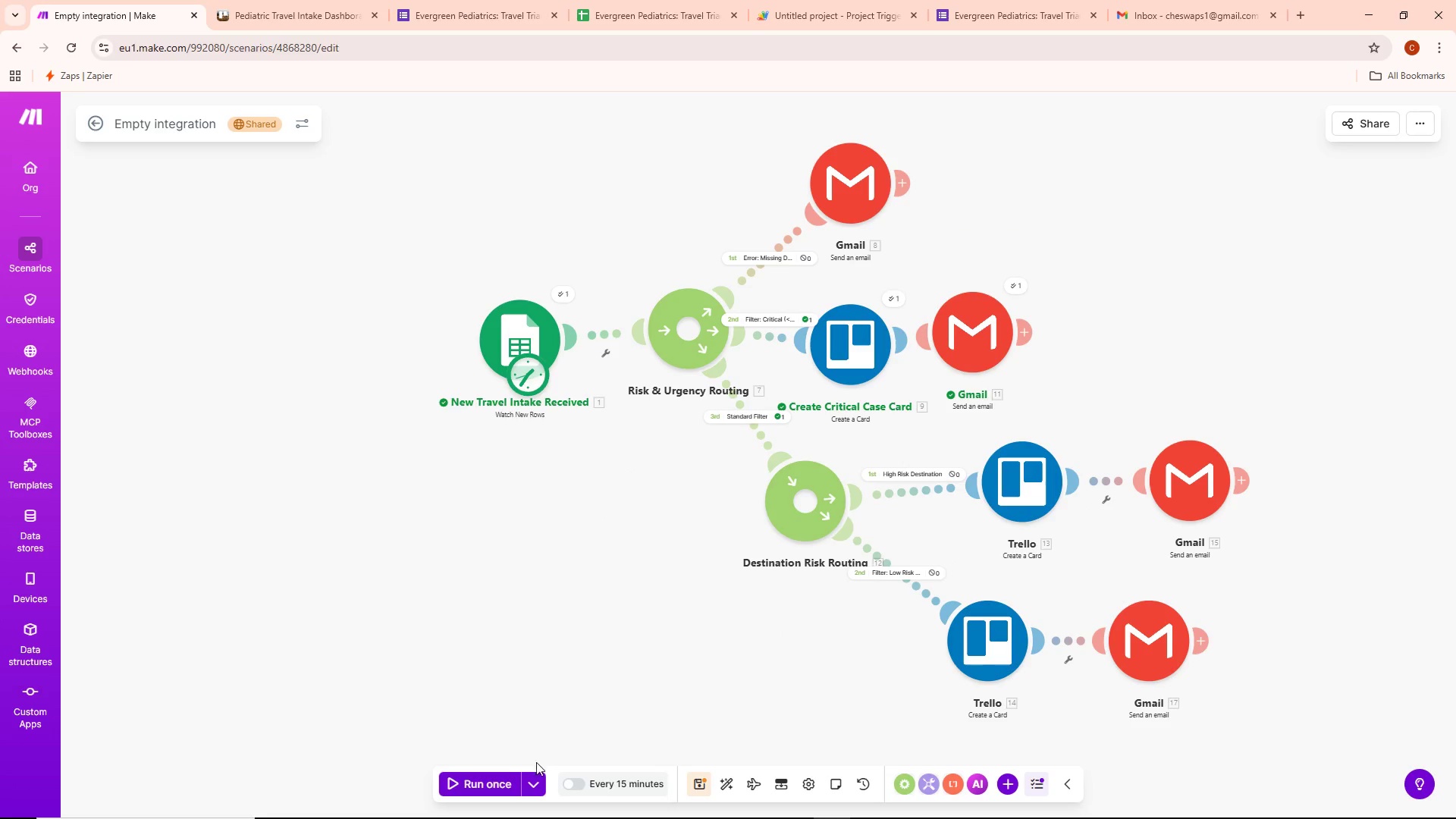 
double_click([536, 774])
 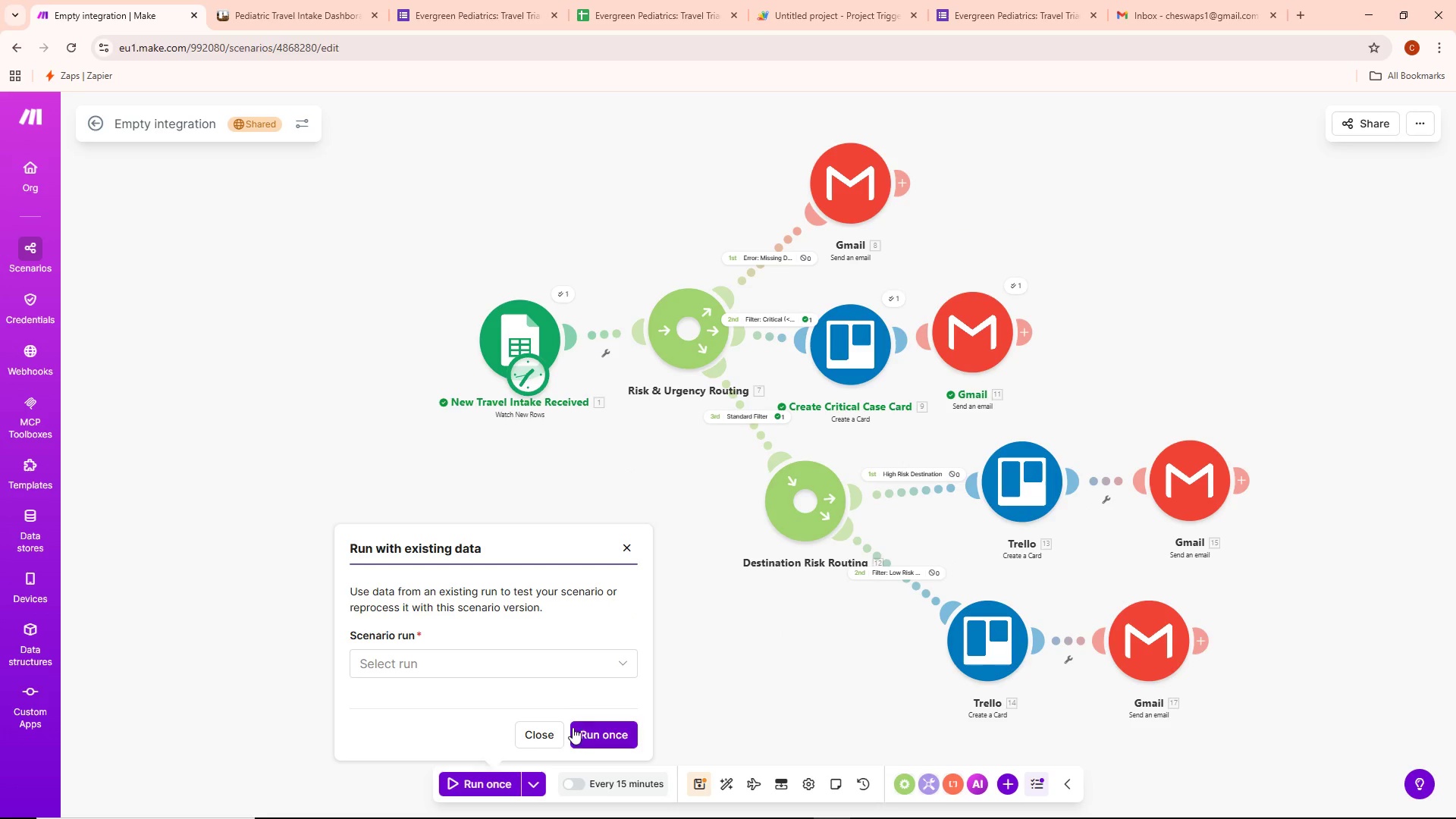 
left_click([576, 670])
 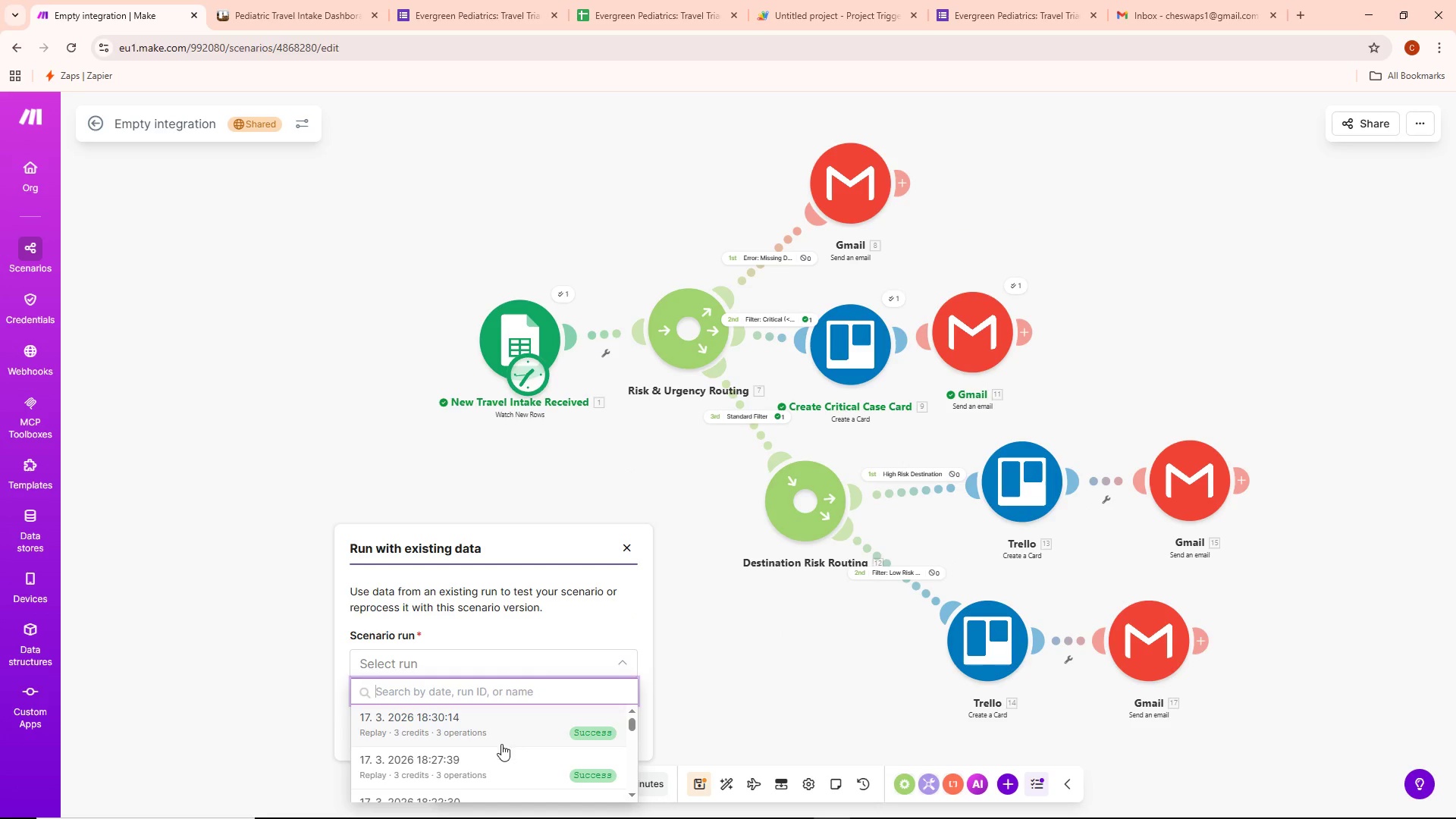 
left_click([488, 767])
 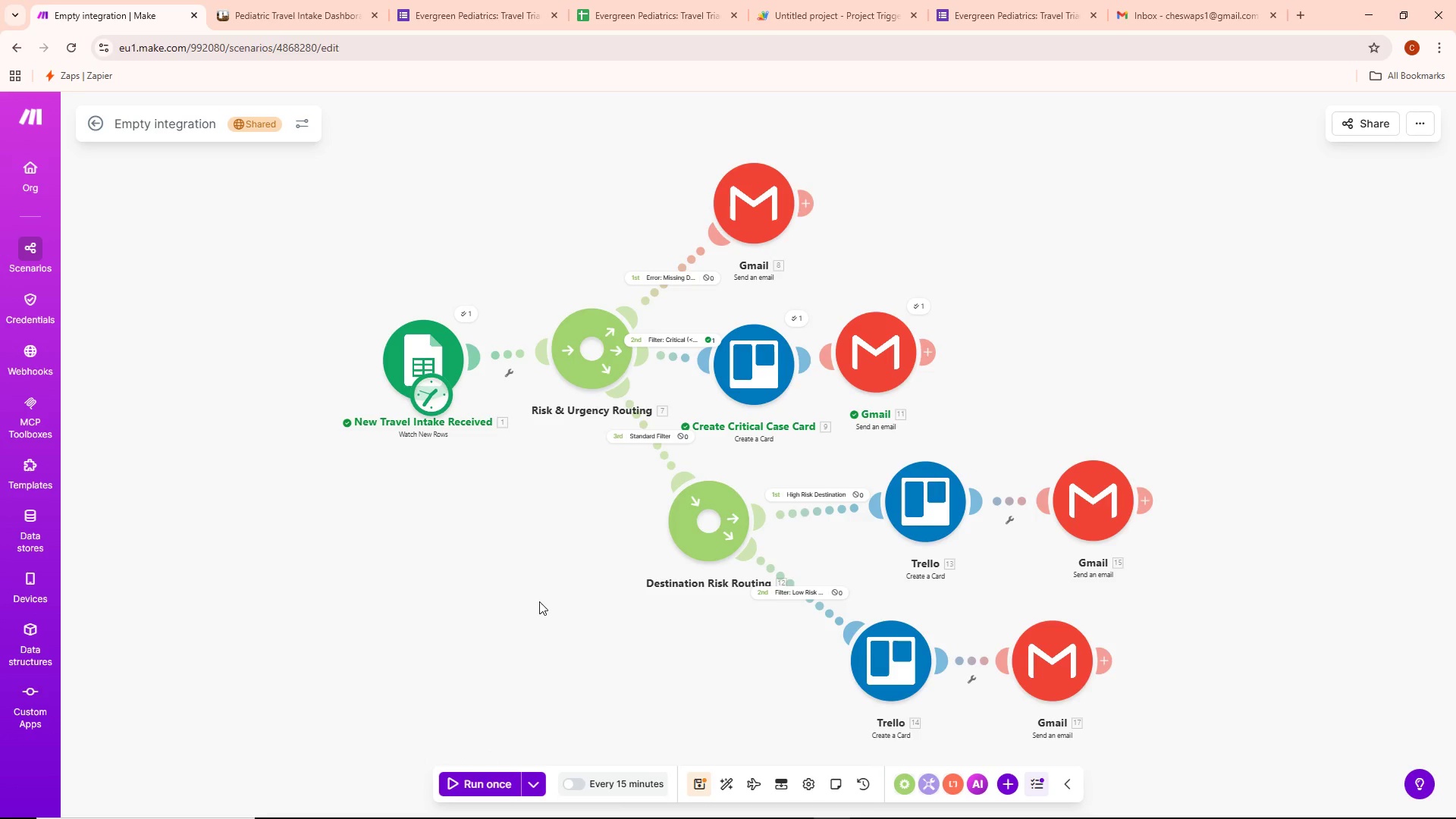 
left_click([448, 315])
 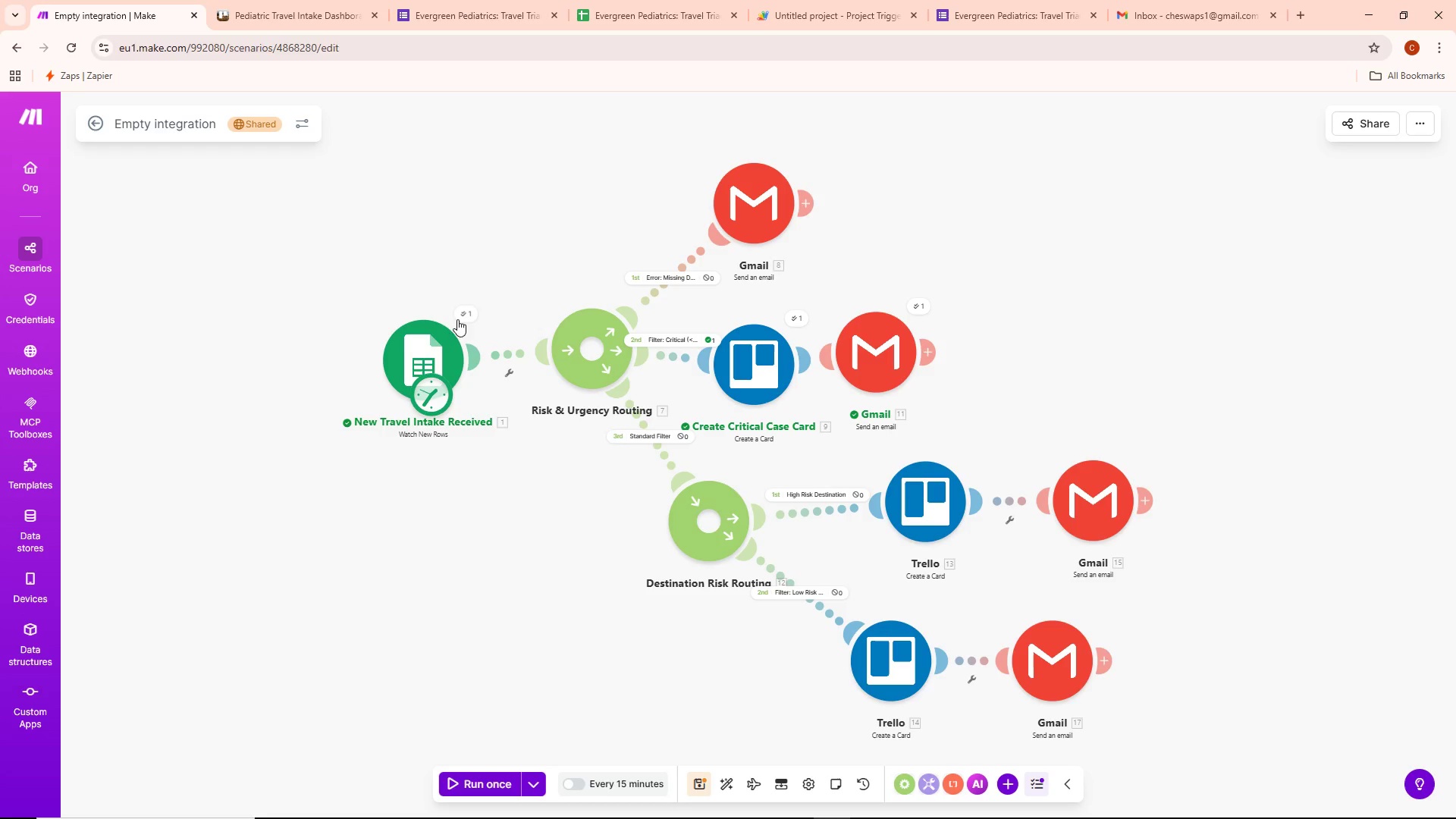 
mouse_move([457, 300])
 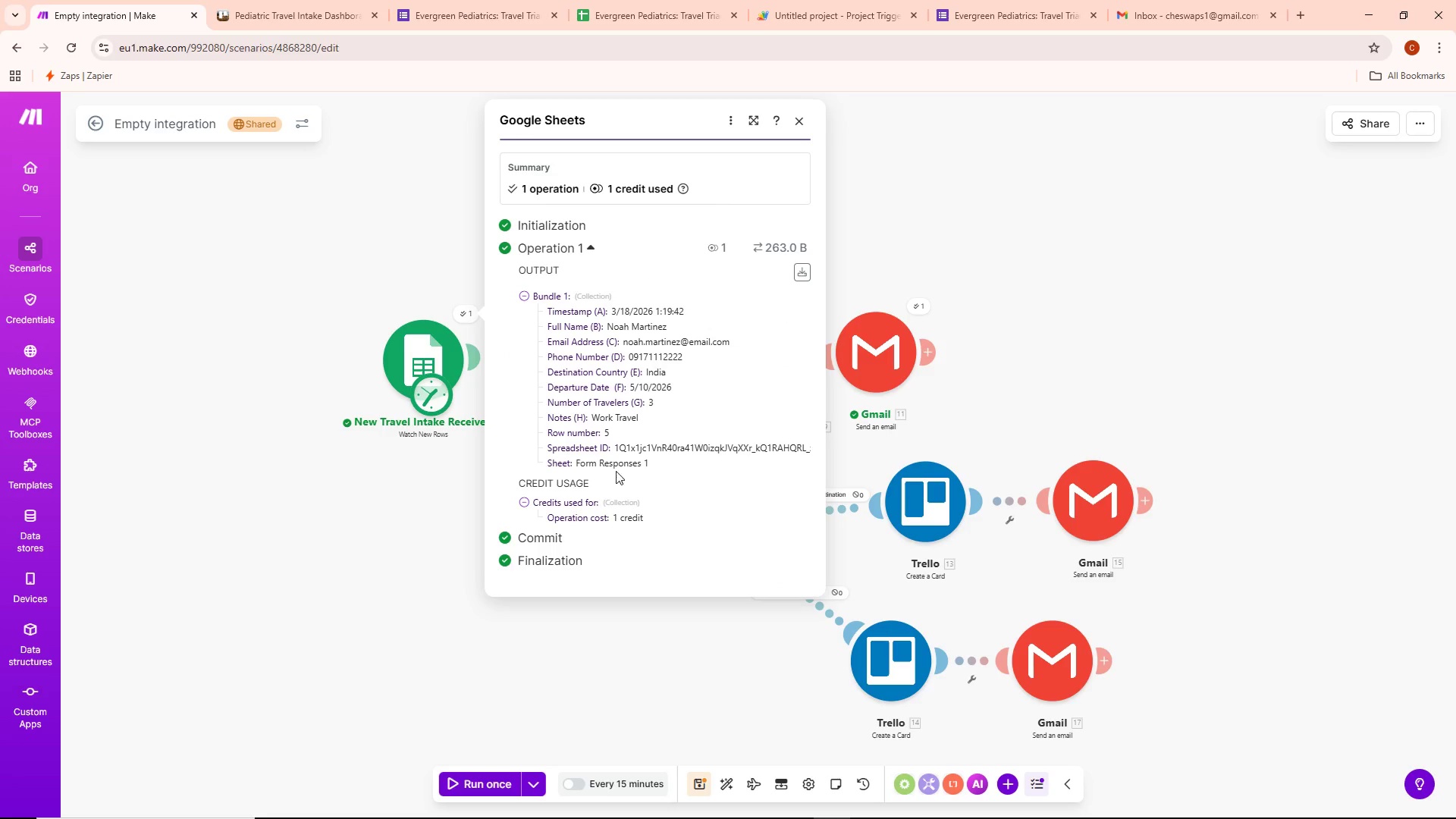 
left_click([487, 673])
 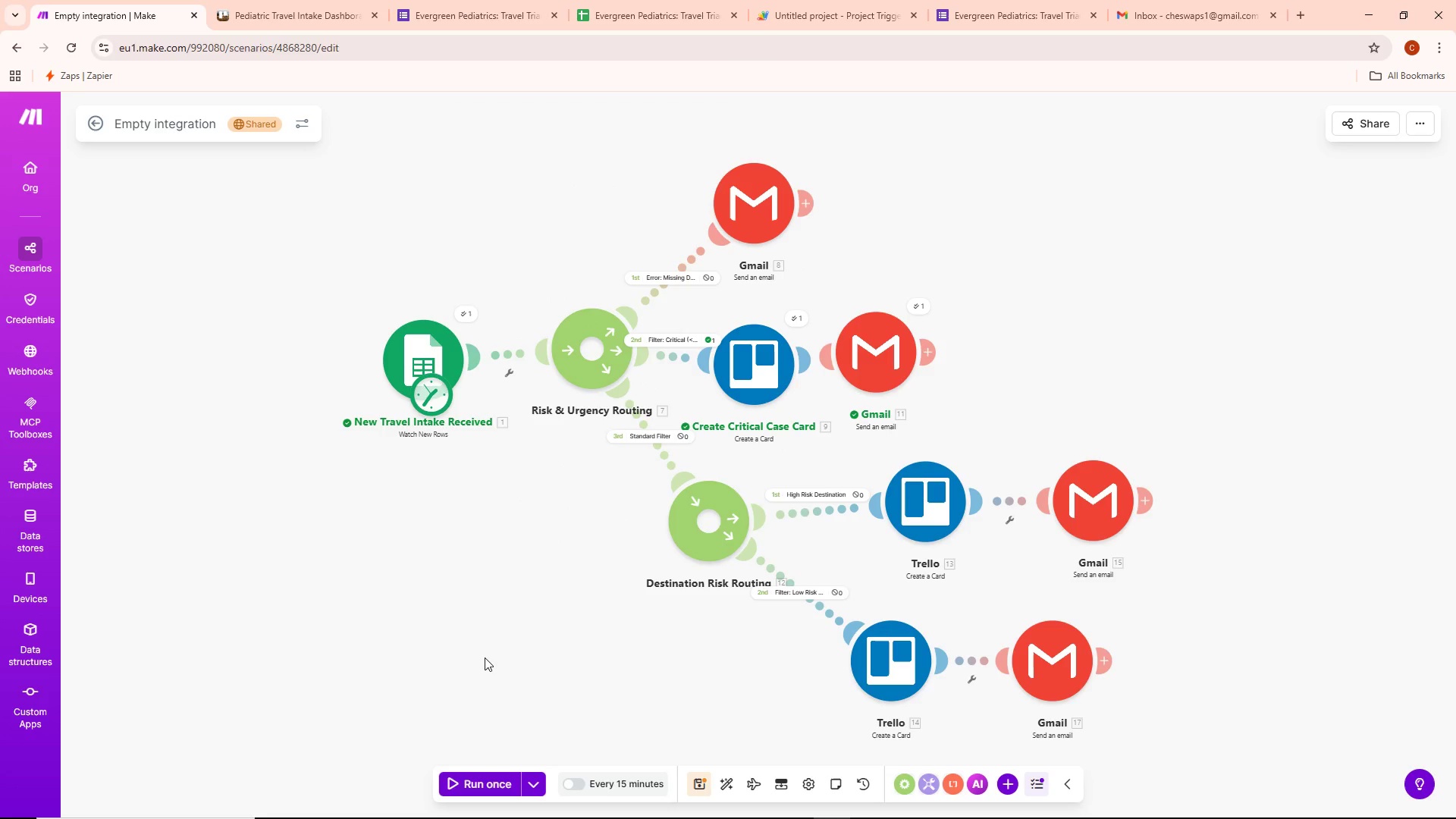 
left_click_drag(start_coordinate=[563, 623], to_coordinate=[769, 555])
 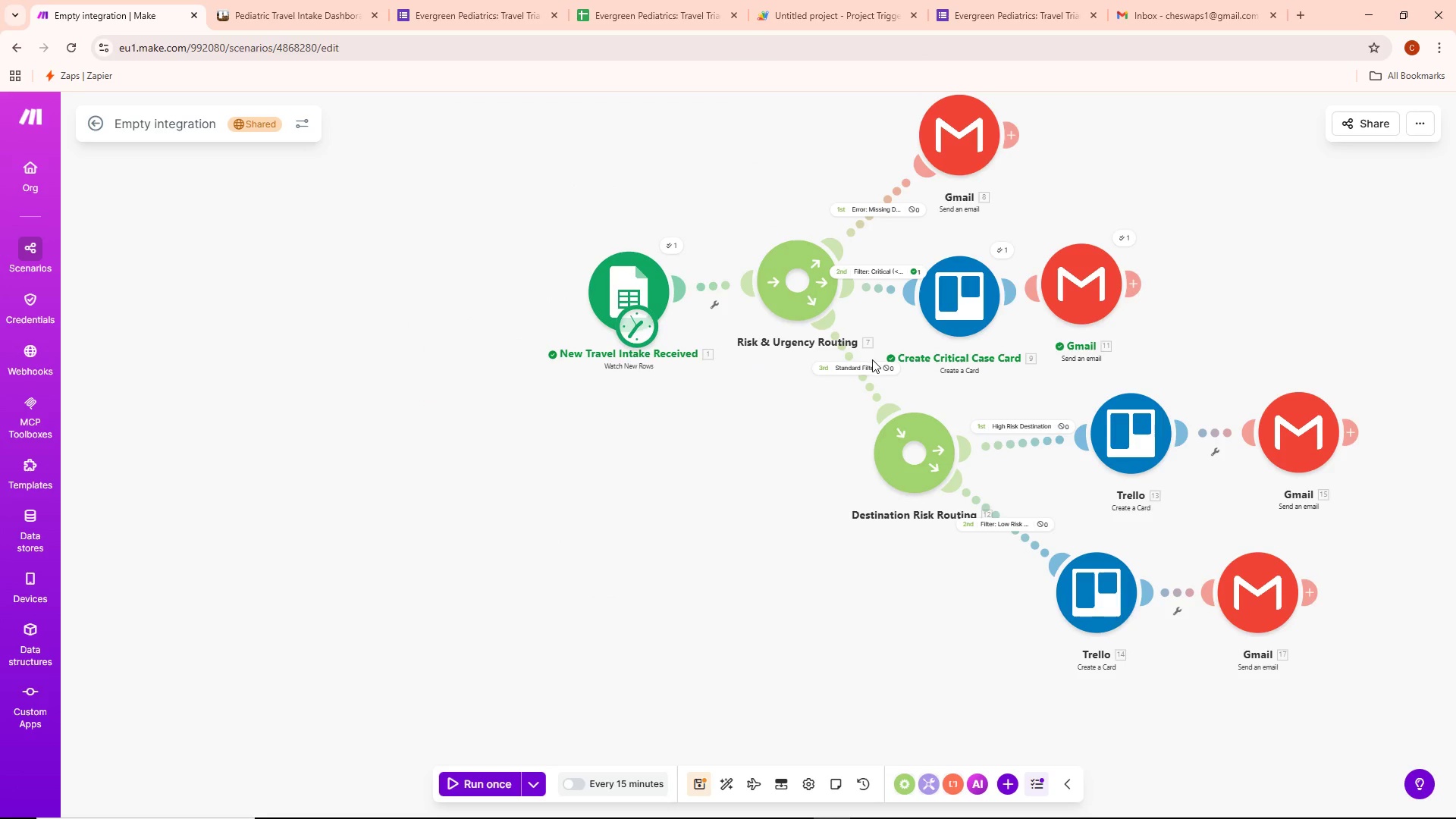 
double_click([863, 365])
 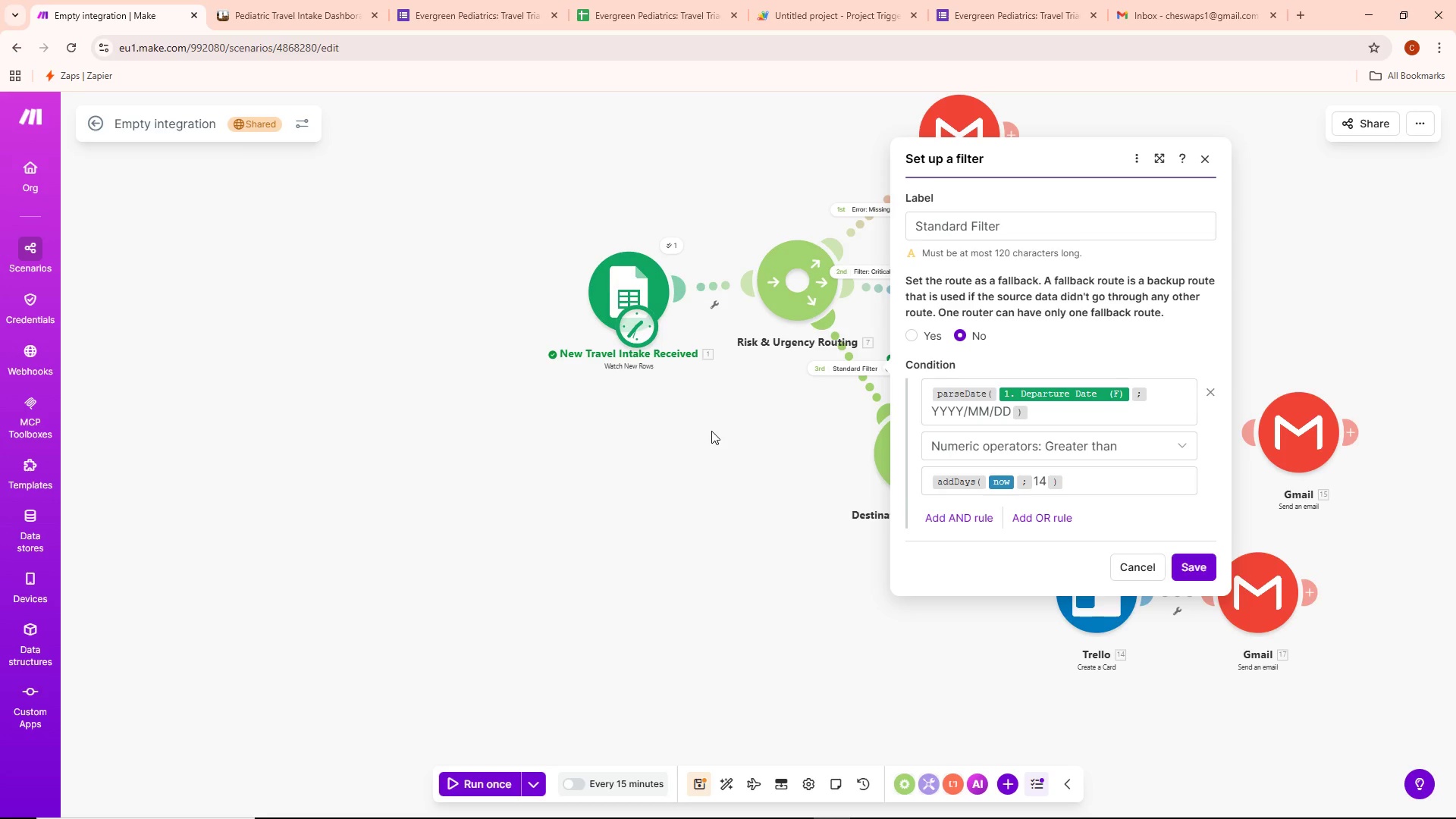 
wait(42.97)
 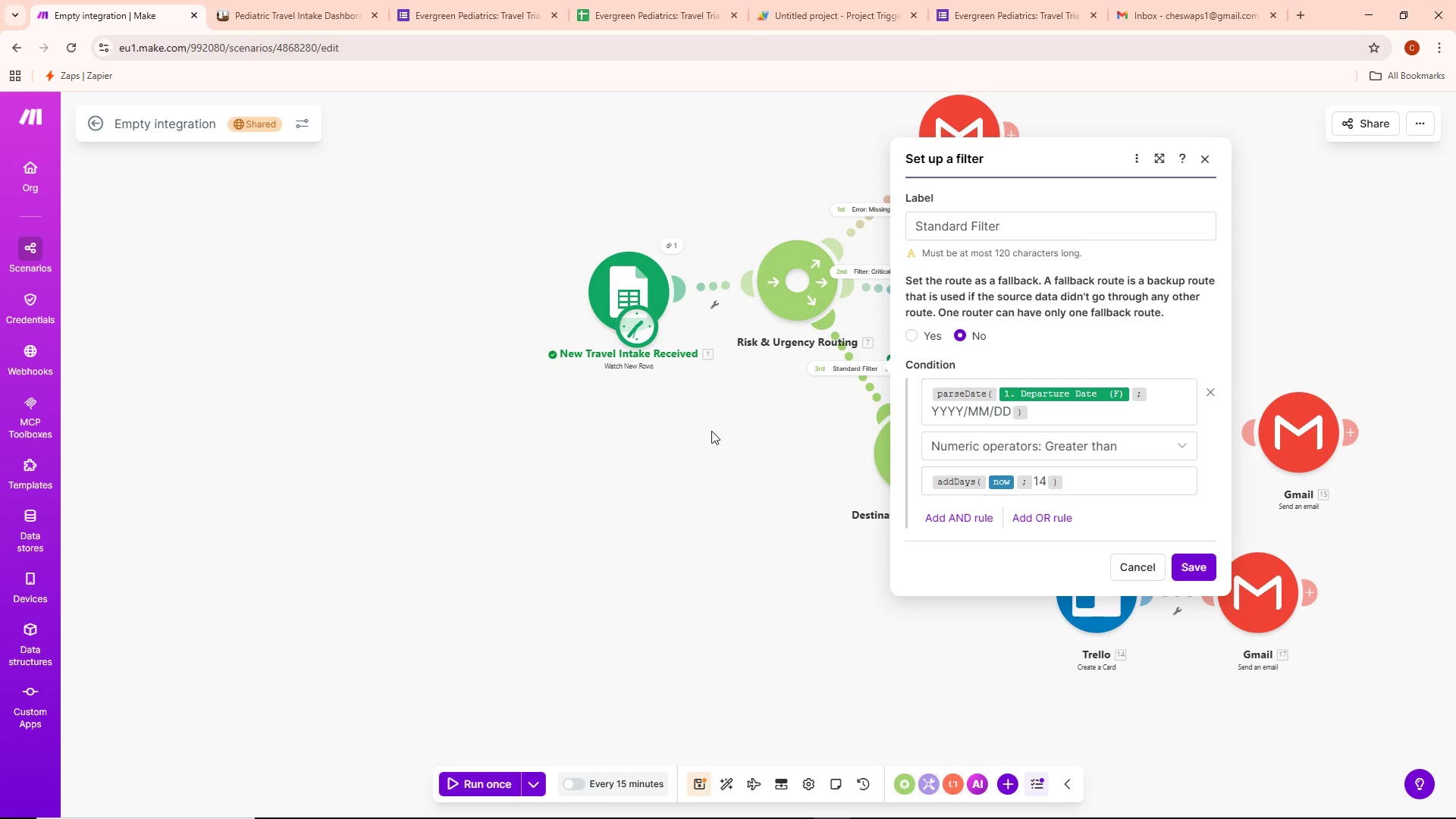 
left_click([932, 406])
 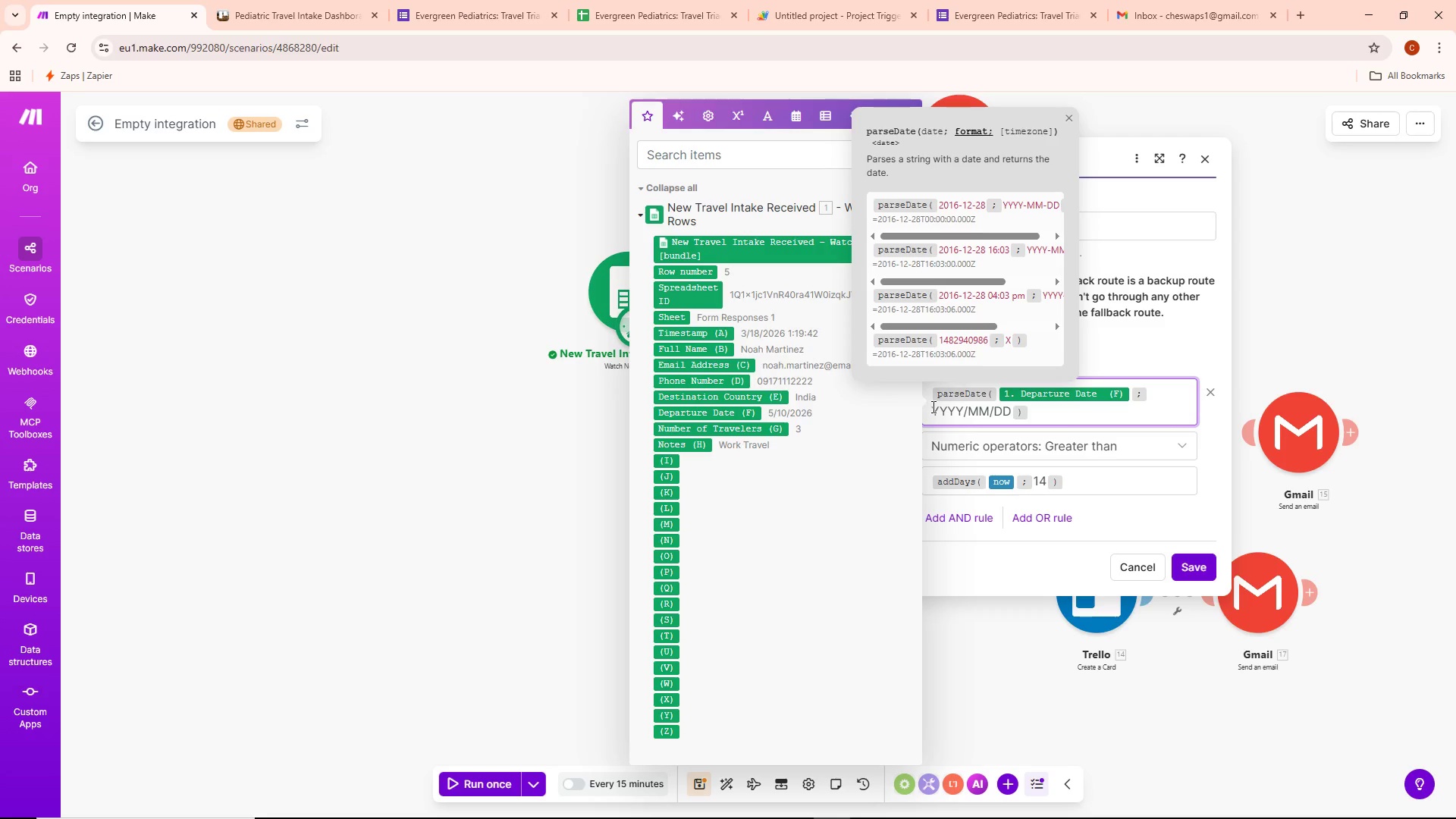 
key(Shift+Quote)
 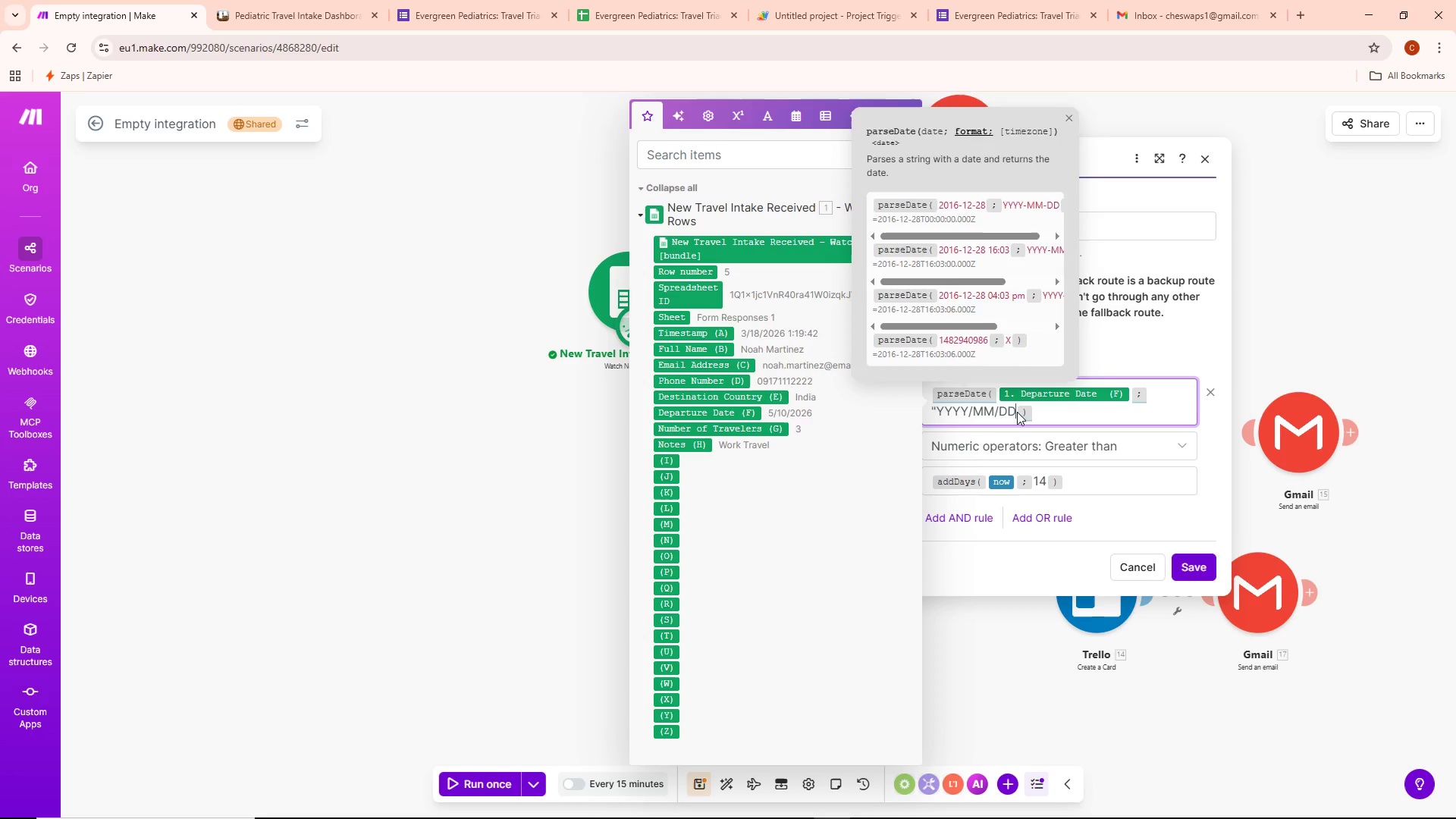 
key(Shift+Quote)
 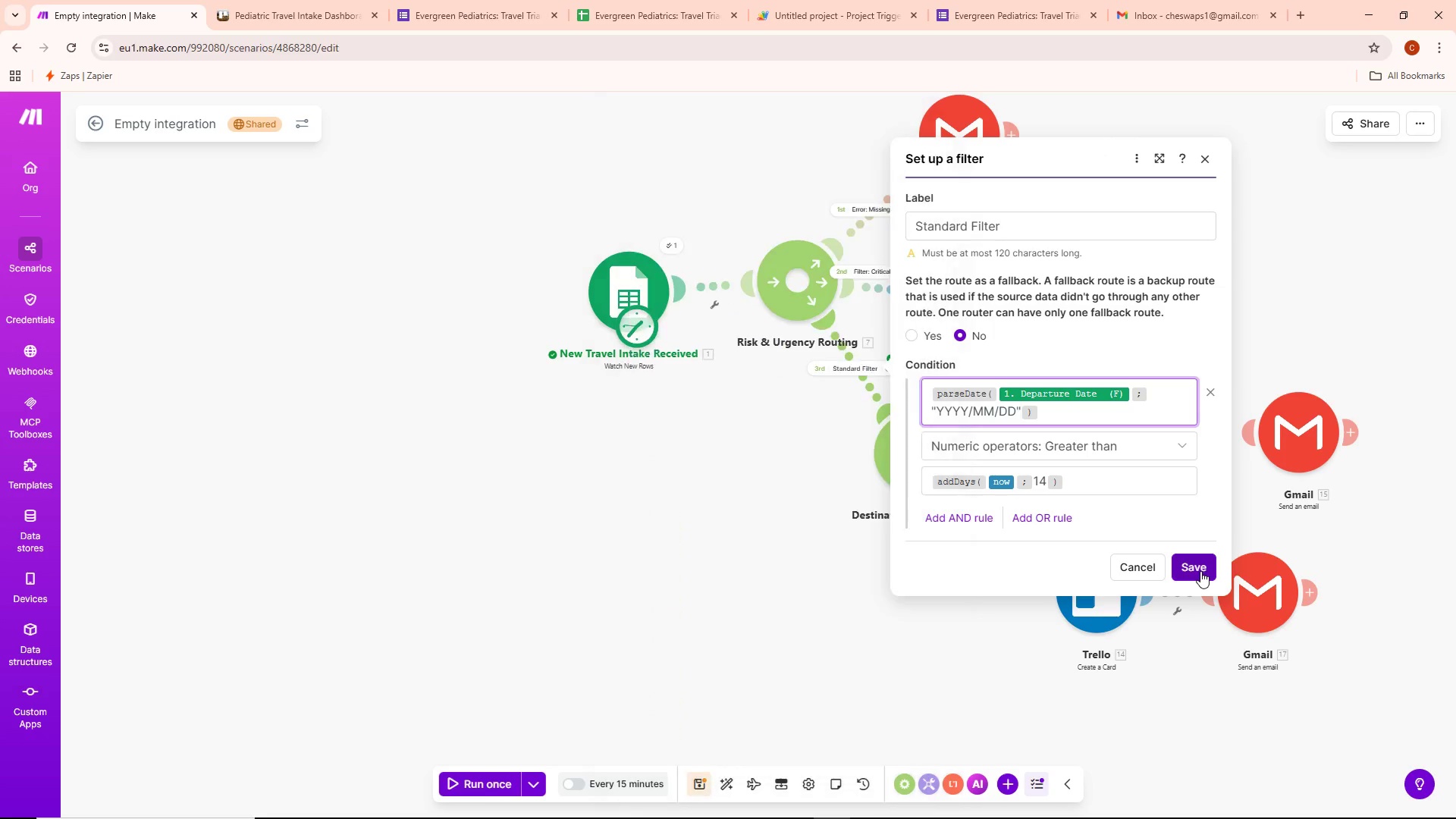 
left_click([861, 367])
 